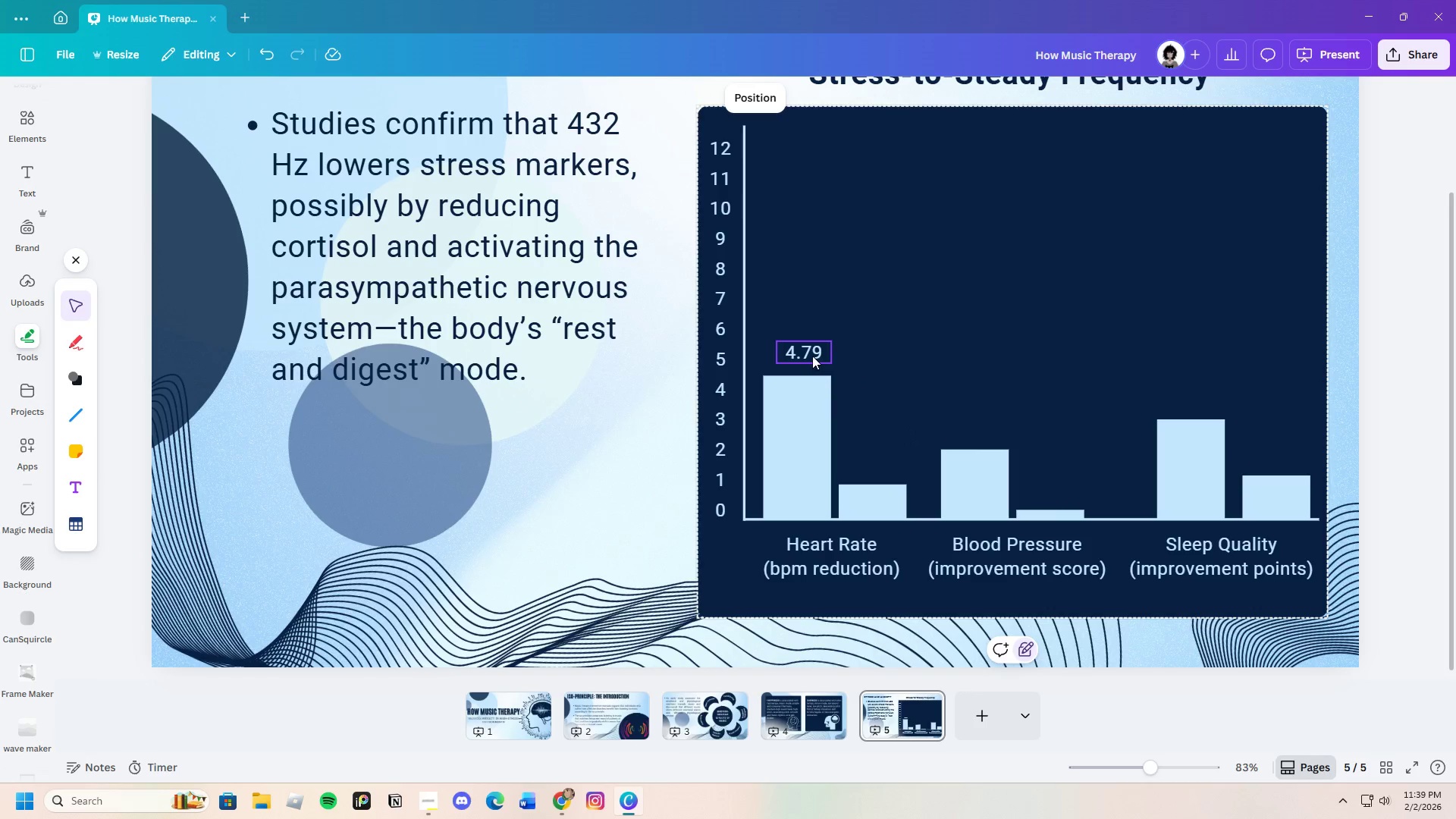 
left_click([811, 354])
 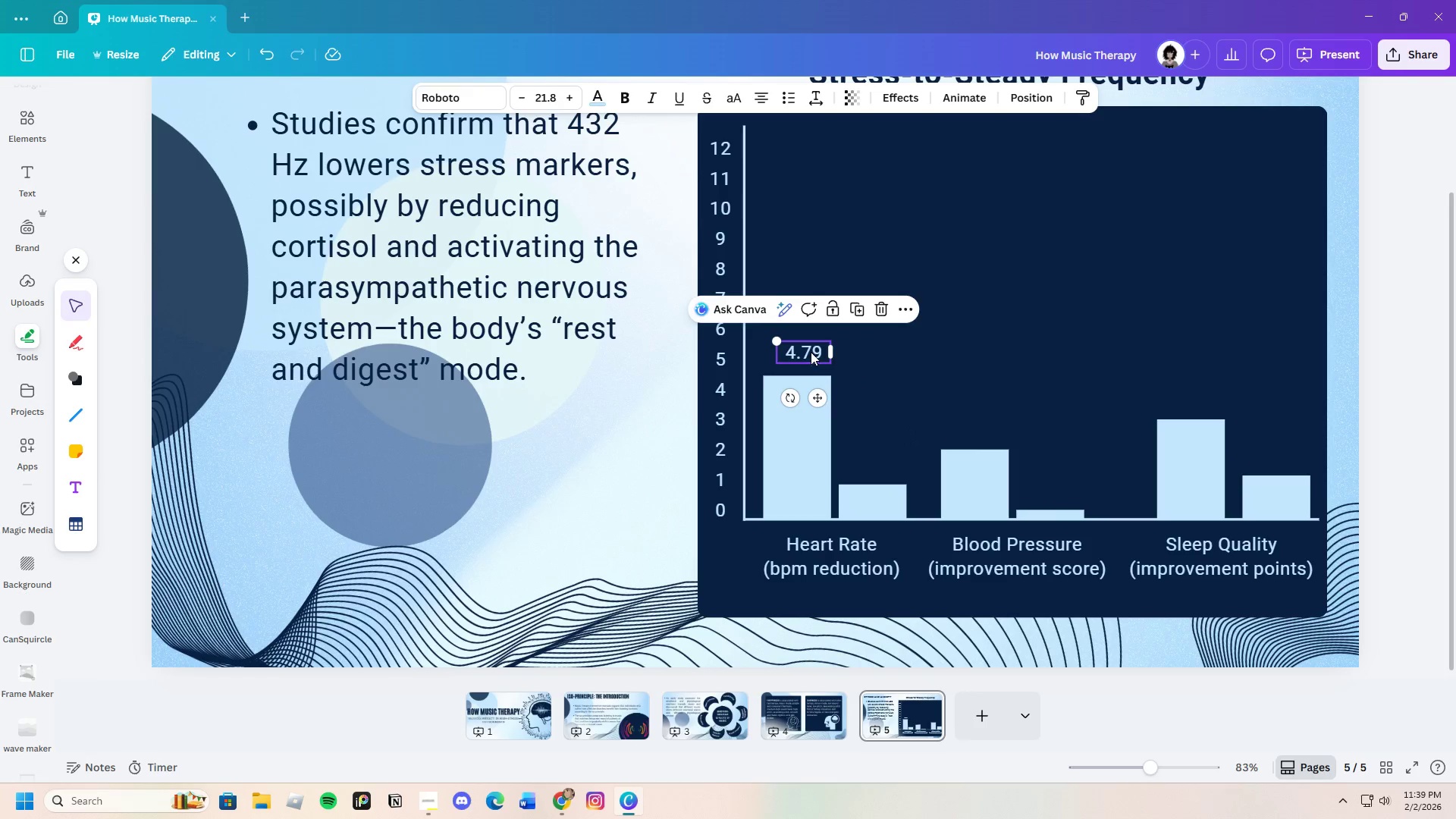 
left_click_drag(start_coordinate=[811, 352], to_coordinate=[798, 356])
 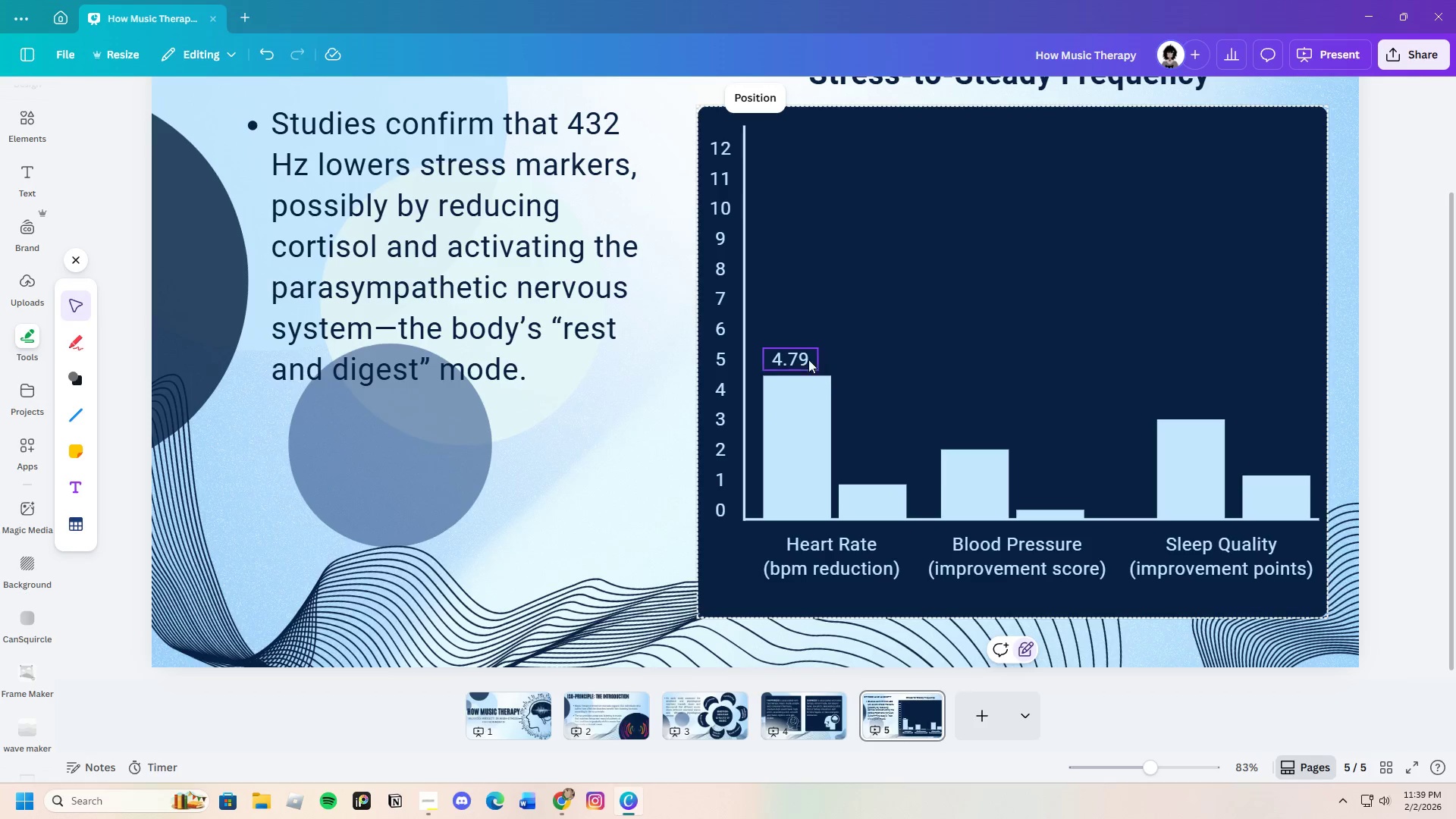 
left_click_drag(start_coordinate=[799, 356], to_coordinate=[804, 355])
 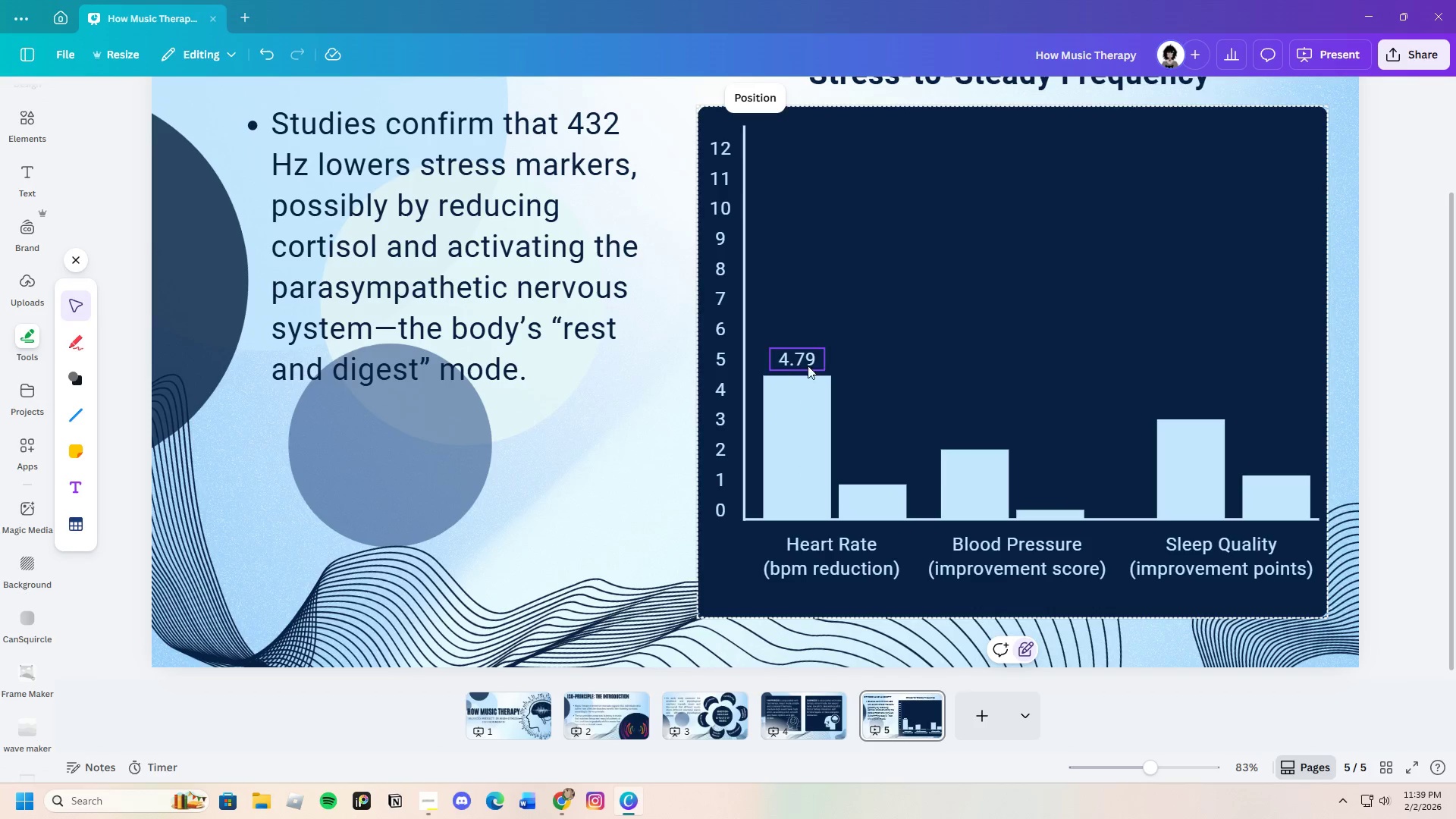 
left_click([804, 362])
 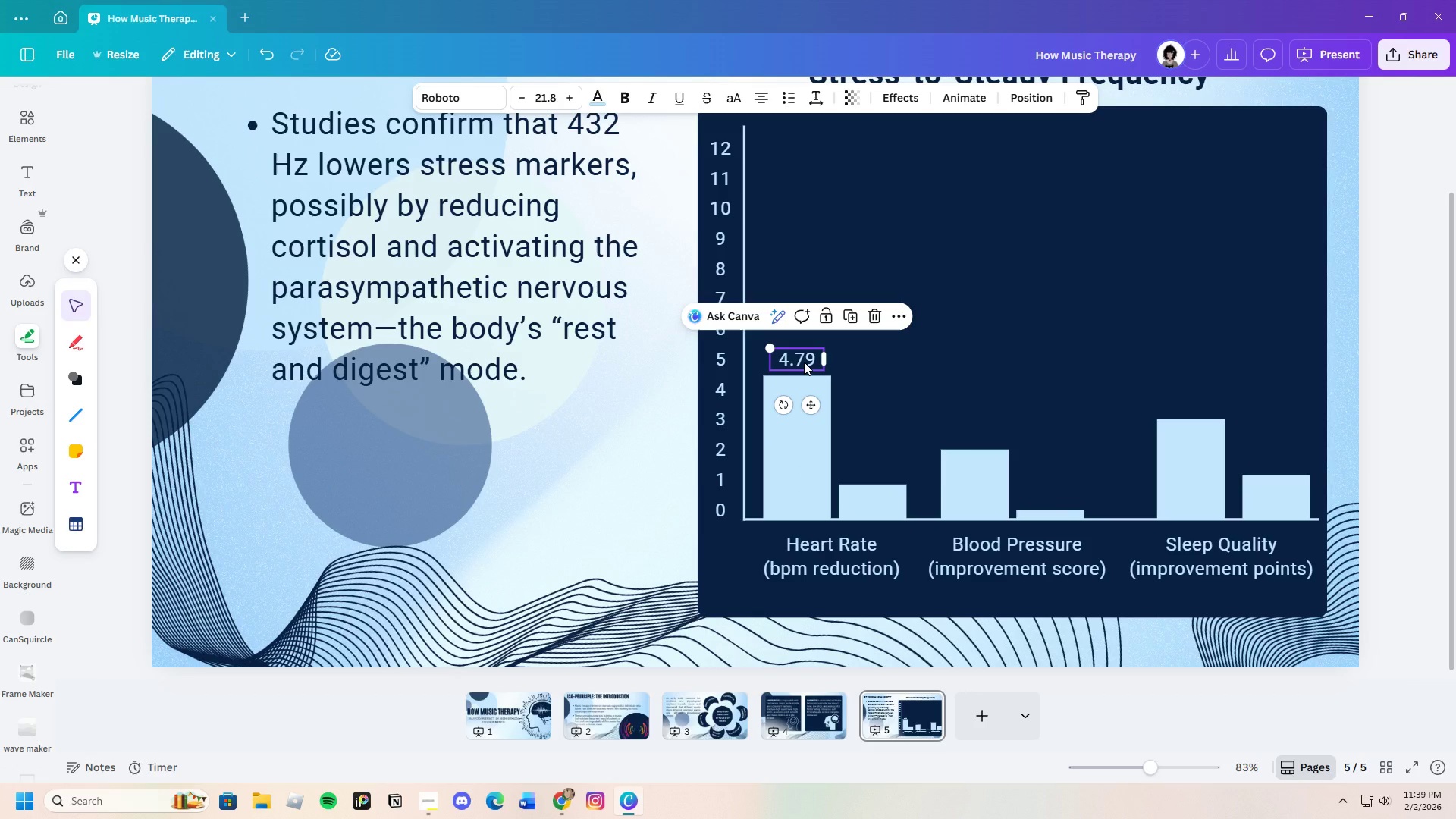 
key(Control+C)
 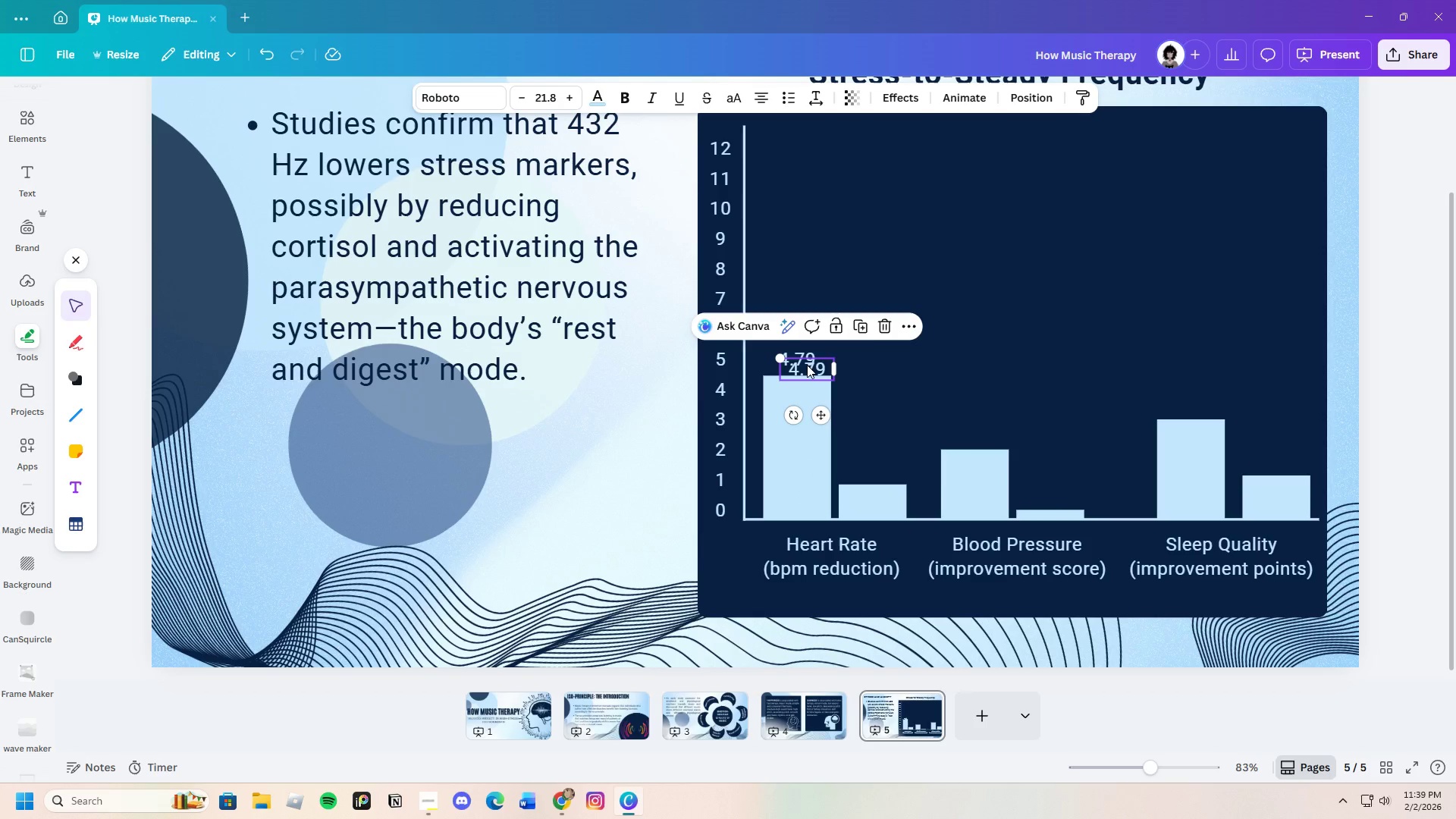 
key(Control+V)
 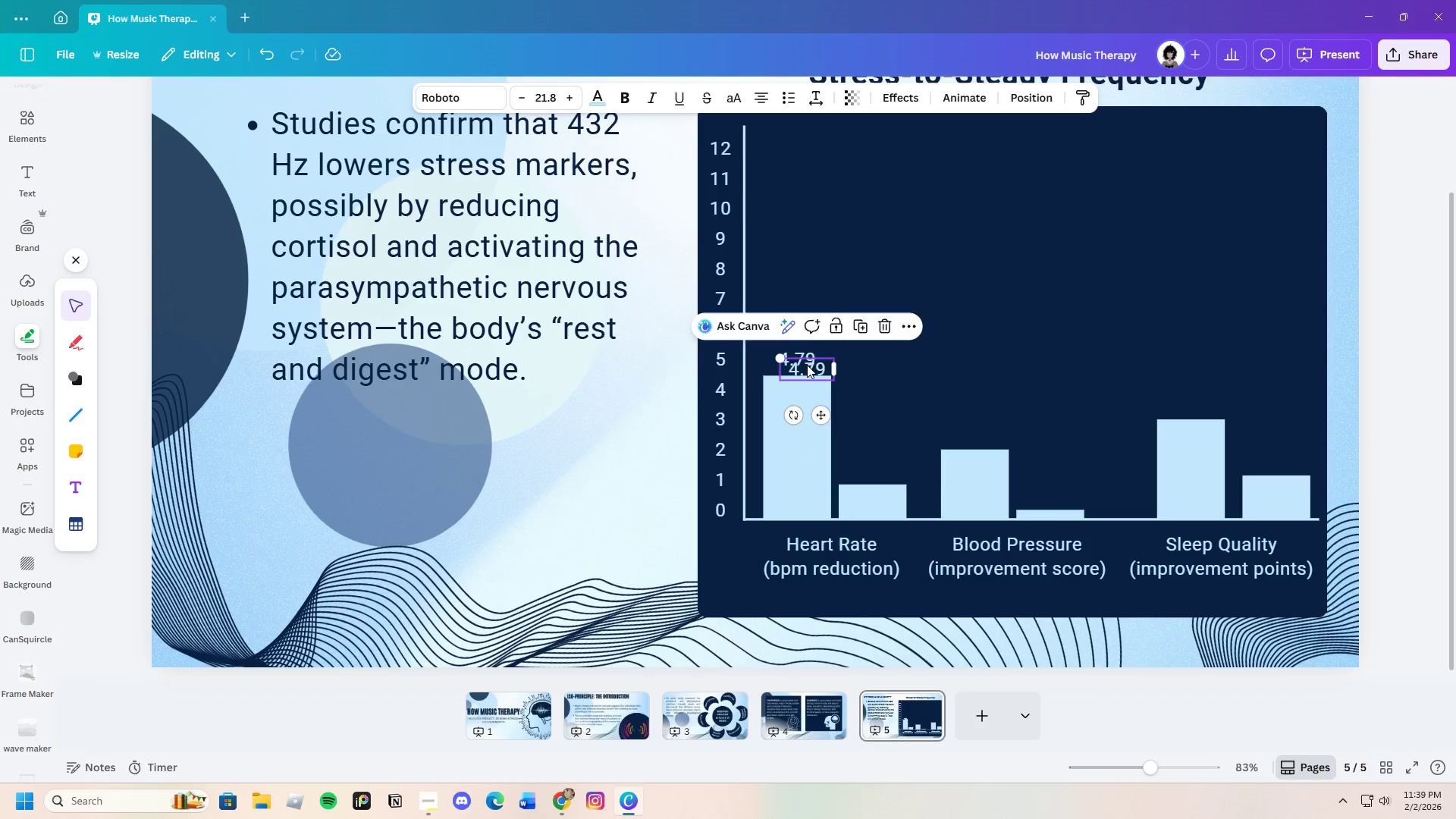 
left_click_drag(start_coordinate=[807, 365], to_coordinate=[868, 441])
 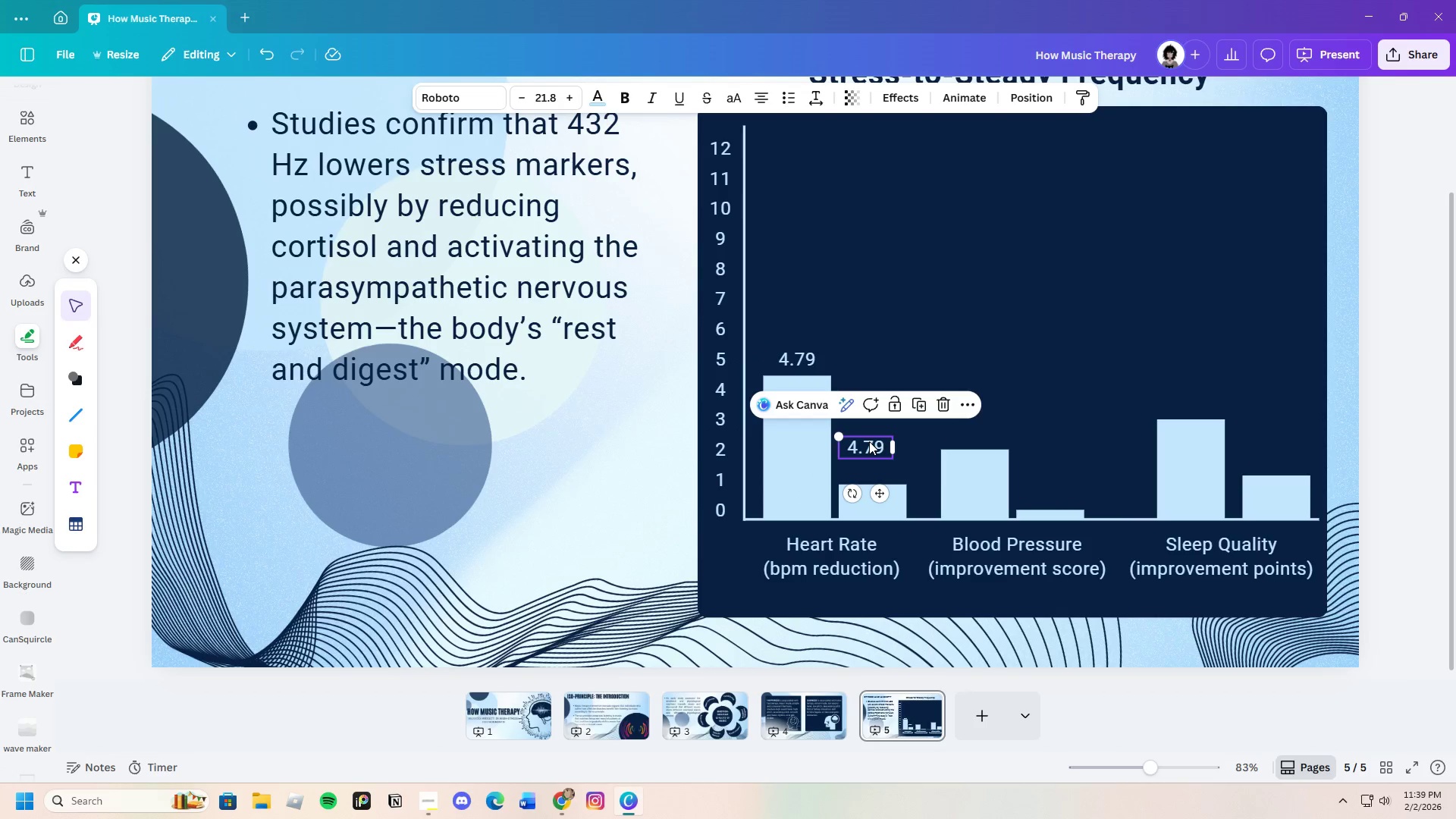 
left_click([869, 441])
 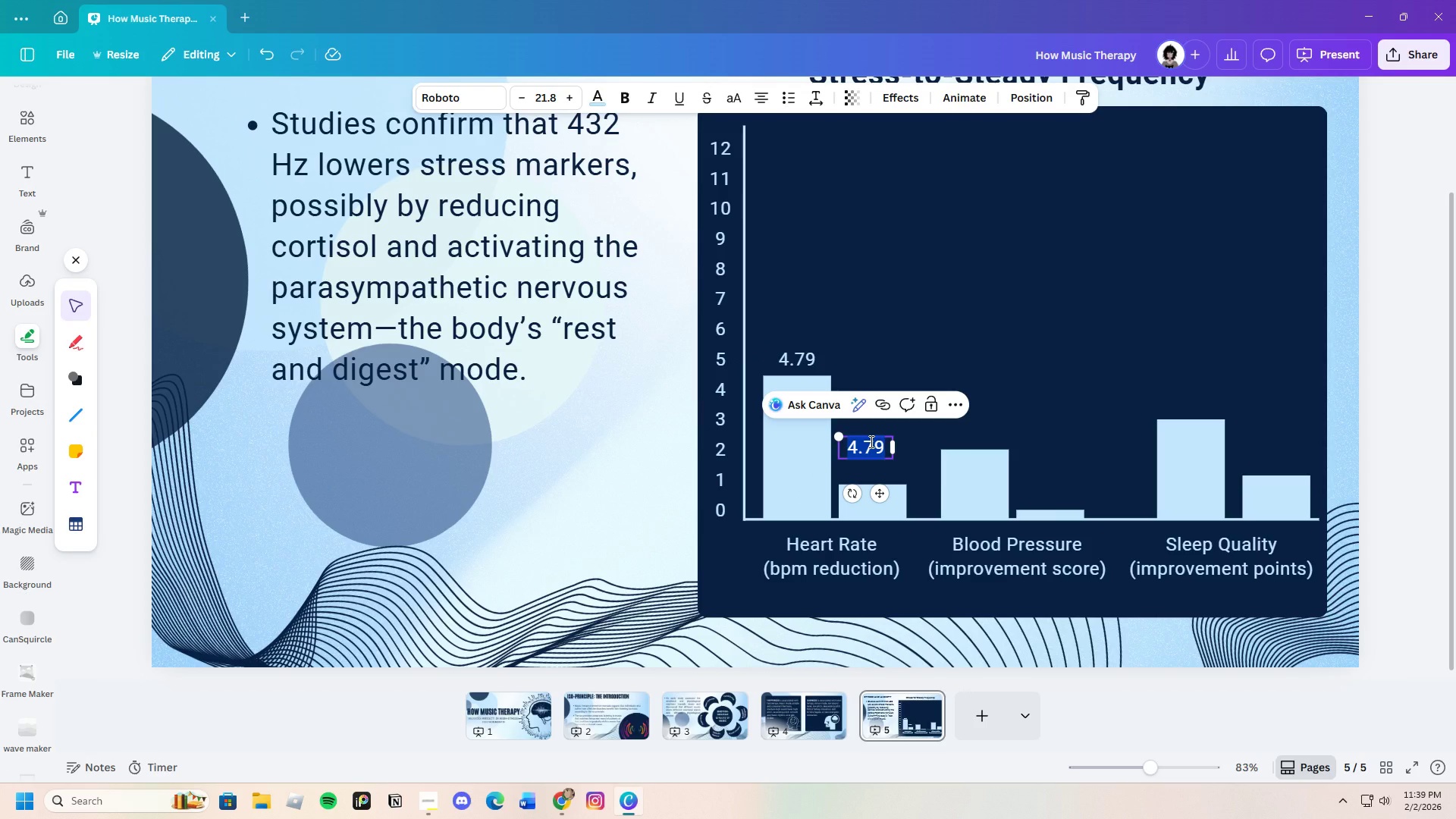 
key(Backspace)
 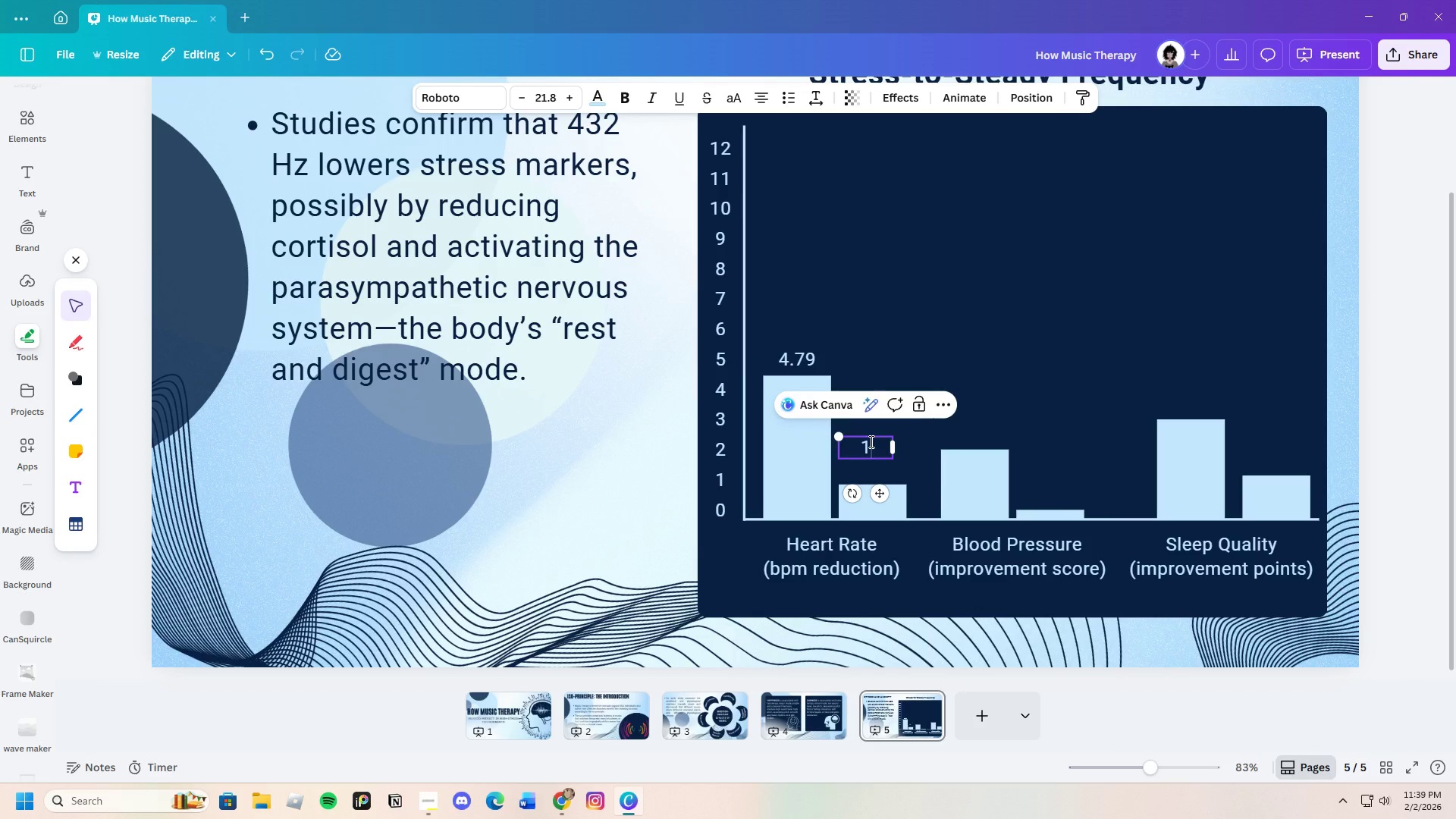 
key(1)
 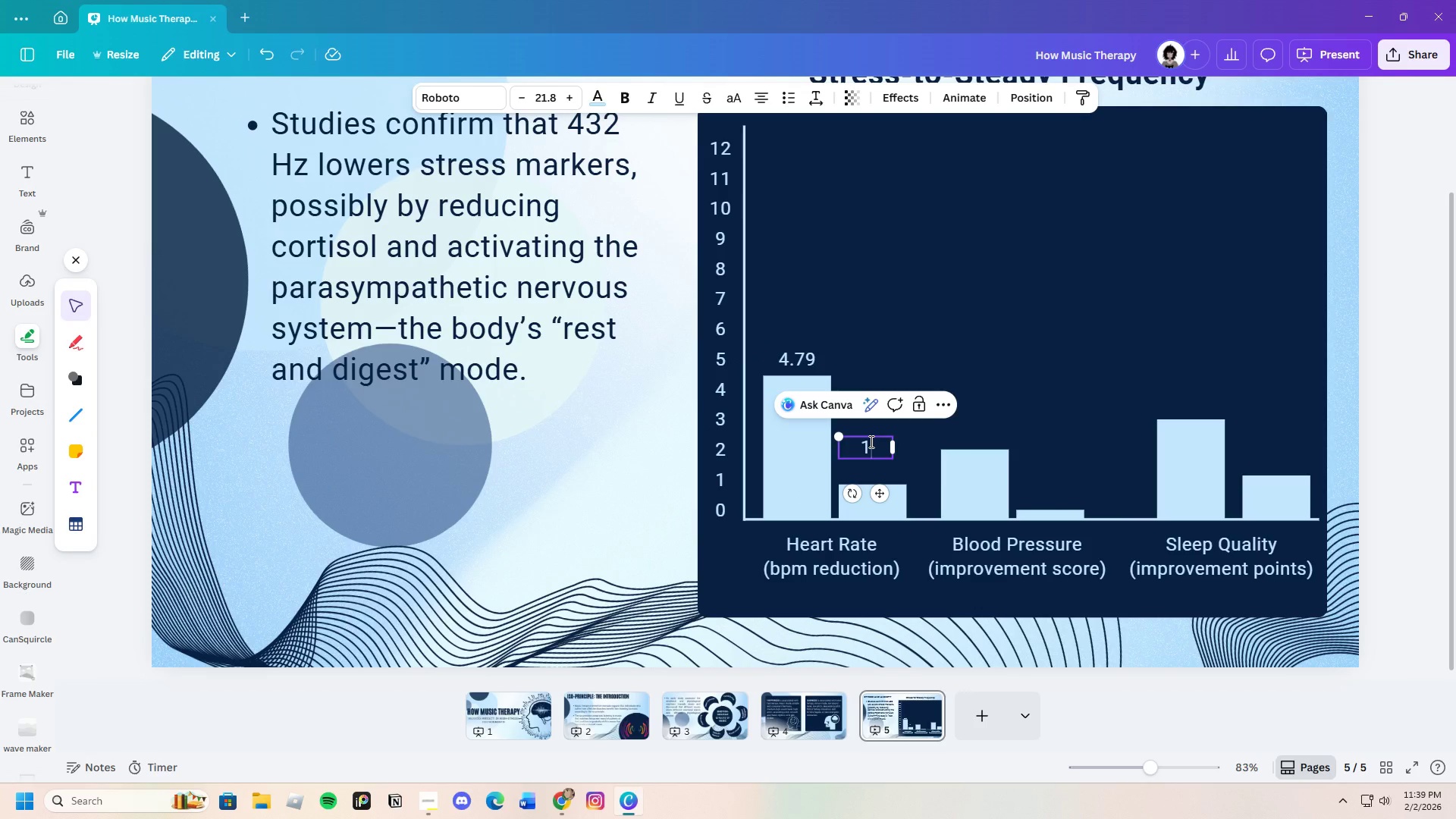 
key(Period)
 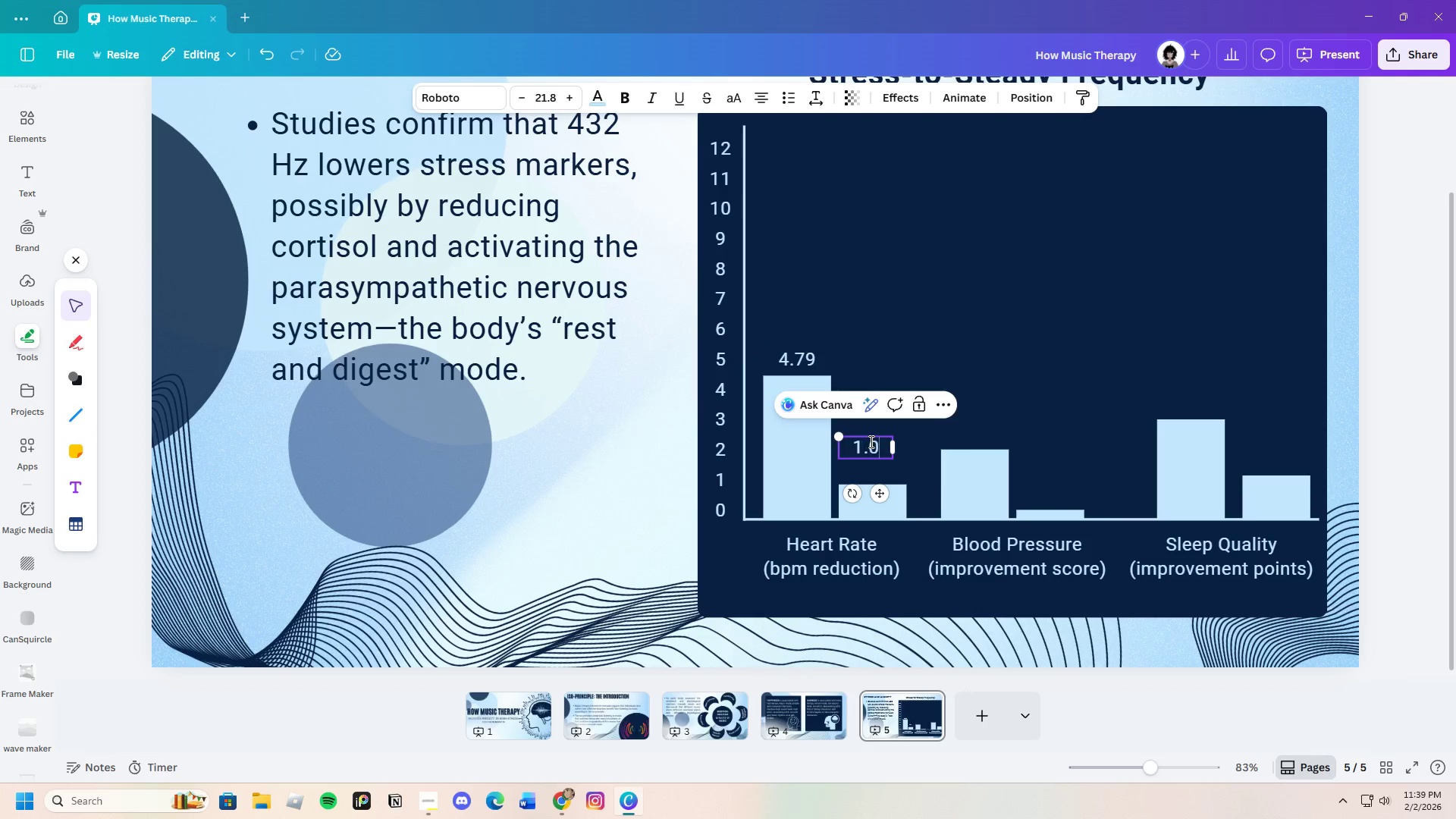 
key(0)
 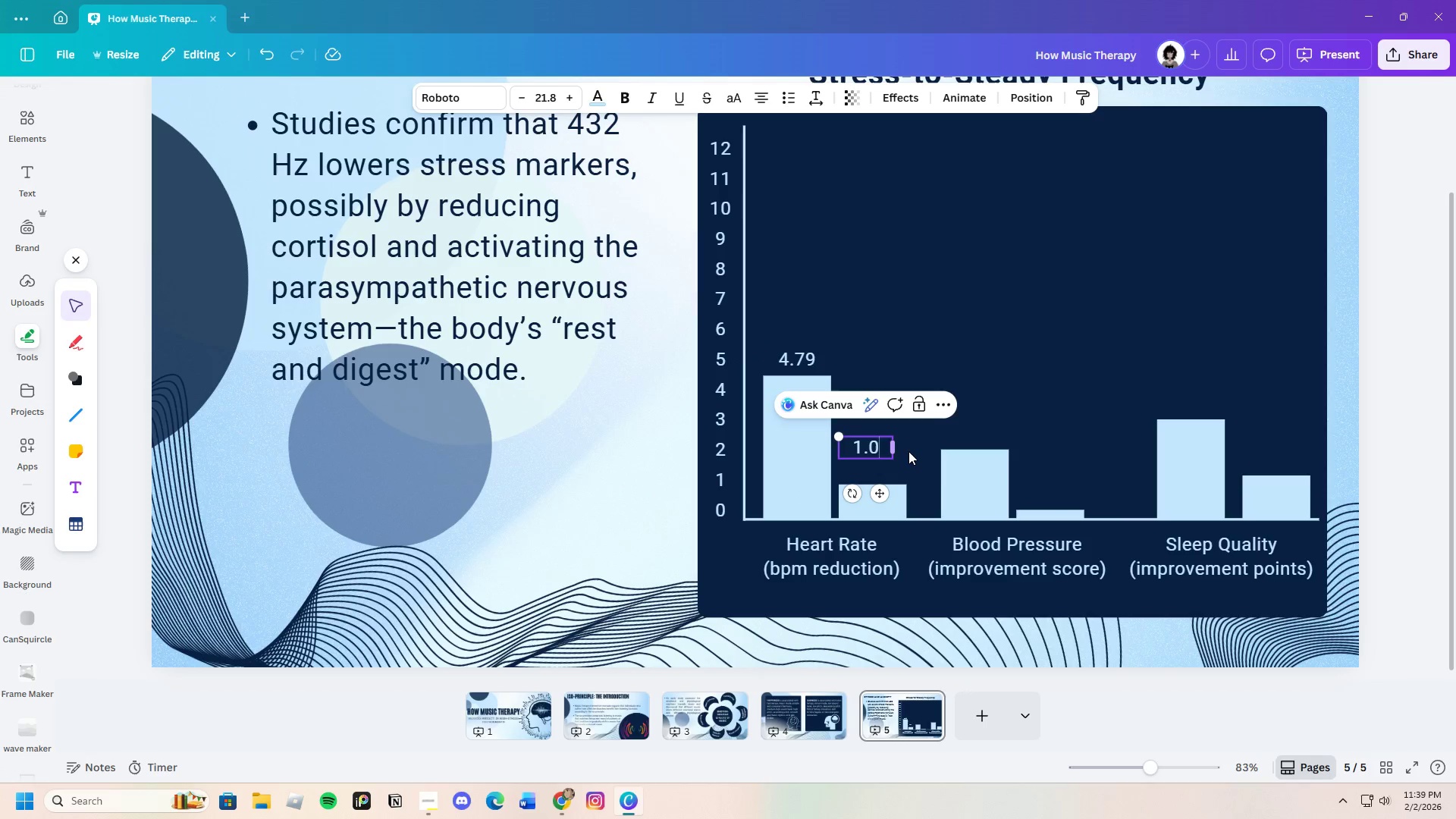 
left_click([918, 451])
 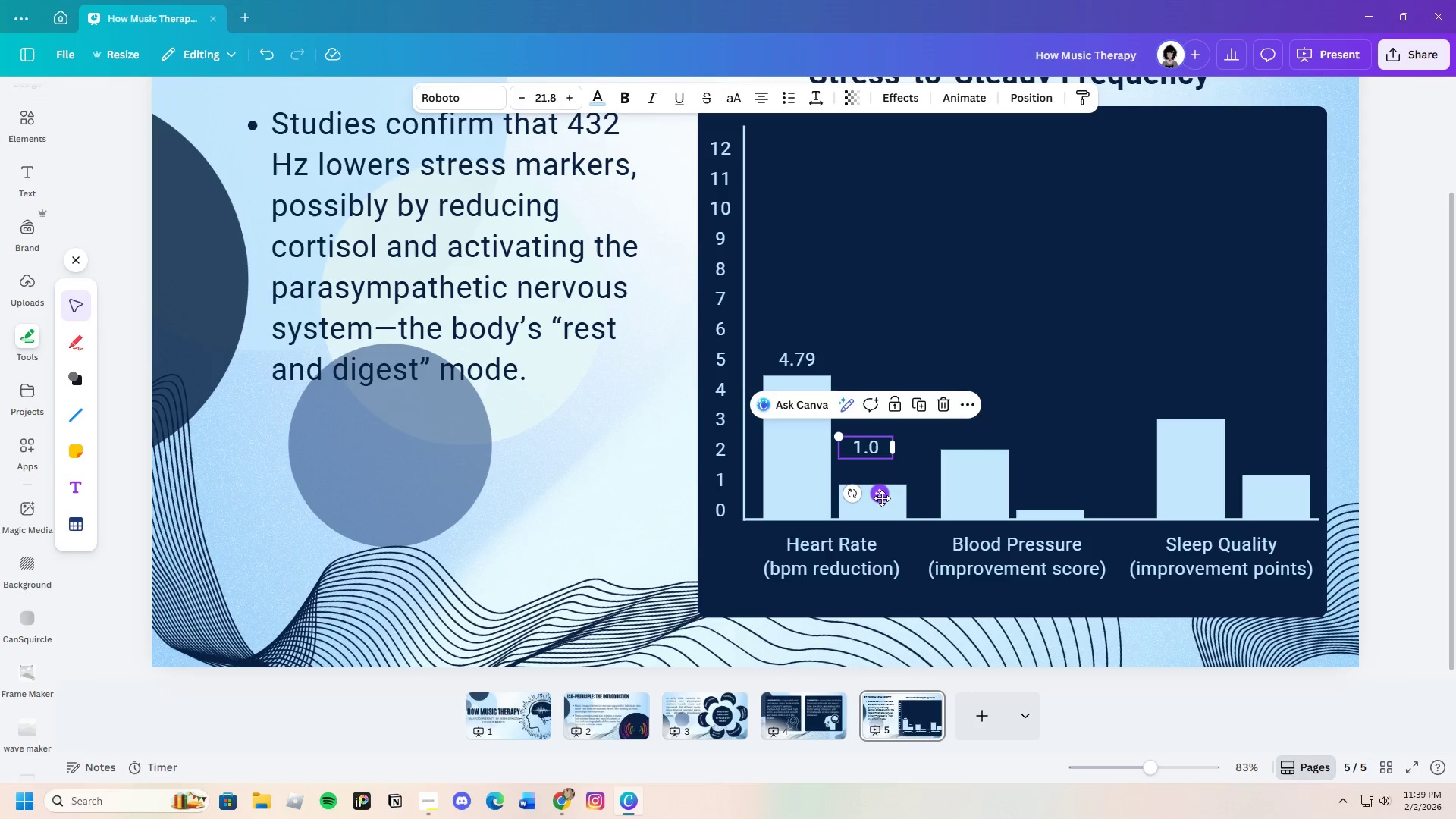 
left_click_drag(start_coordinate=[882, 504], to_coordinate=[886, 508])
 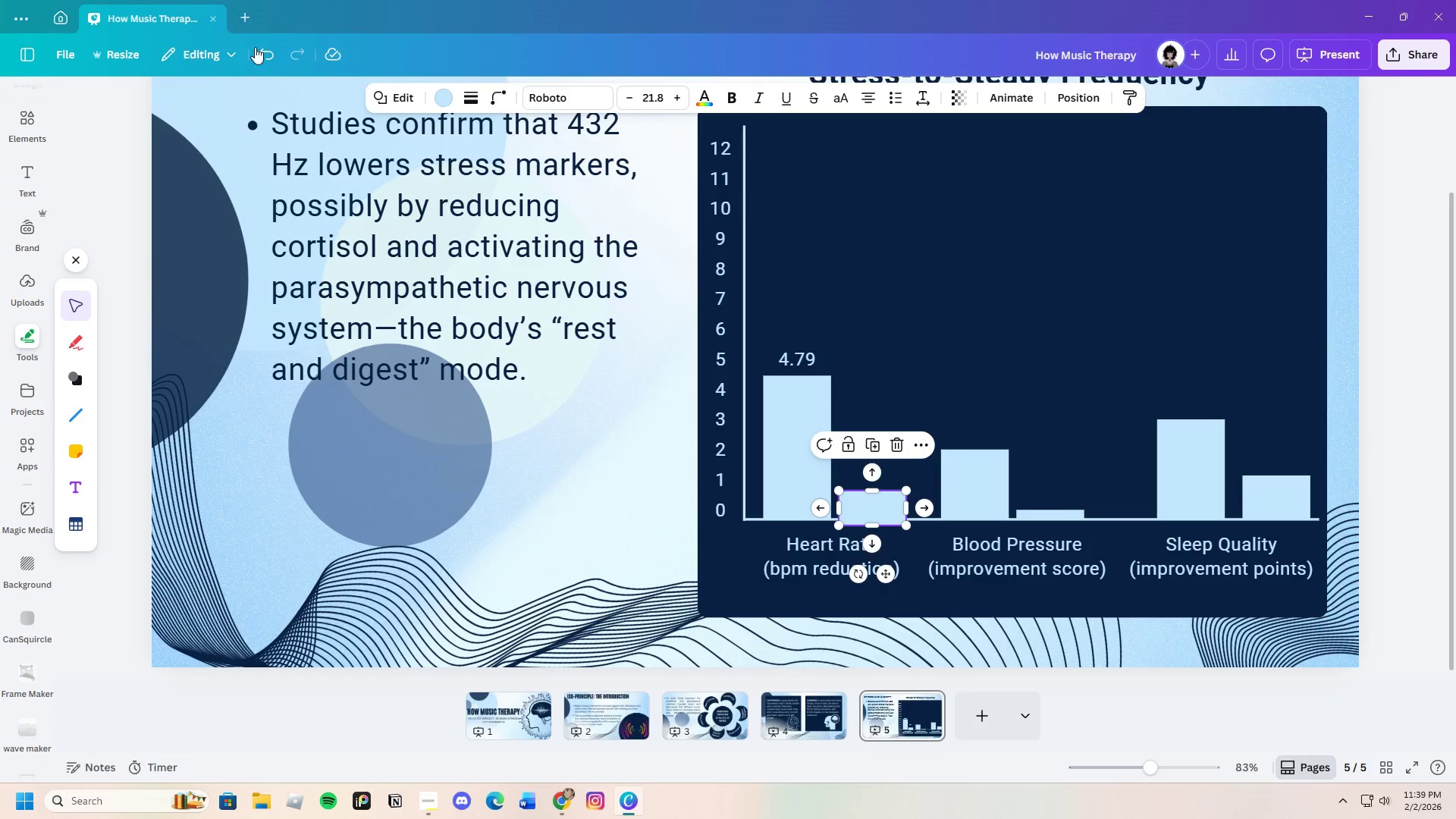 
left_click([256, 49])
 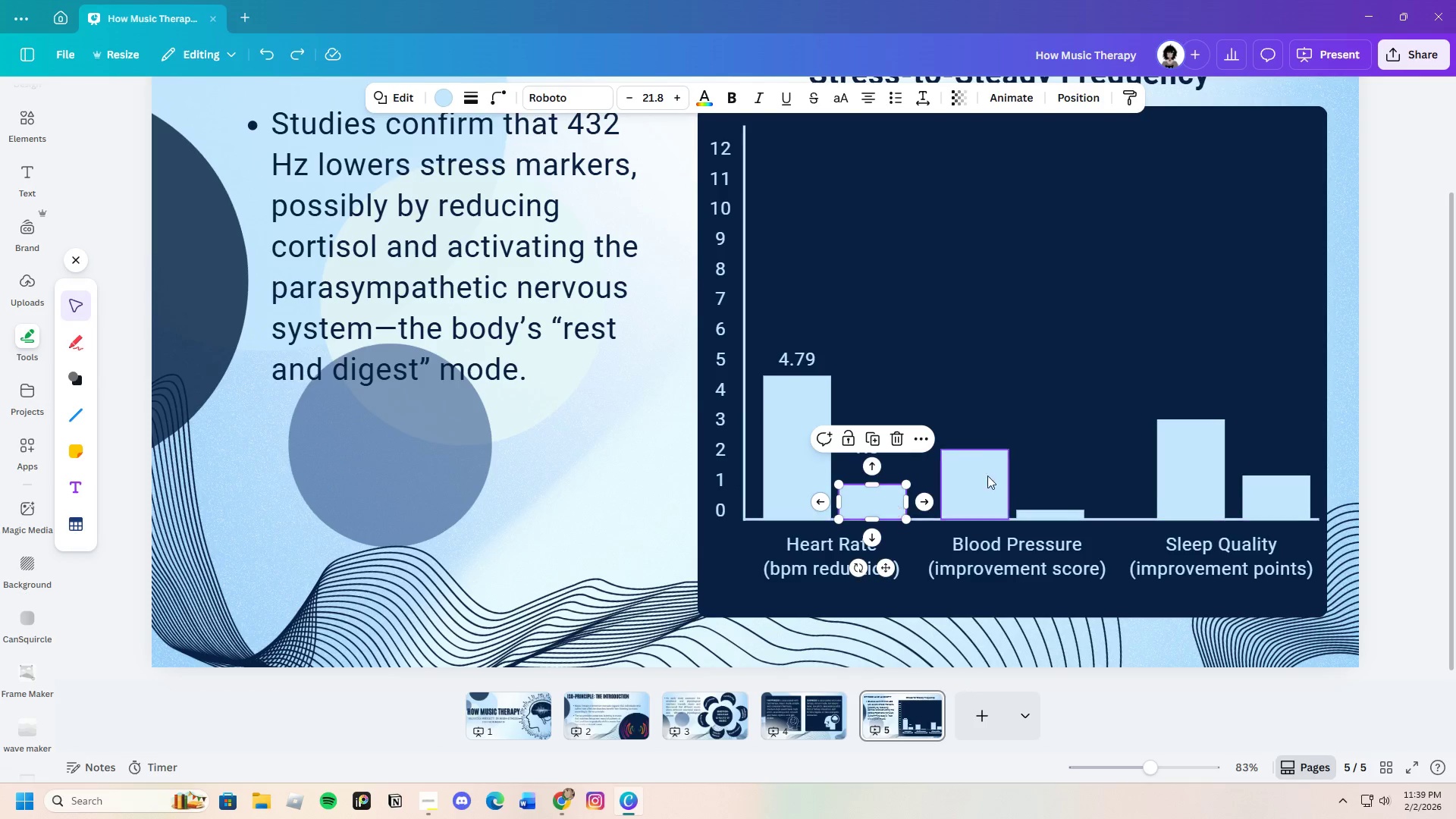 
left_click([952, 417])
 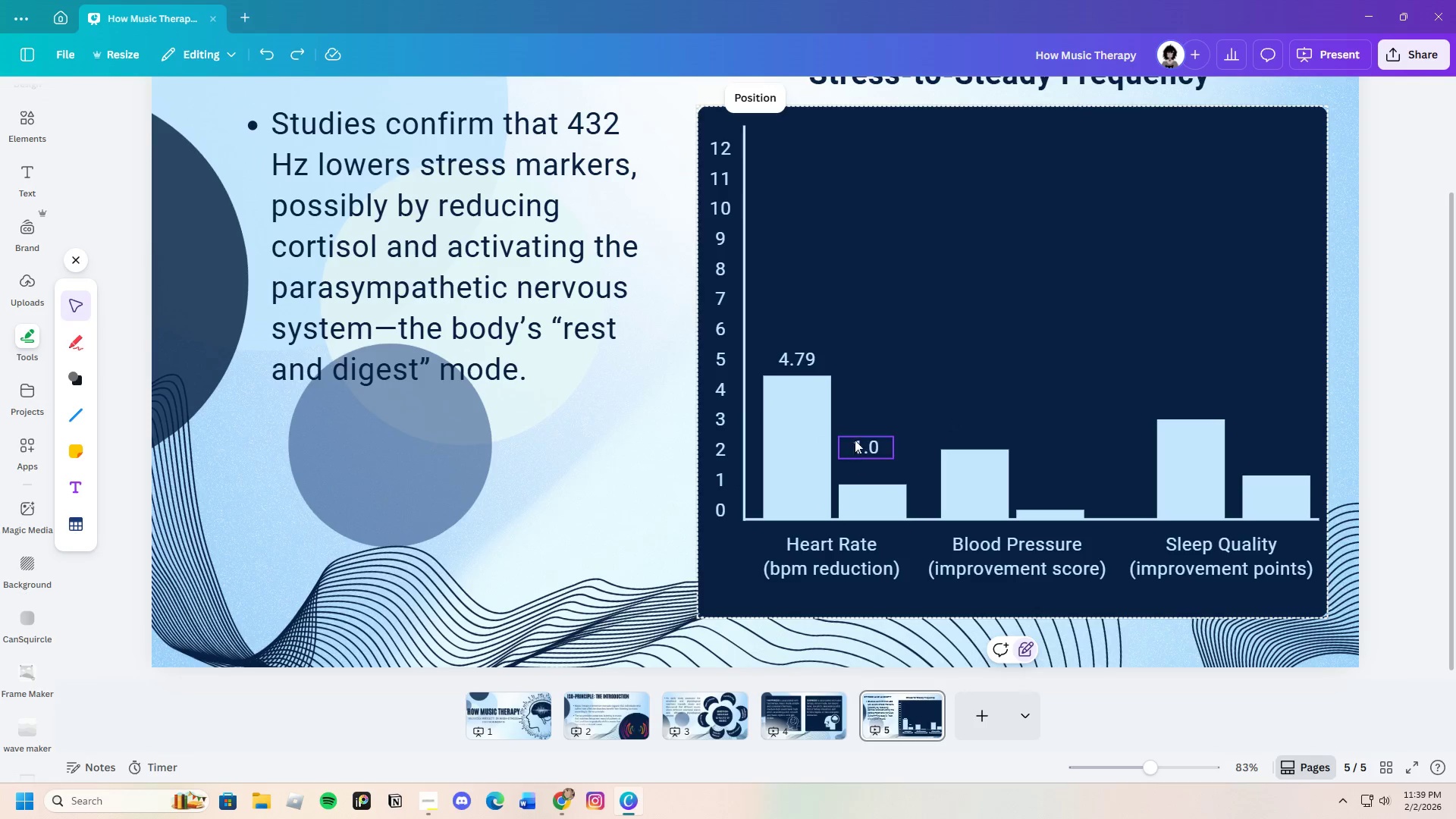 
left_click([857, 439])
 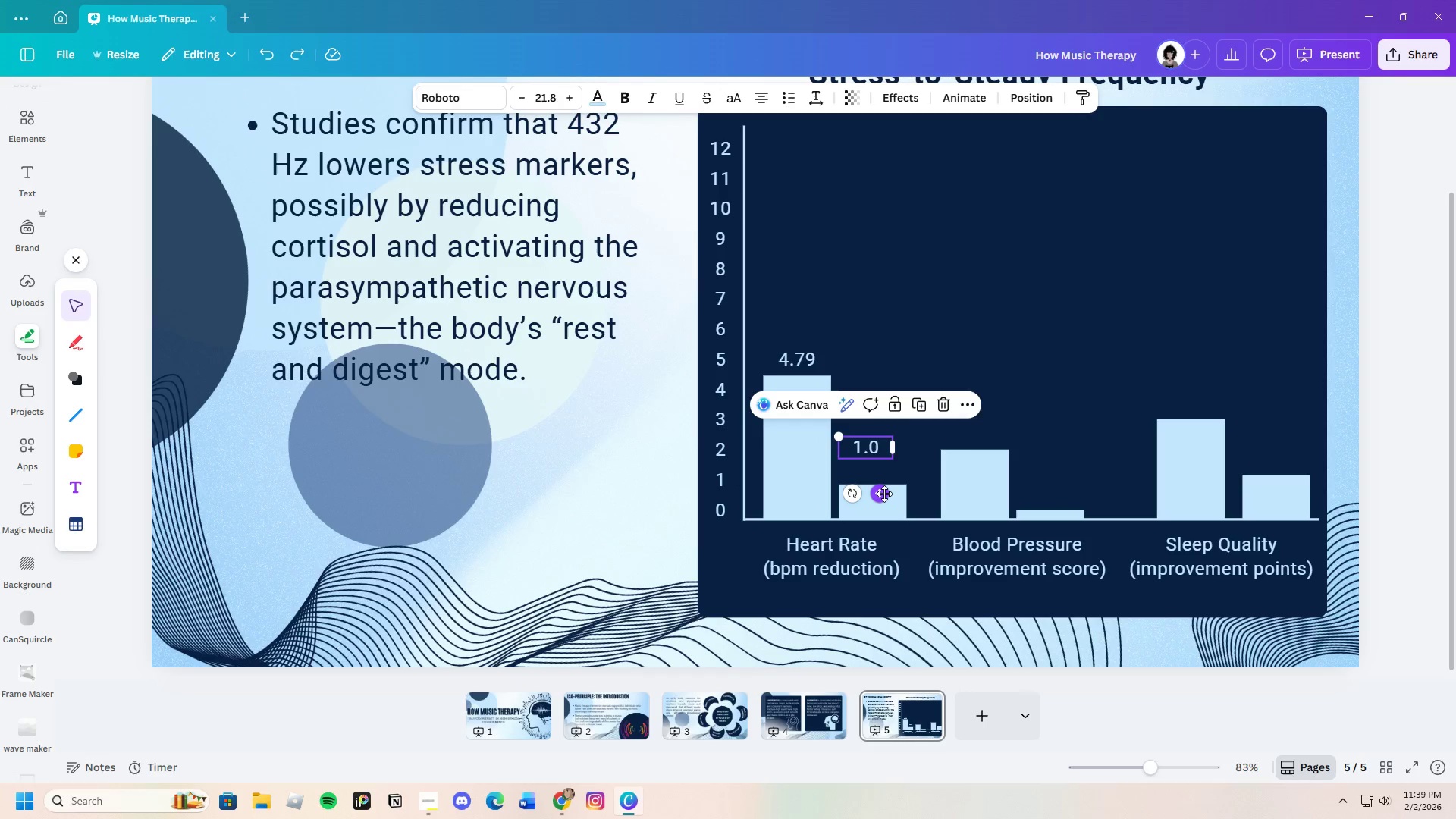 
left_click_drag(start_coordinate=[884, 494], to_coordinate=[895, 519])
 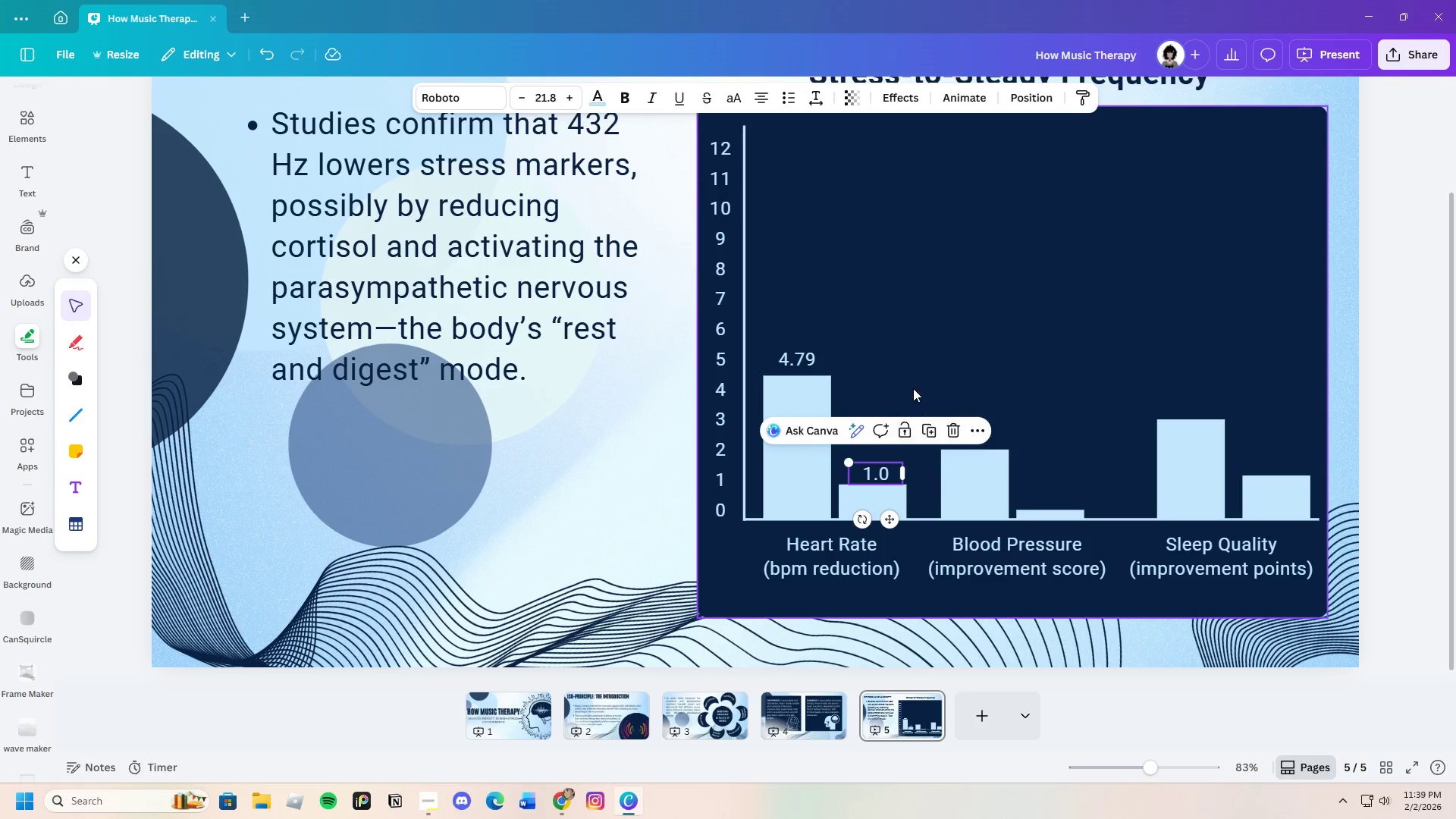 
left_click([910, 380])
 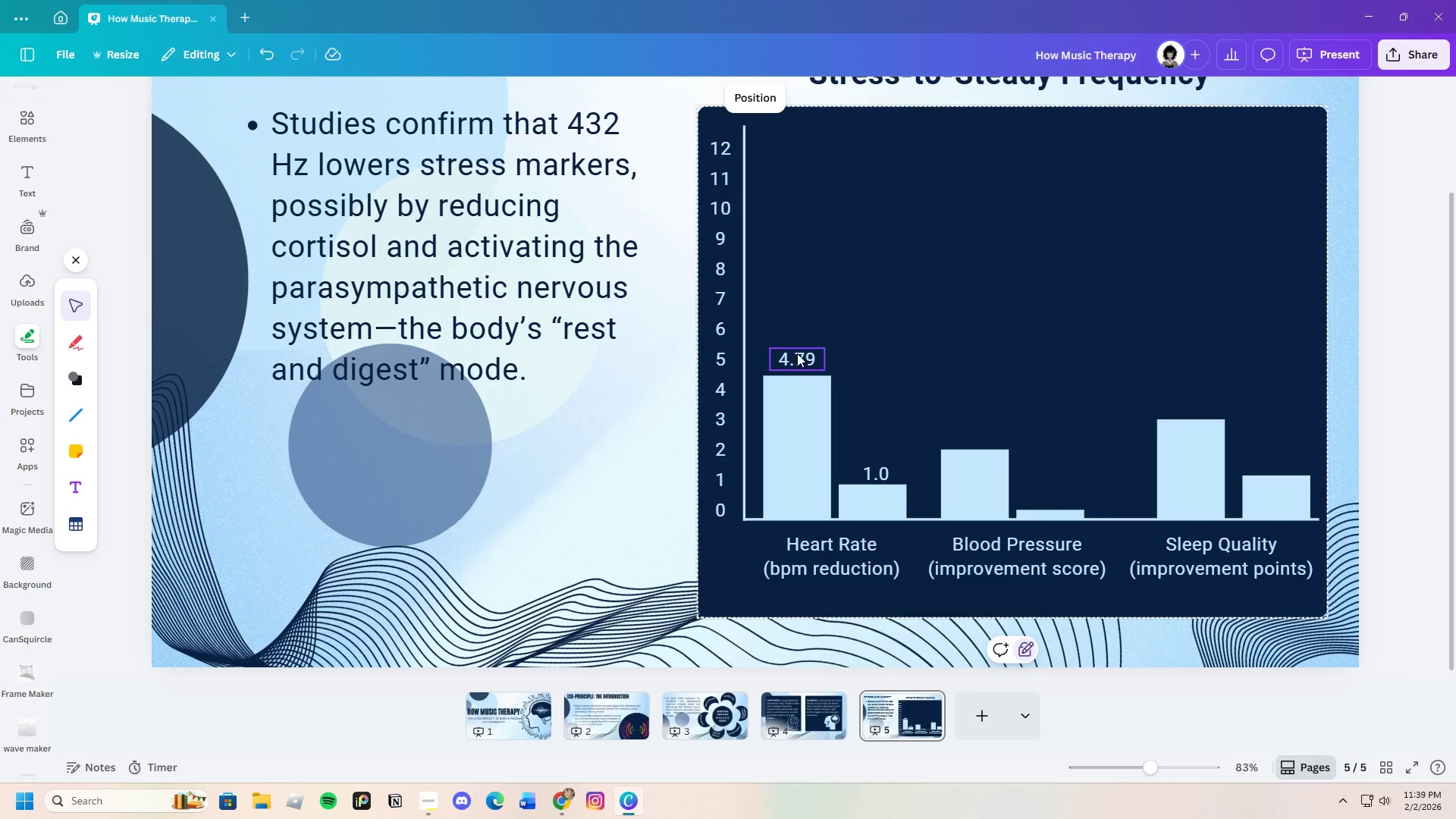 
left_click([796, 353])
 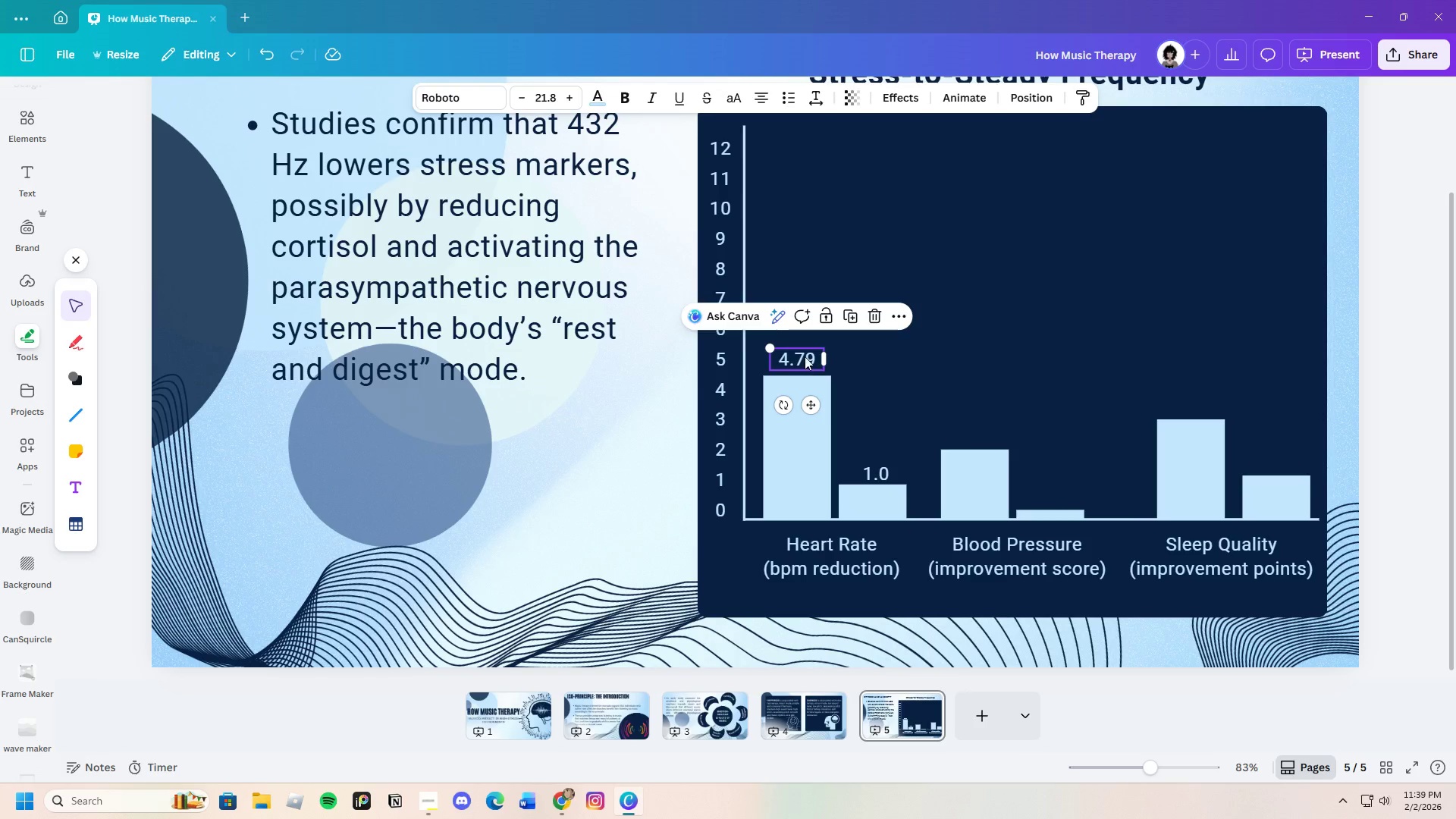 
left_click_drag(start_coordinate=[804, 356], to_coordinate=[803, 359])
 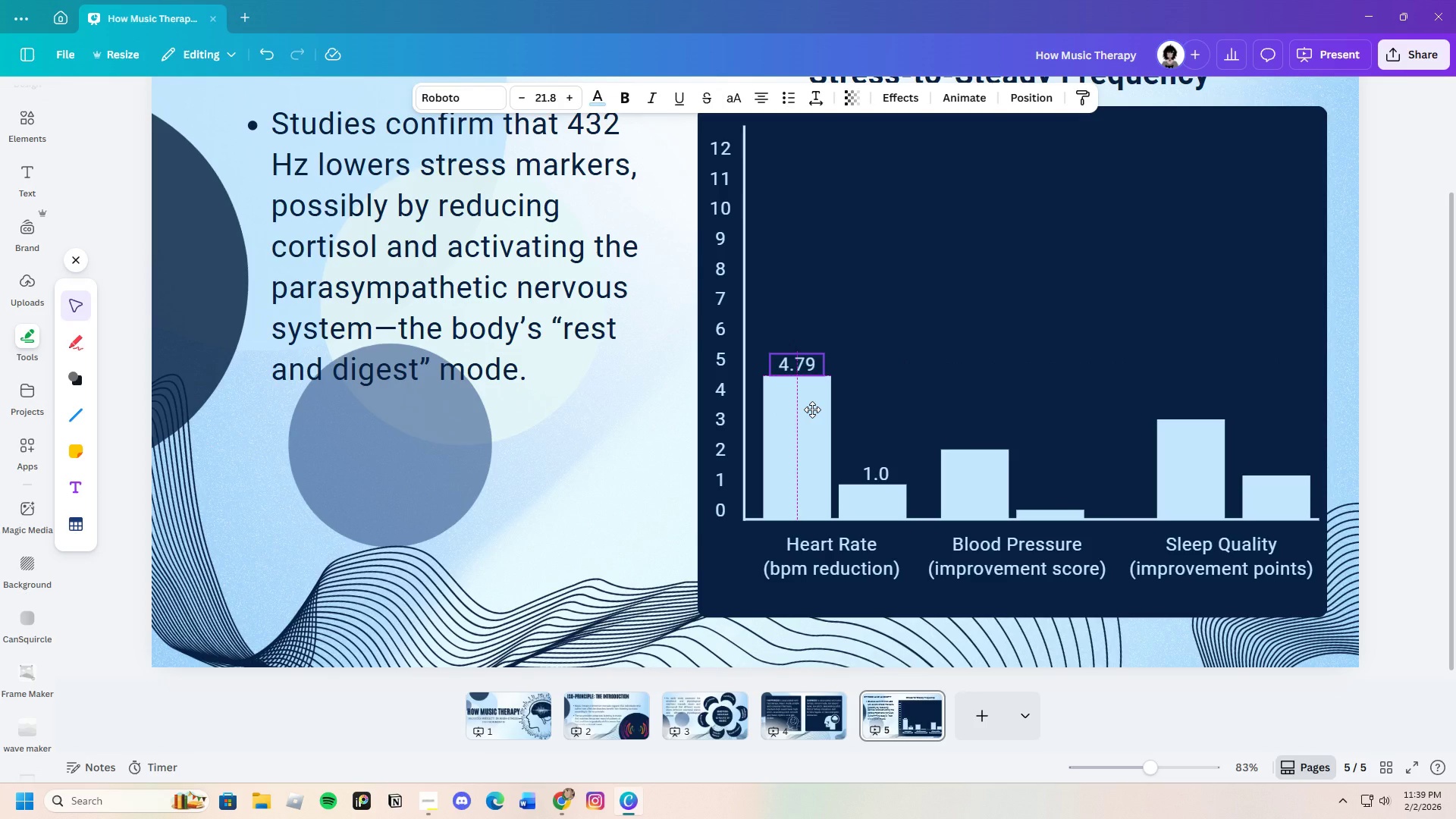 
left_click([902, 359])
 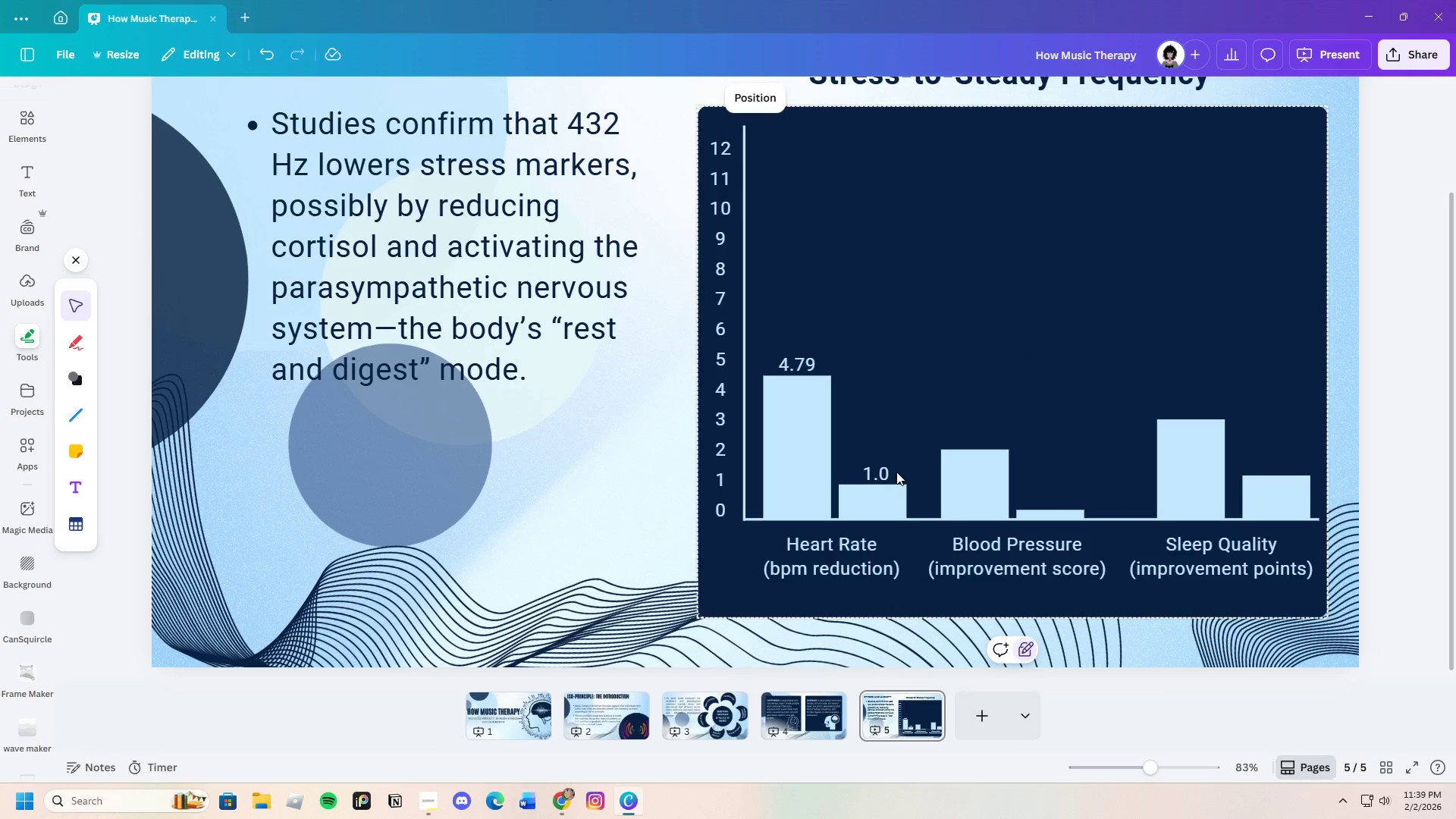 
left_click([883, 468])
 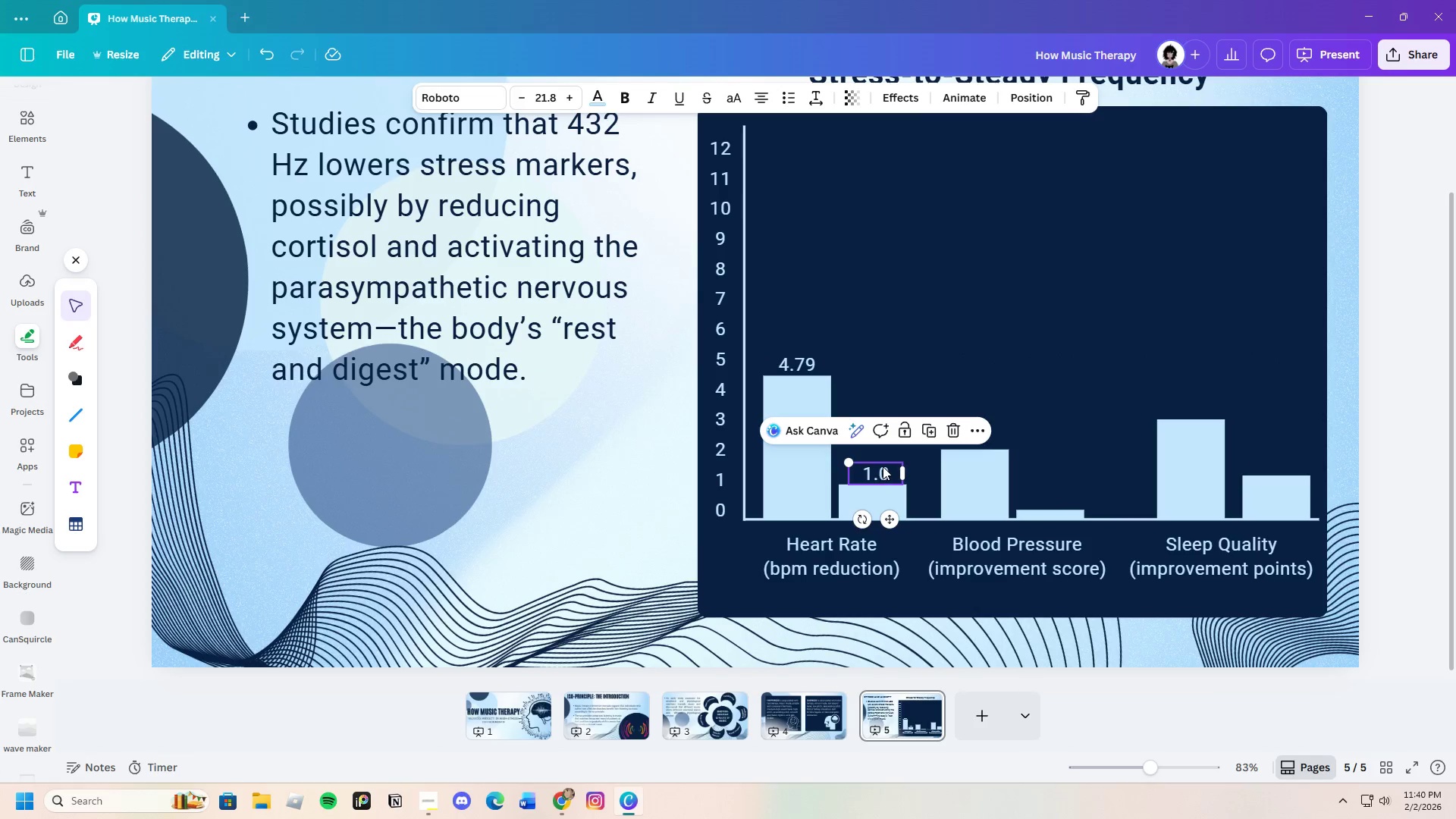 
key(Control+C)
 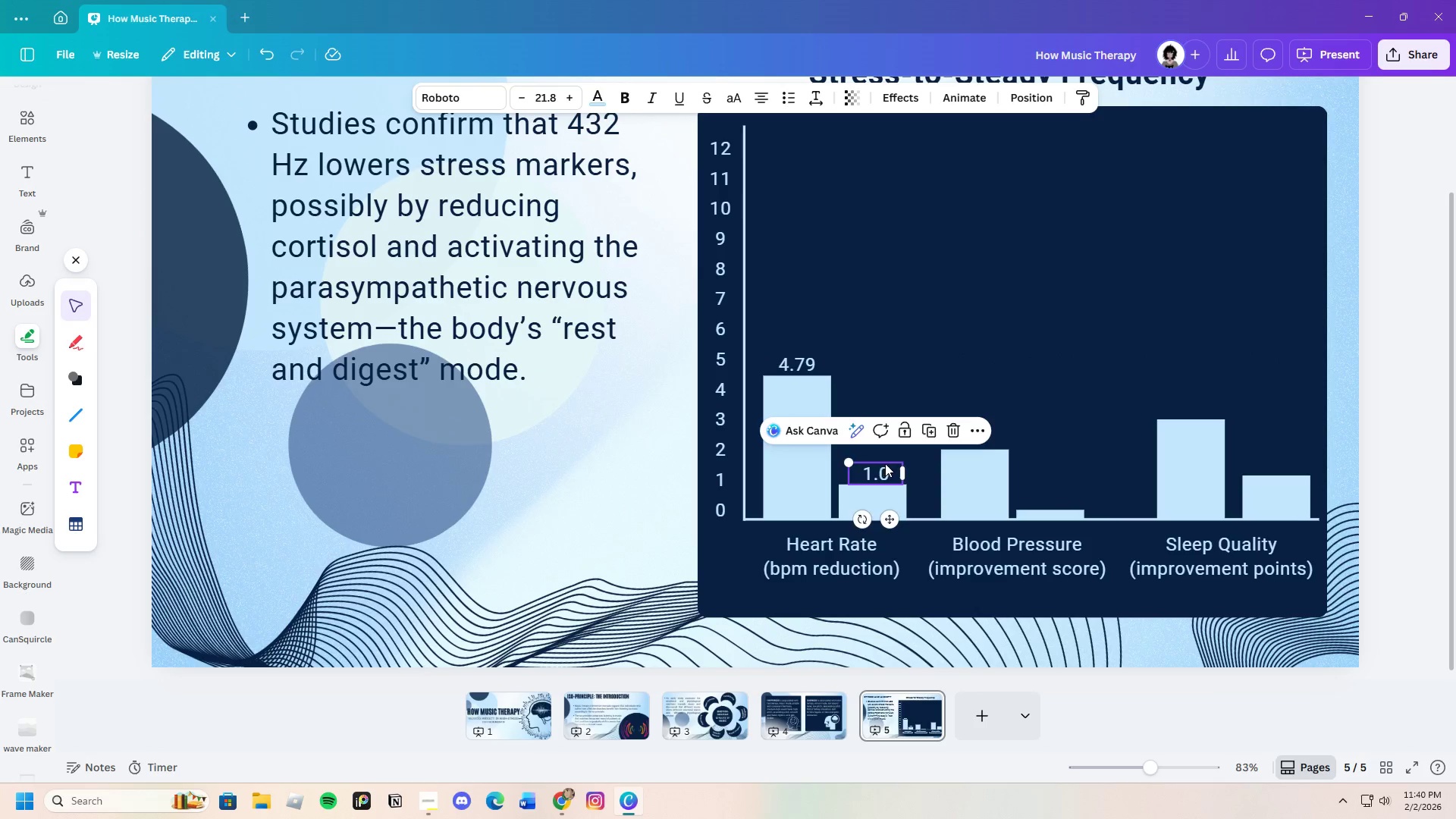 
key(Control+V)
 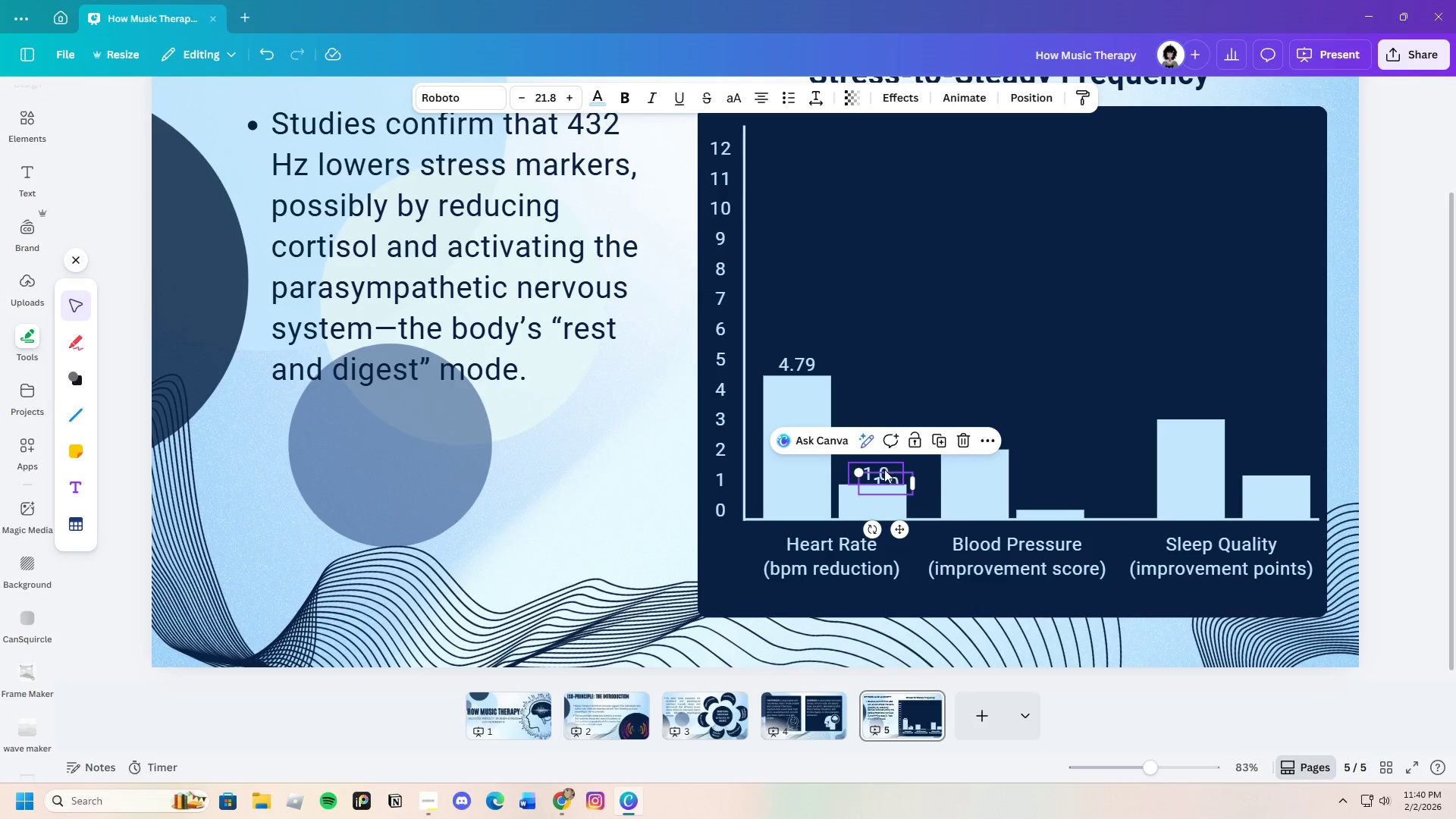 
left_click_drag(start_coordinate=[884, 471], to_coordinate=[970, 439])
 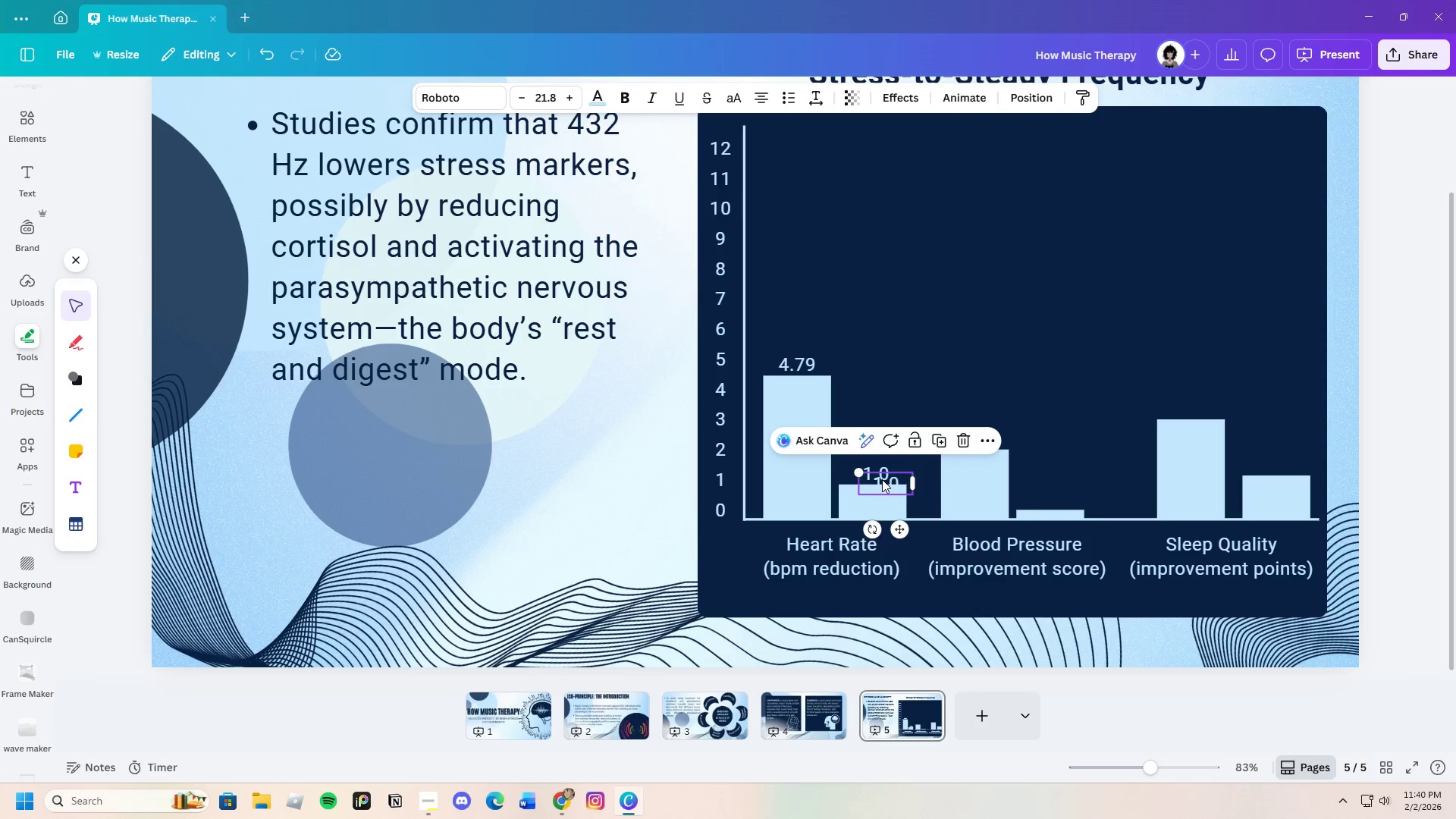 
left_click_drag(start_coordinate=[882, 480], to_coordinate=[974, 441])
 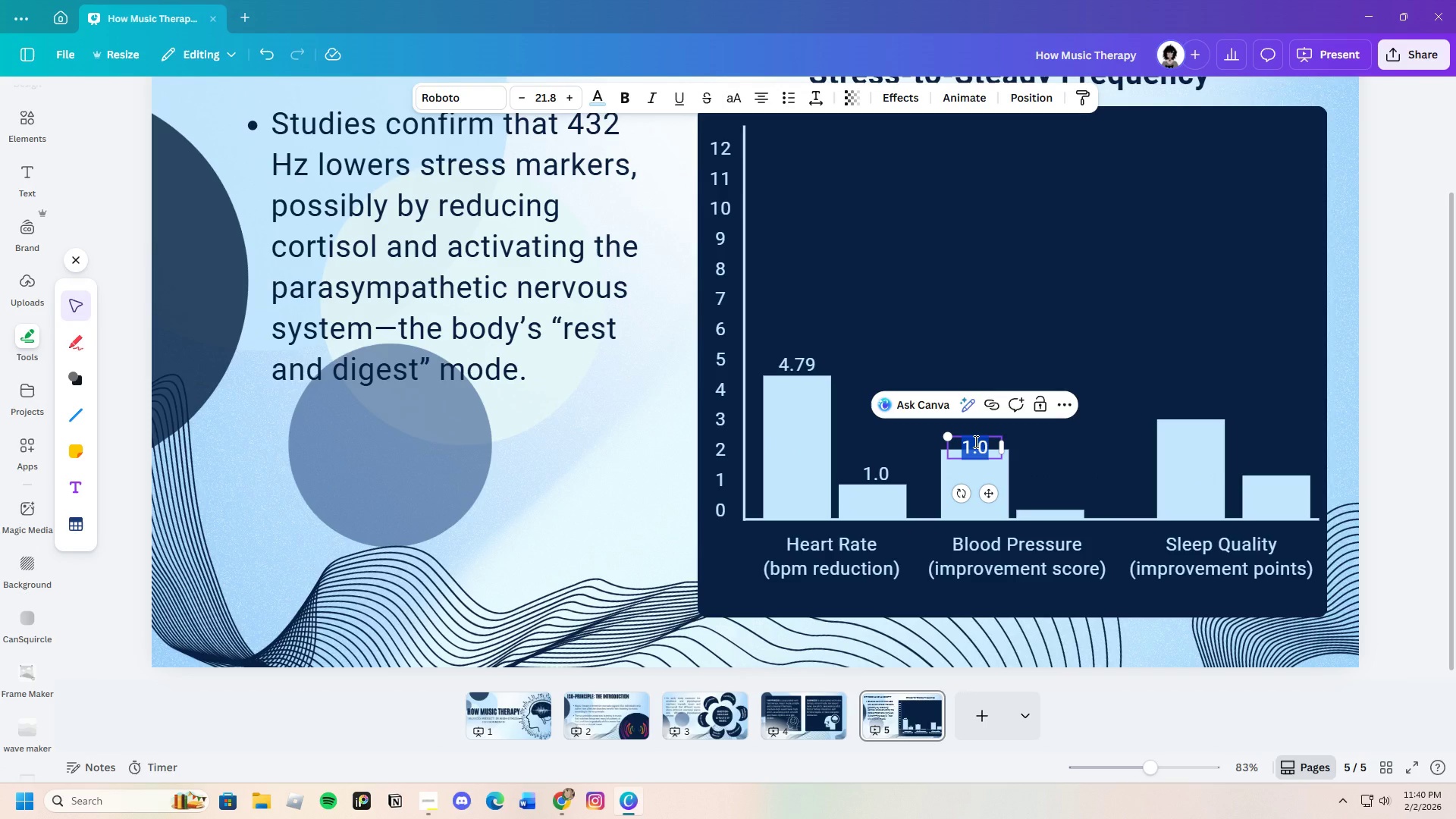 
key(Backspace)
 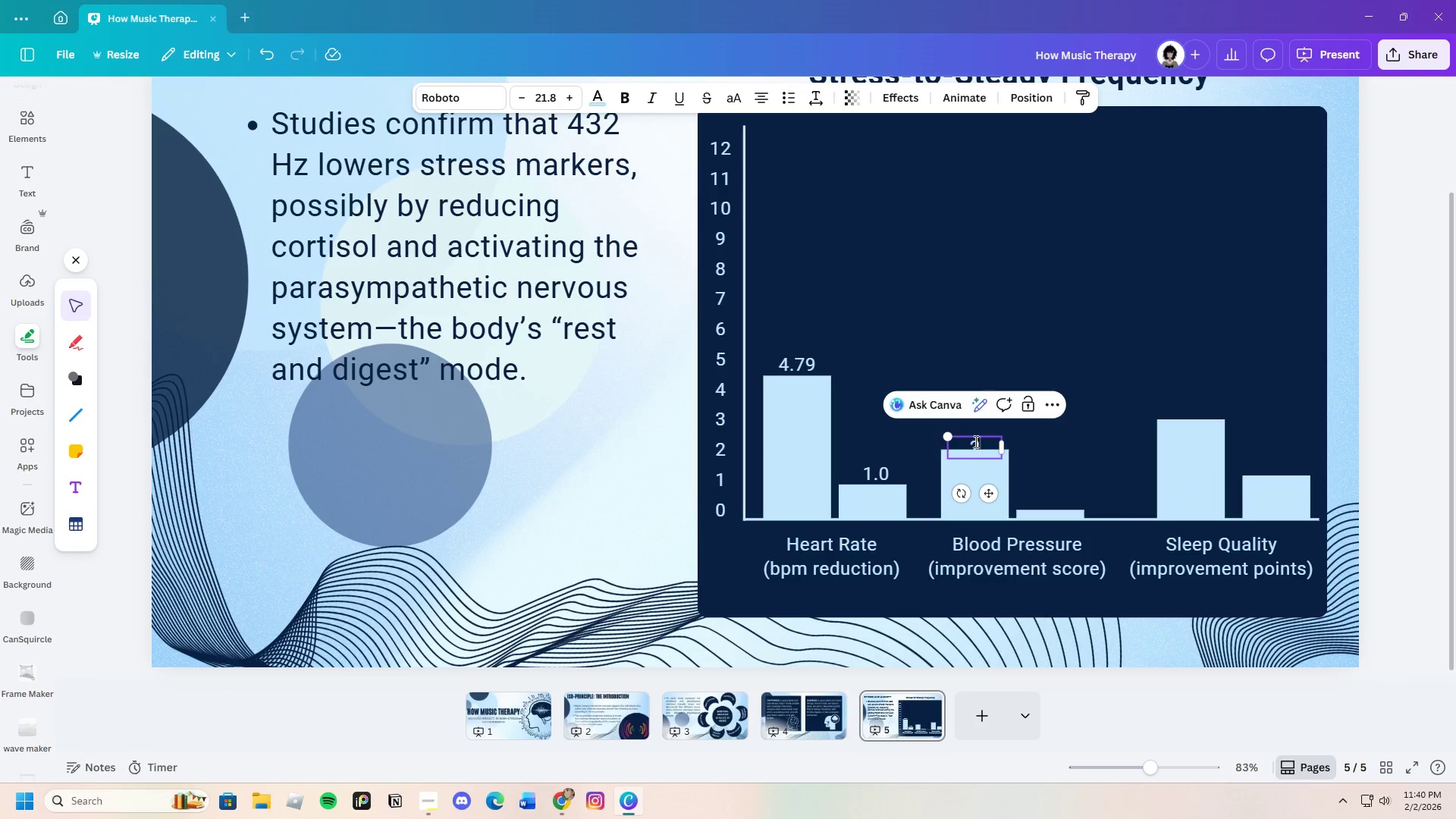 
key(2)
 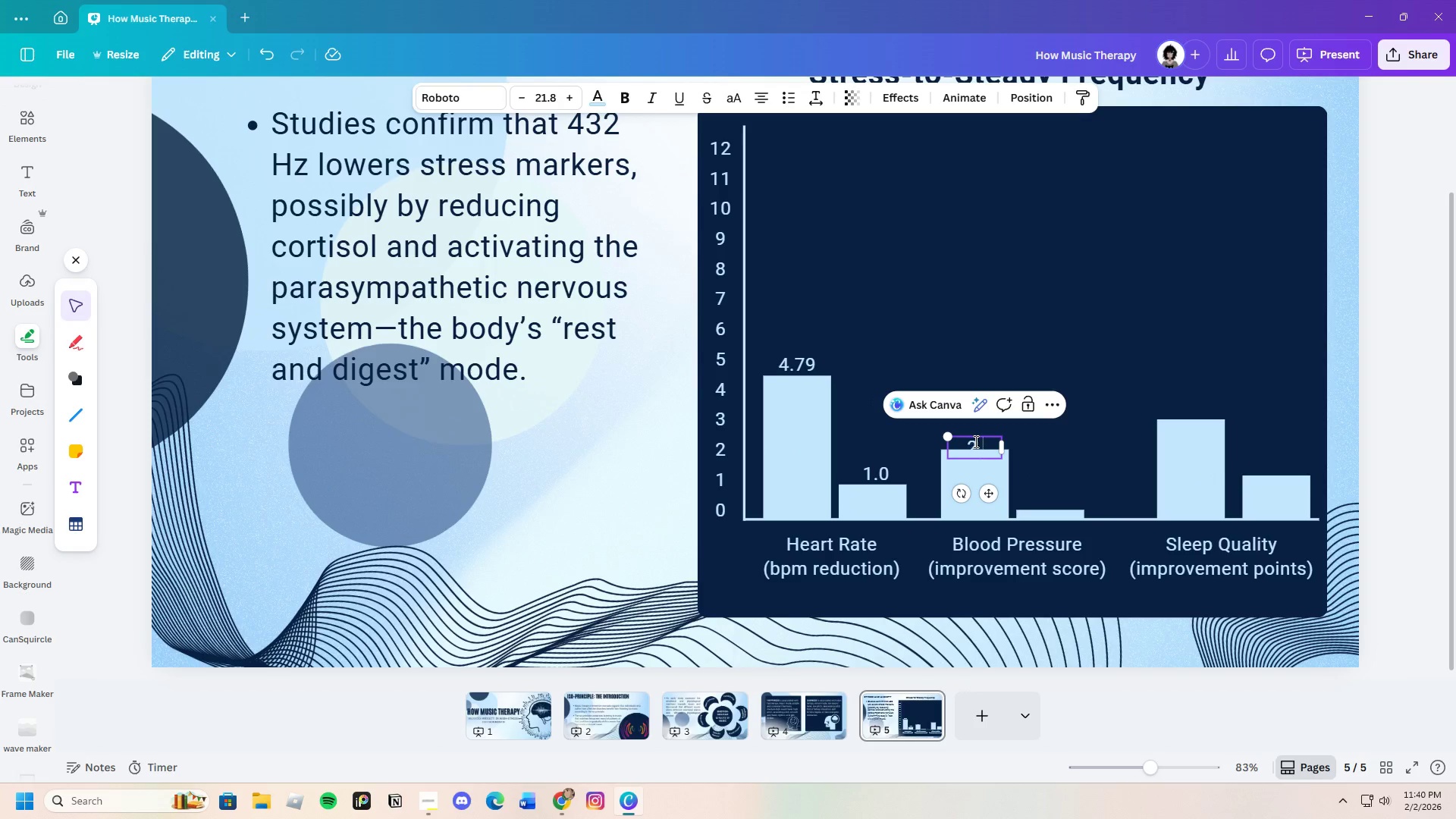 
key(Period)
 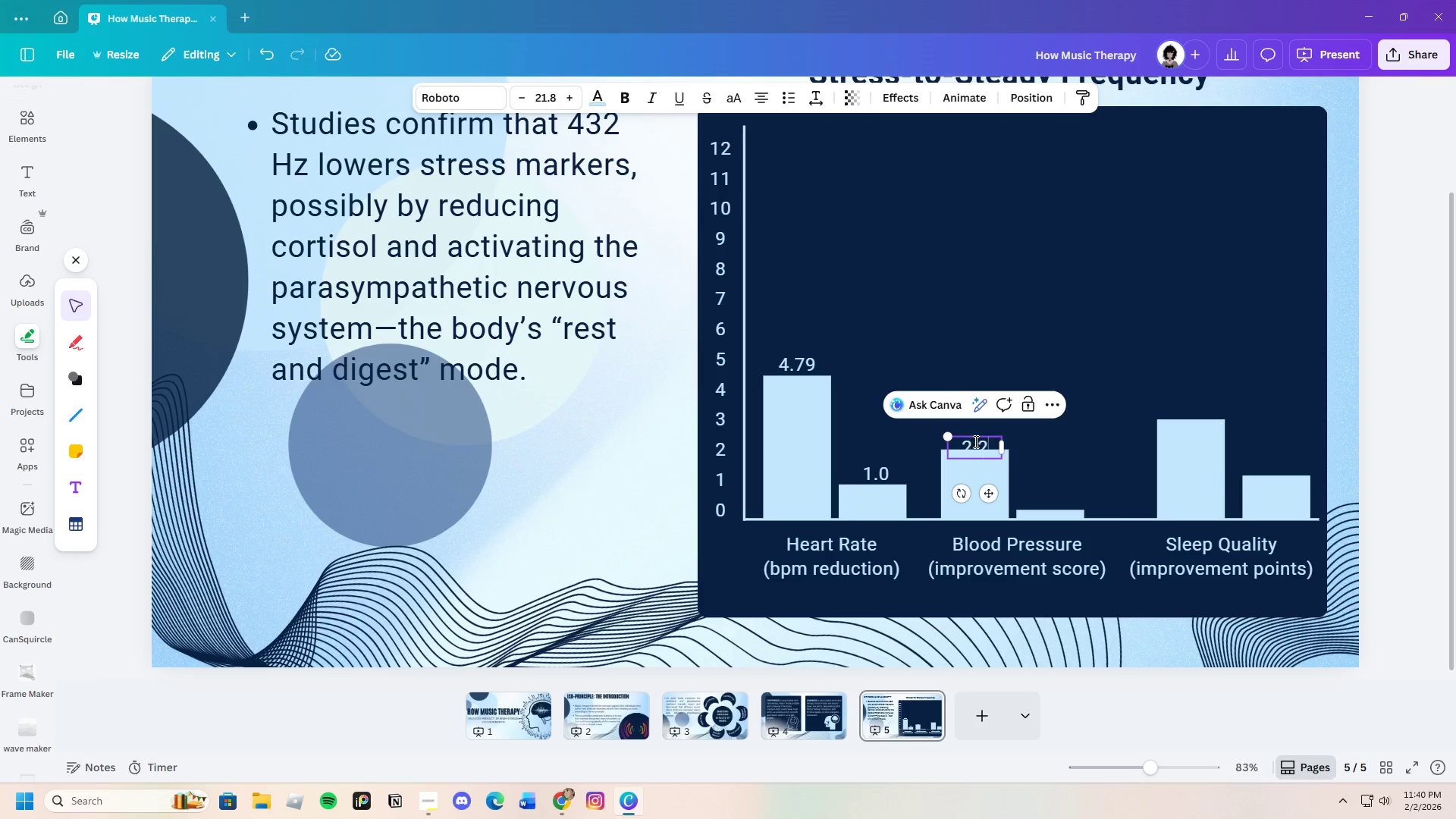 
key(2)
 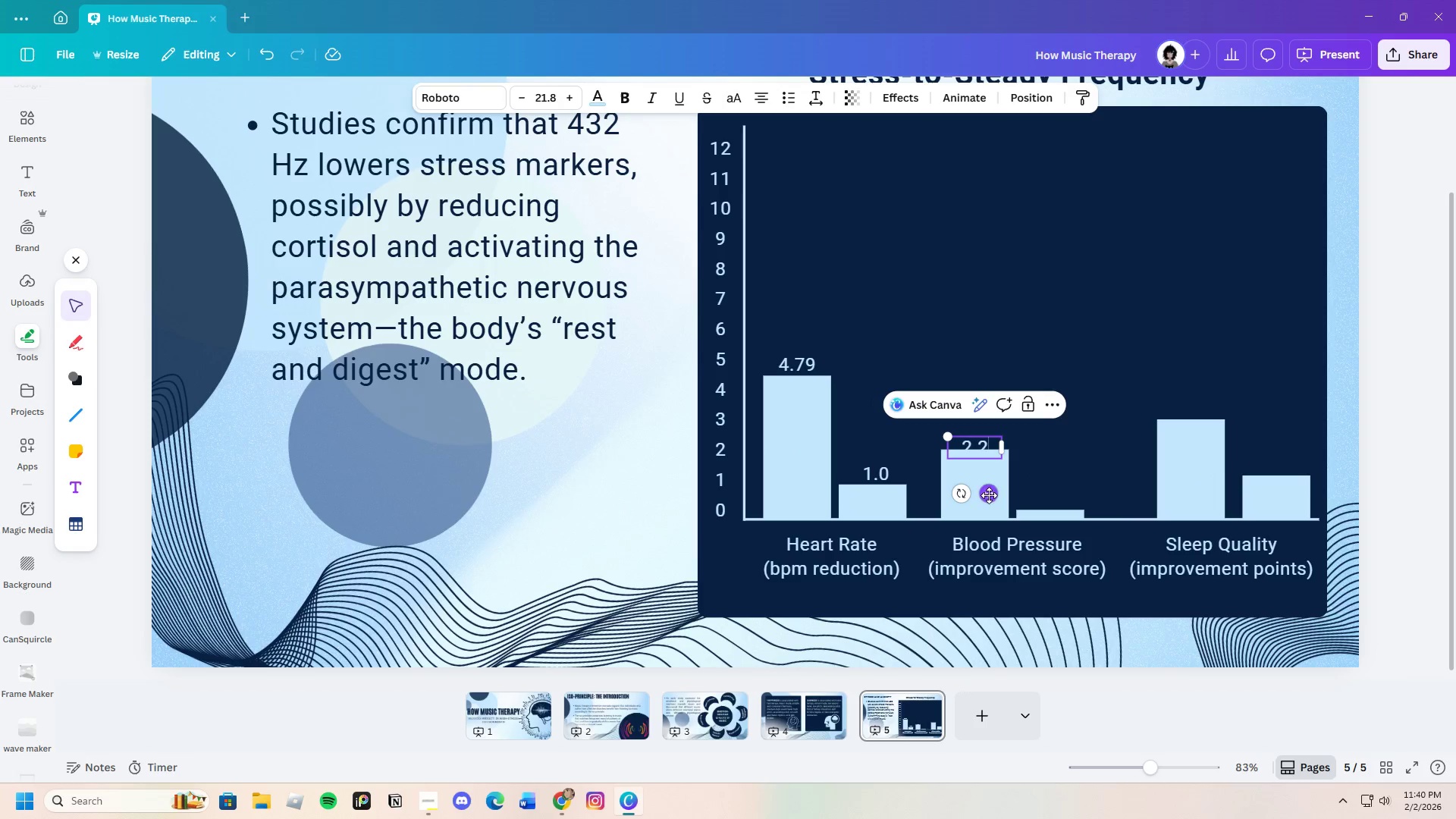 
left_click_drag(start_coordinate=[989, 497], to_coordinate=[990, 487])
 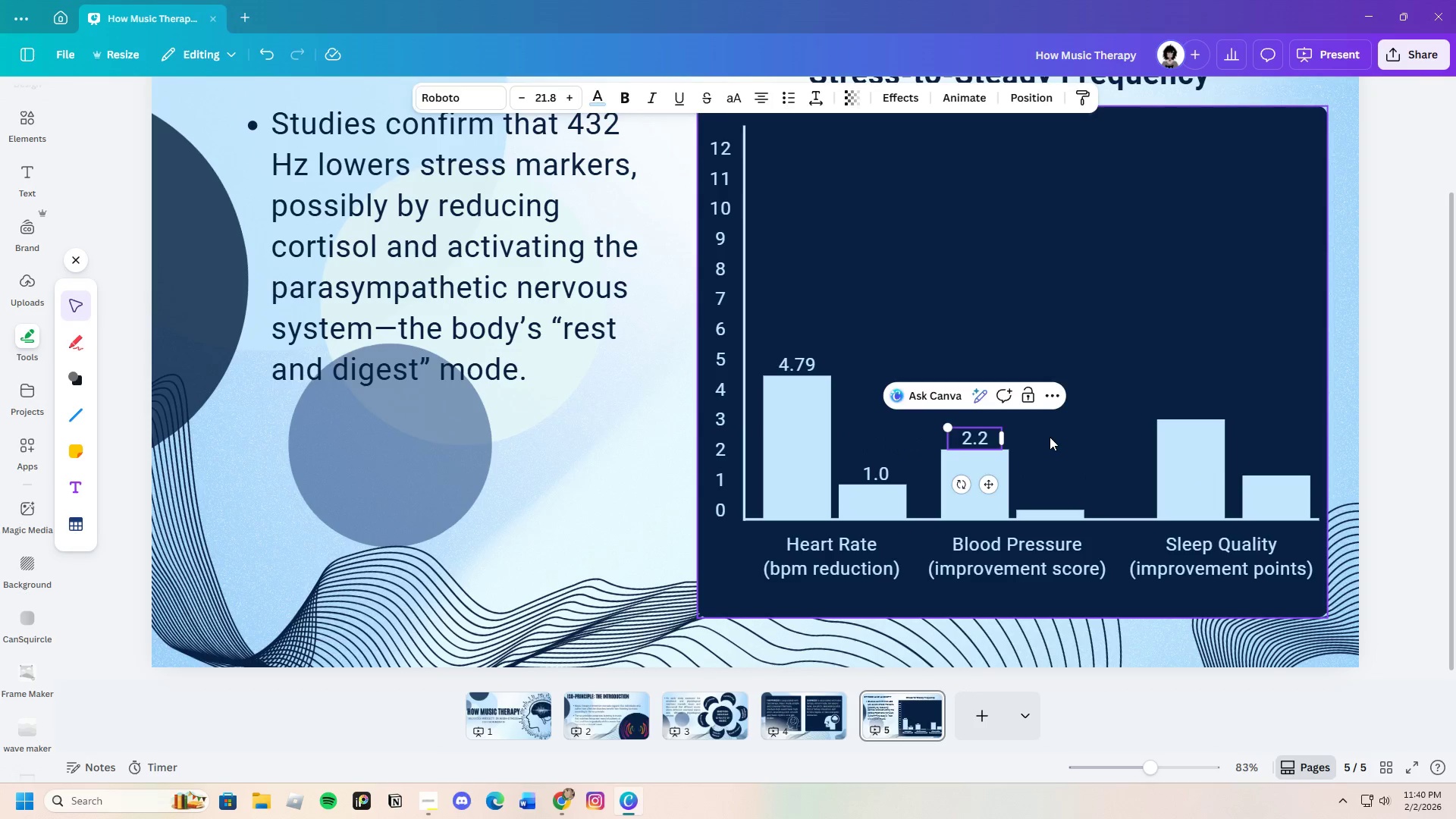 
left_click([1050, 437])
 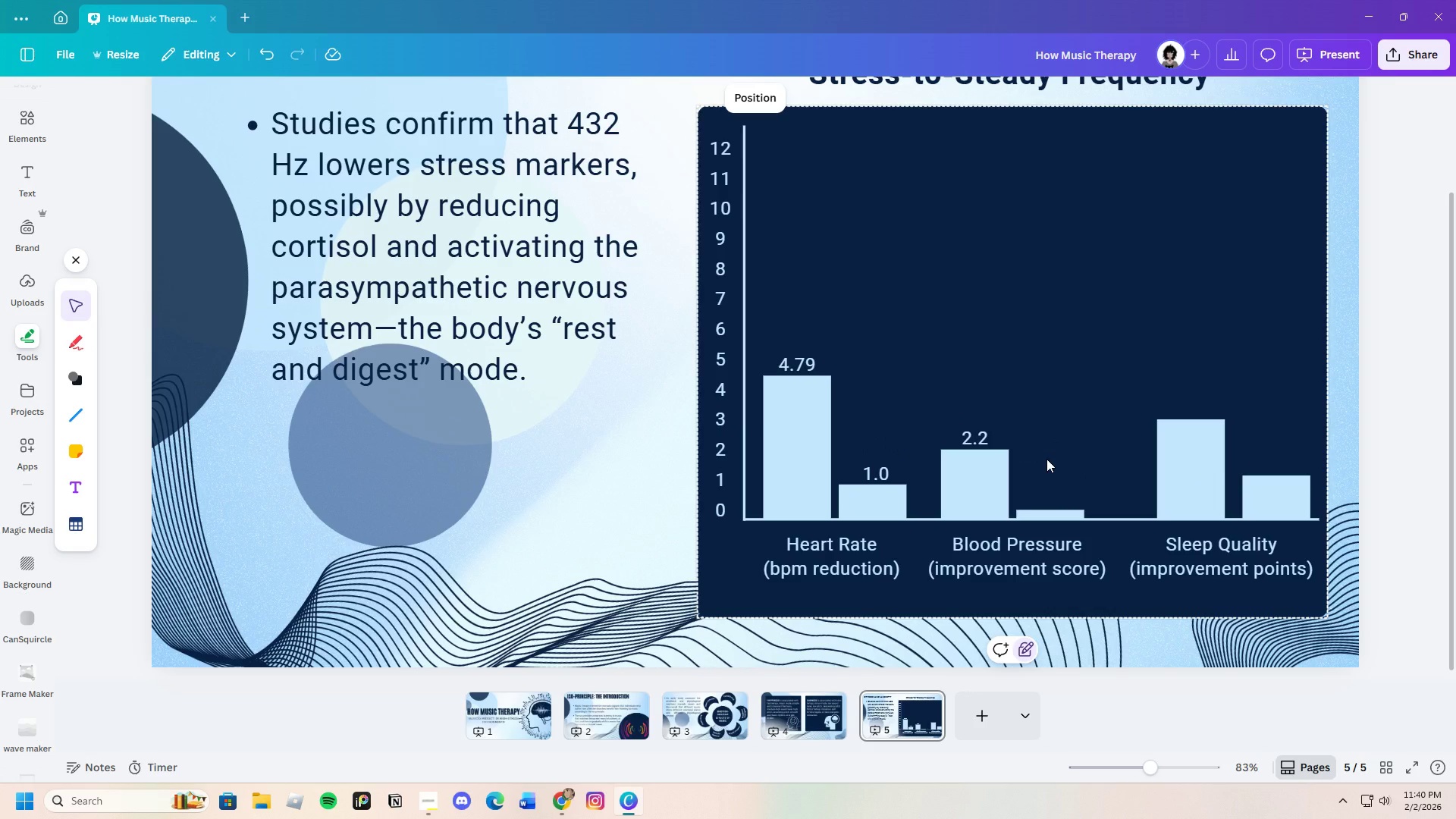 
wait(6.62)
 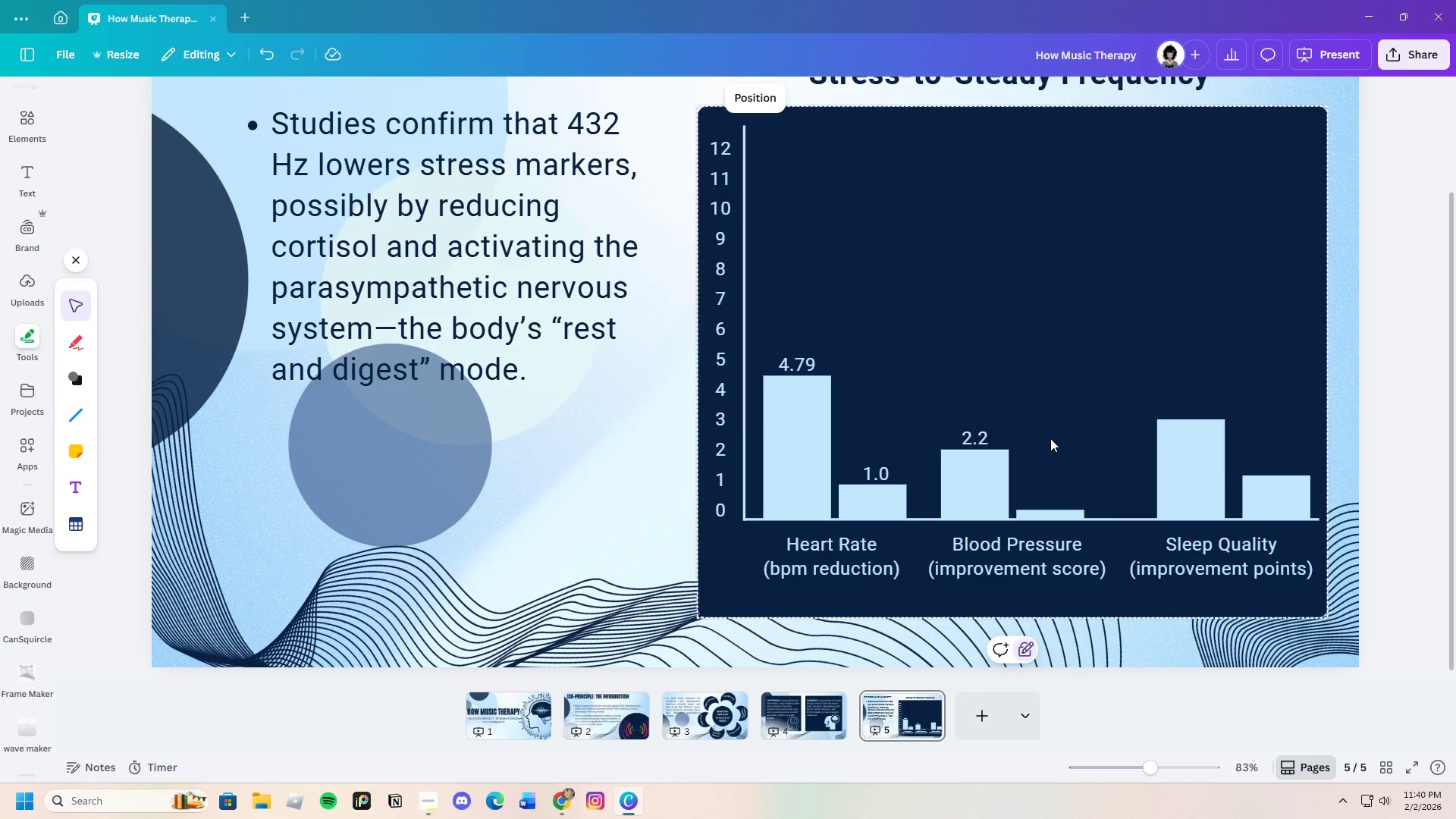 
left_click([977, 442])
 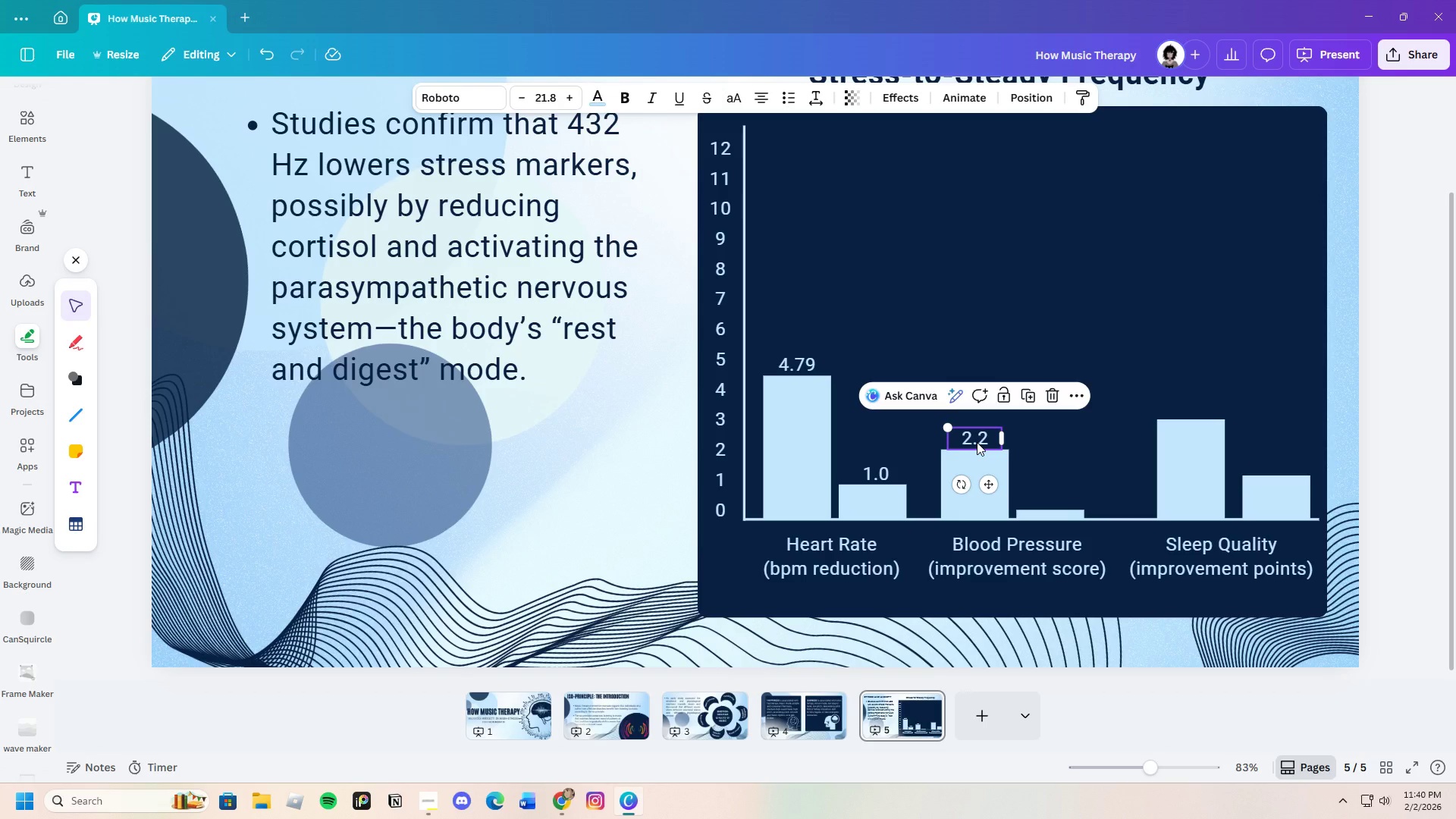 
key(Control+C)
 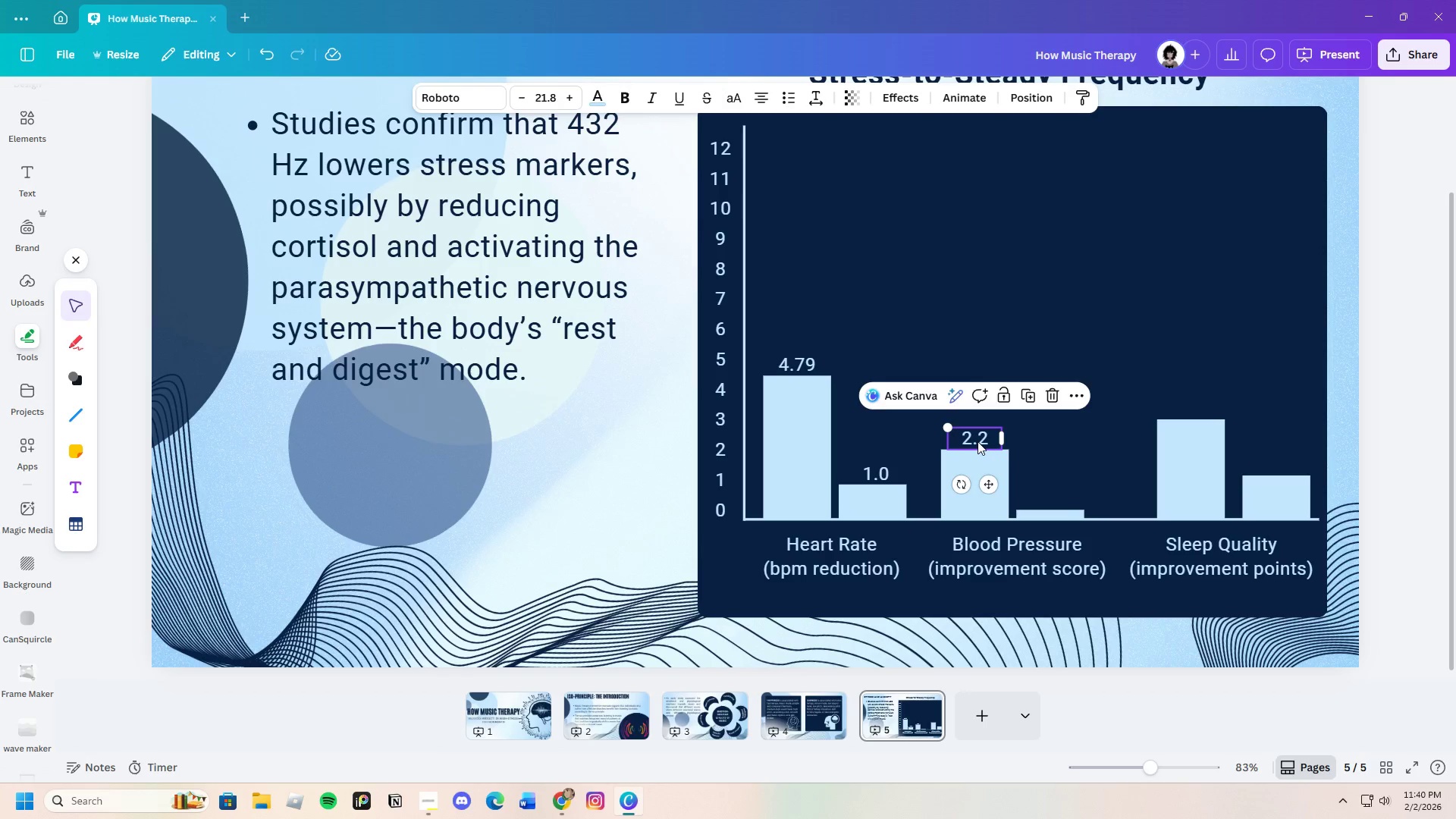 
key(Control+V)
 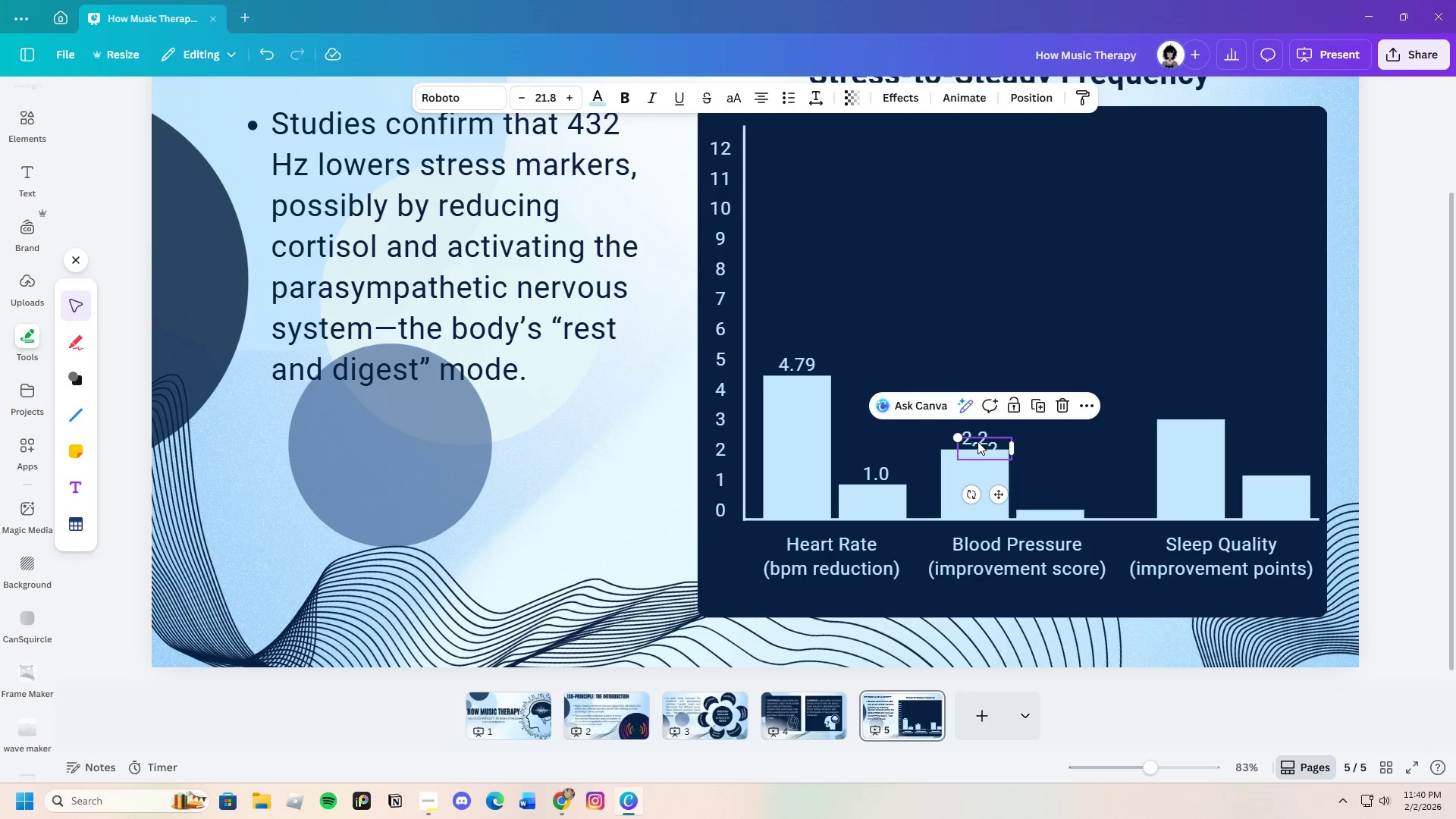 
left_click_drag(start_coordinate=[977, 441], to_coordinate=[1046, 460])
 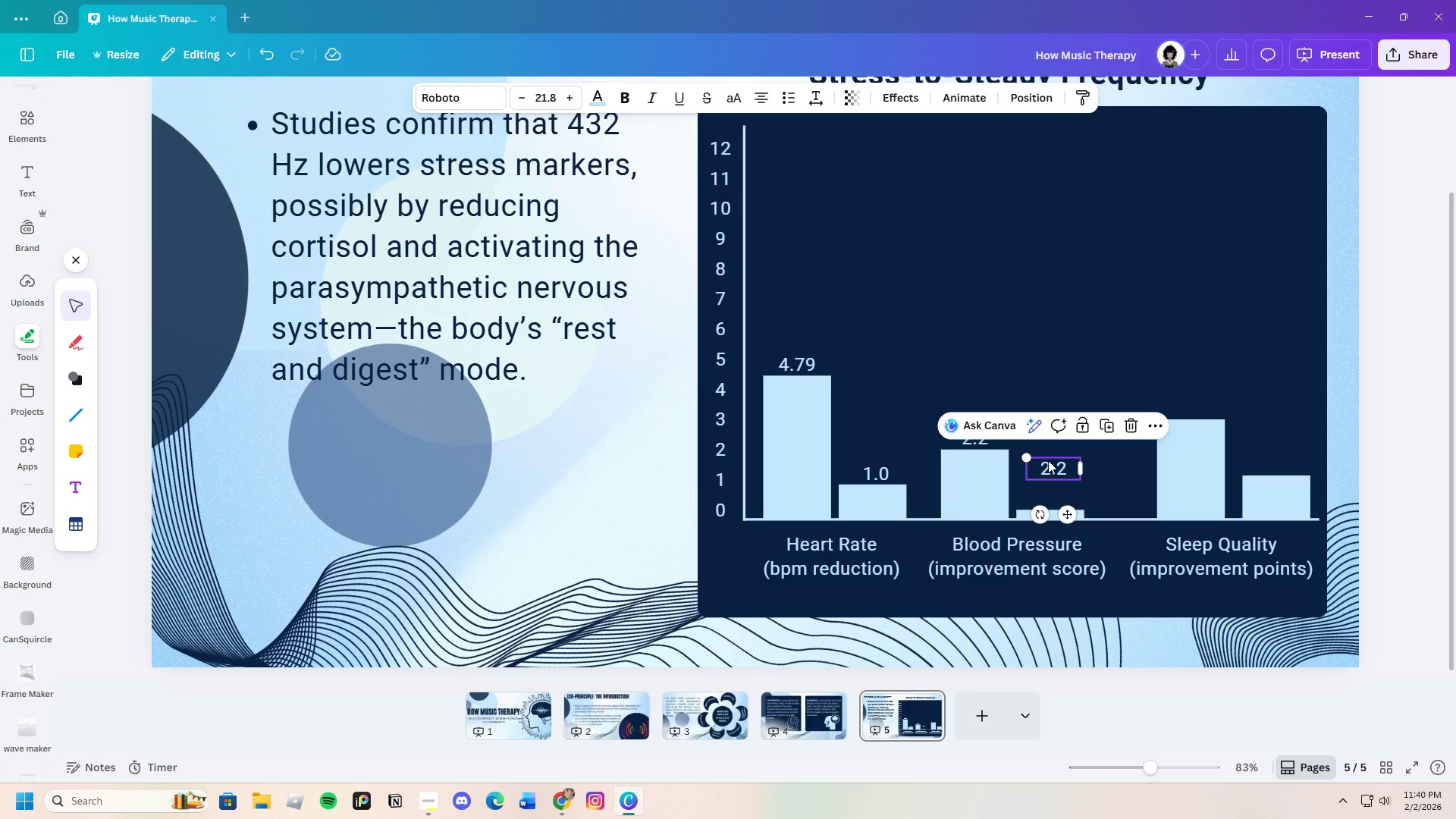 
left_click([1048, 460])
 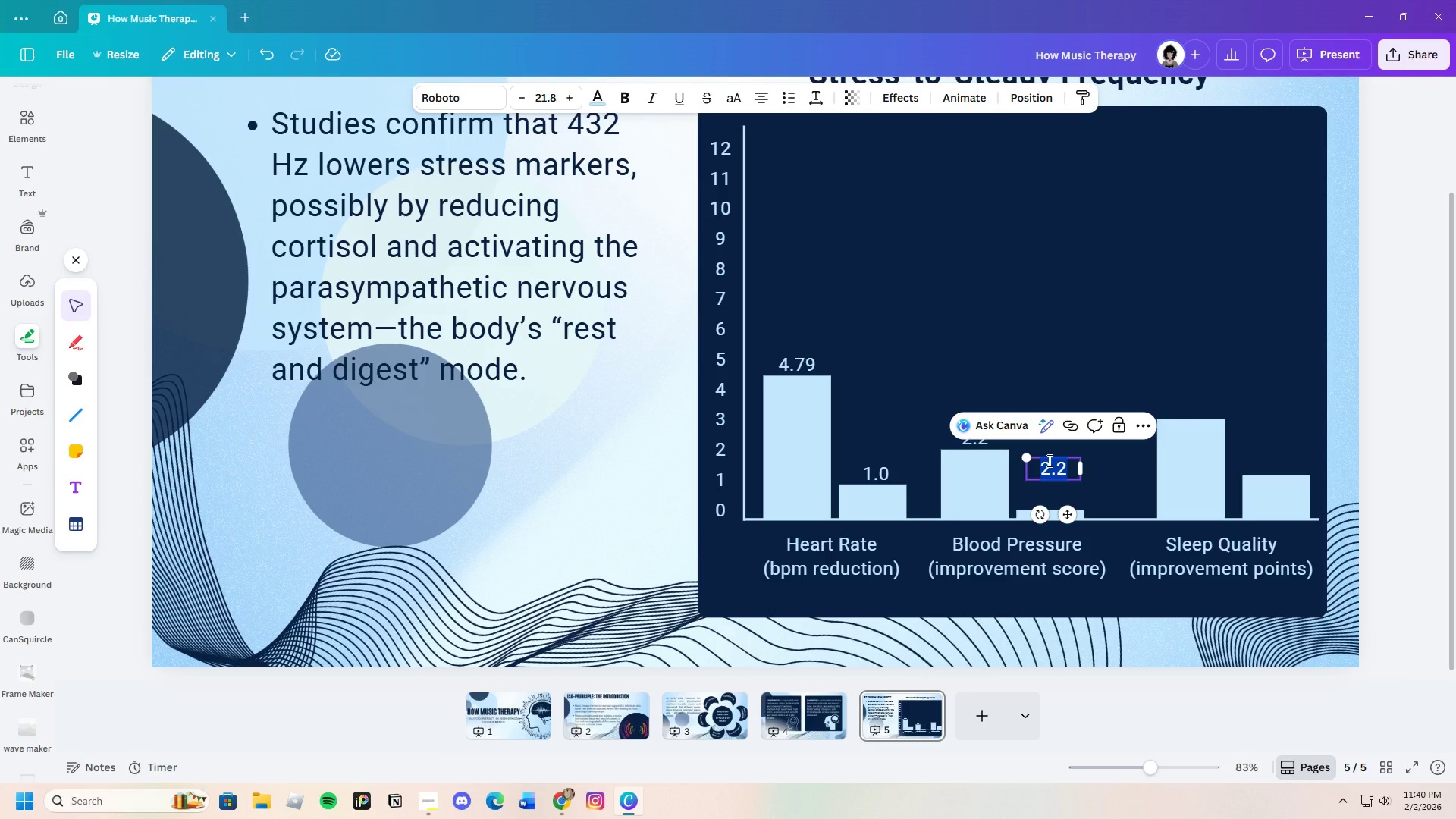 
key(Backspace)
 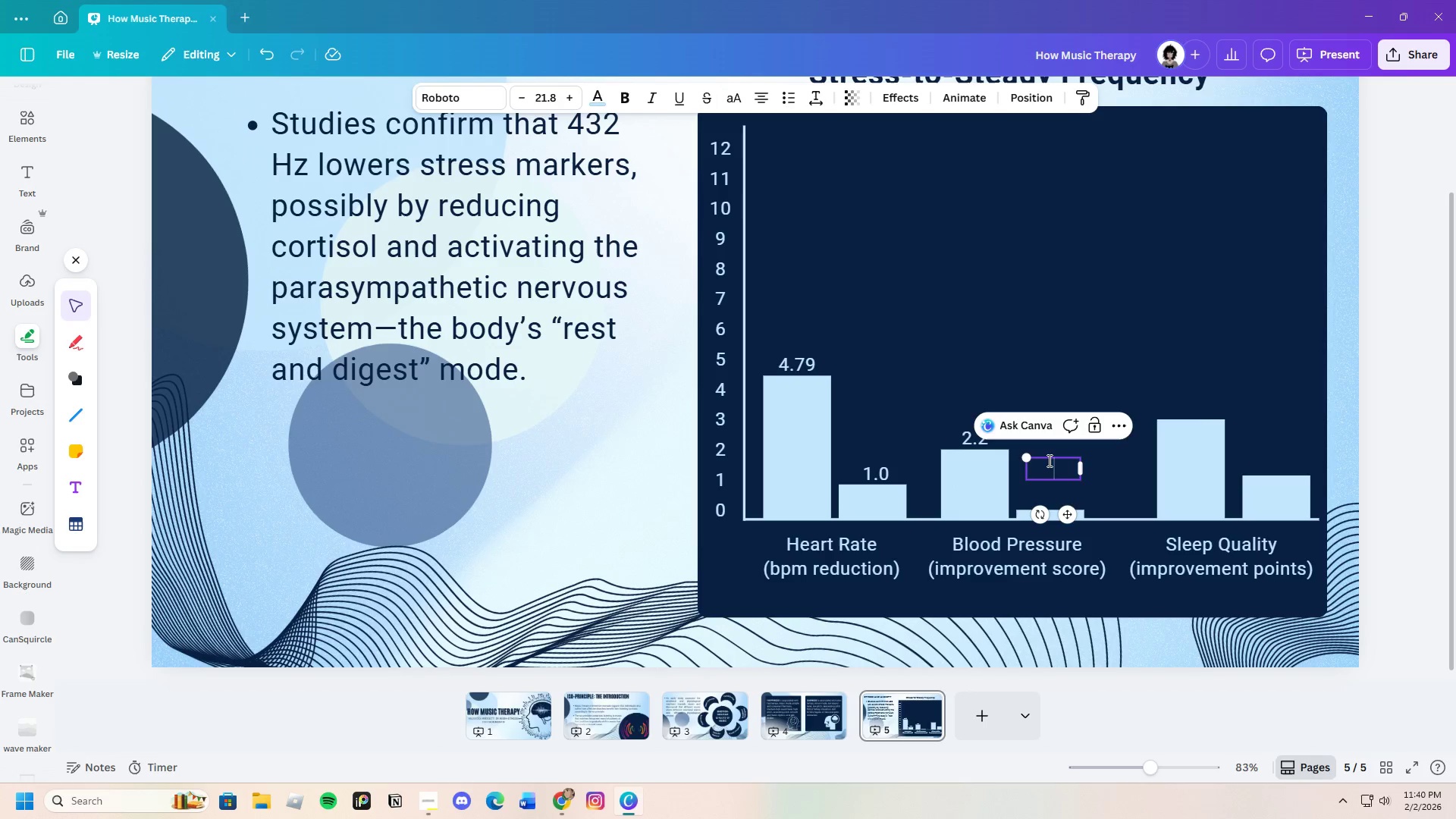 
key(0)
 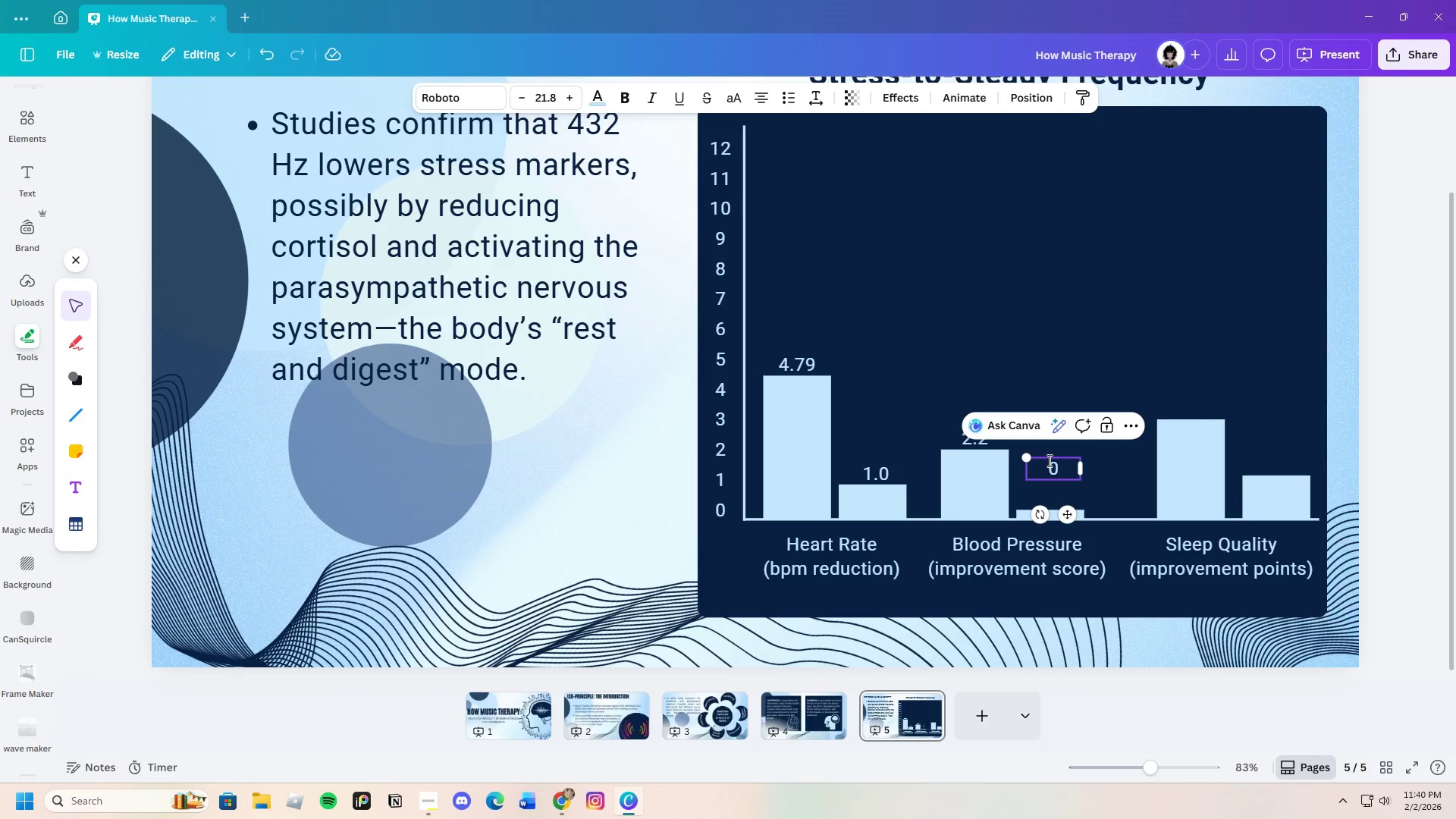 
key(Period)
 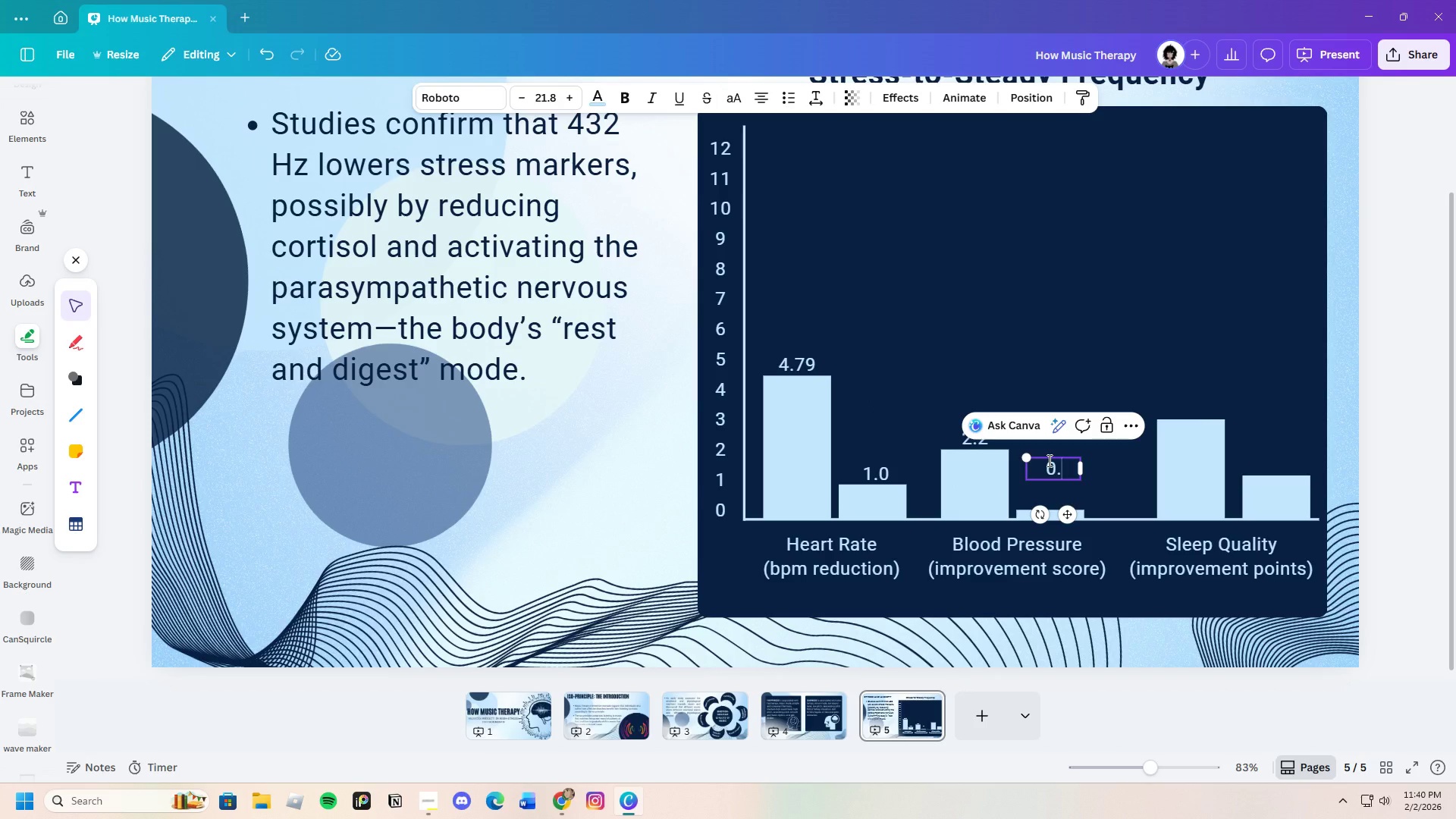 
key(5)
 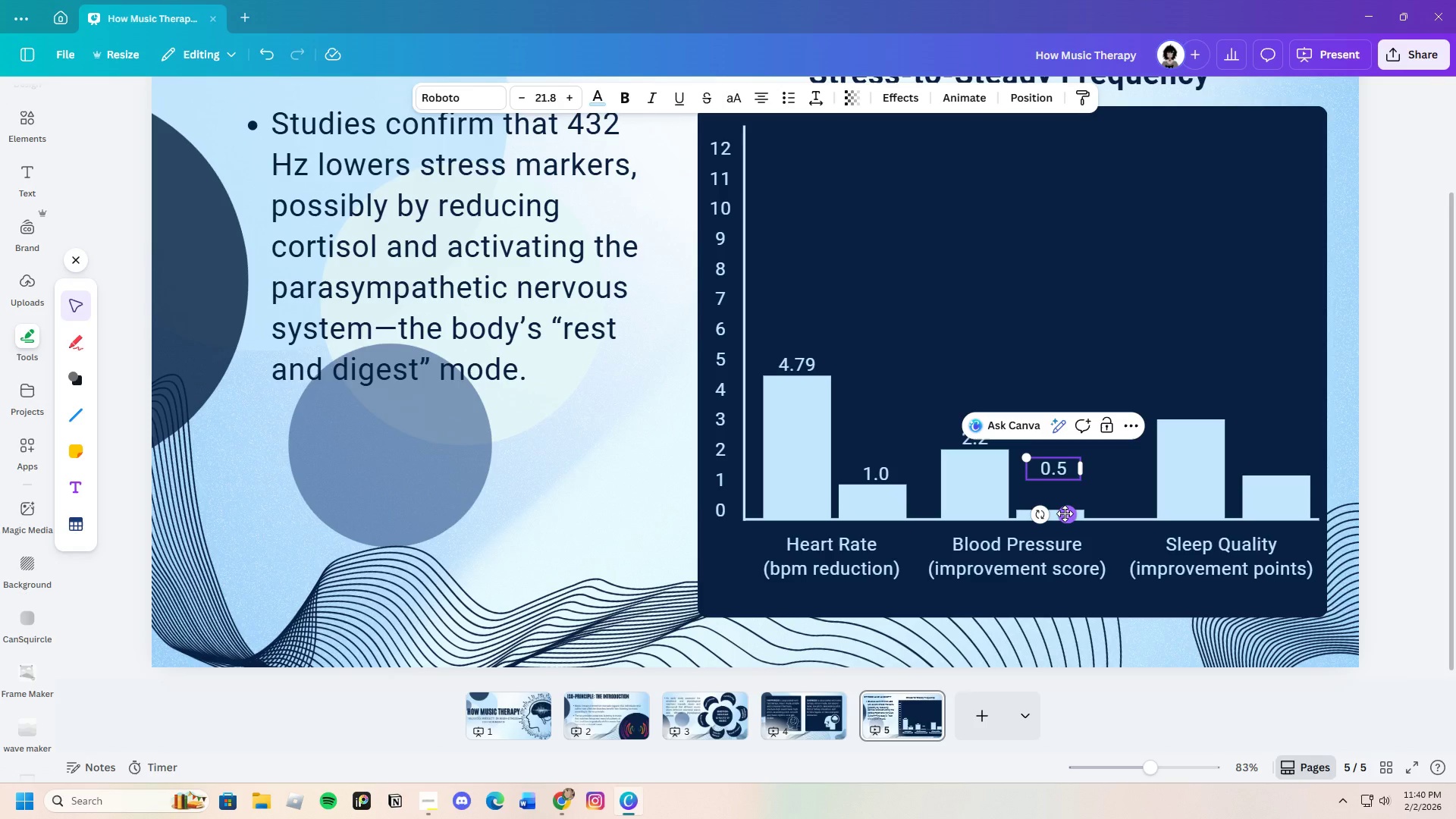 
left_click_drag(start_coordinate=[1065, 514], to_coordinate=[1062, 544])
 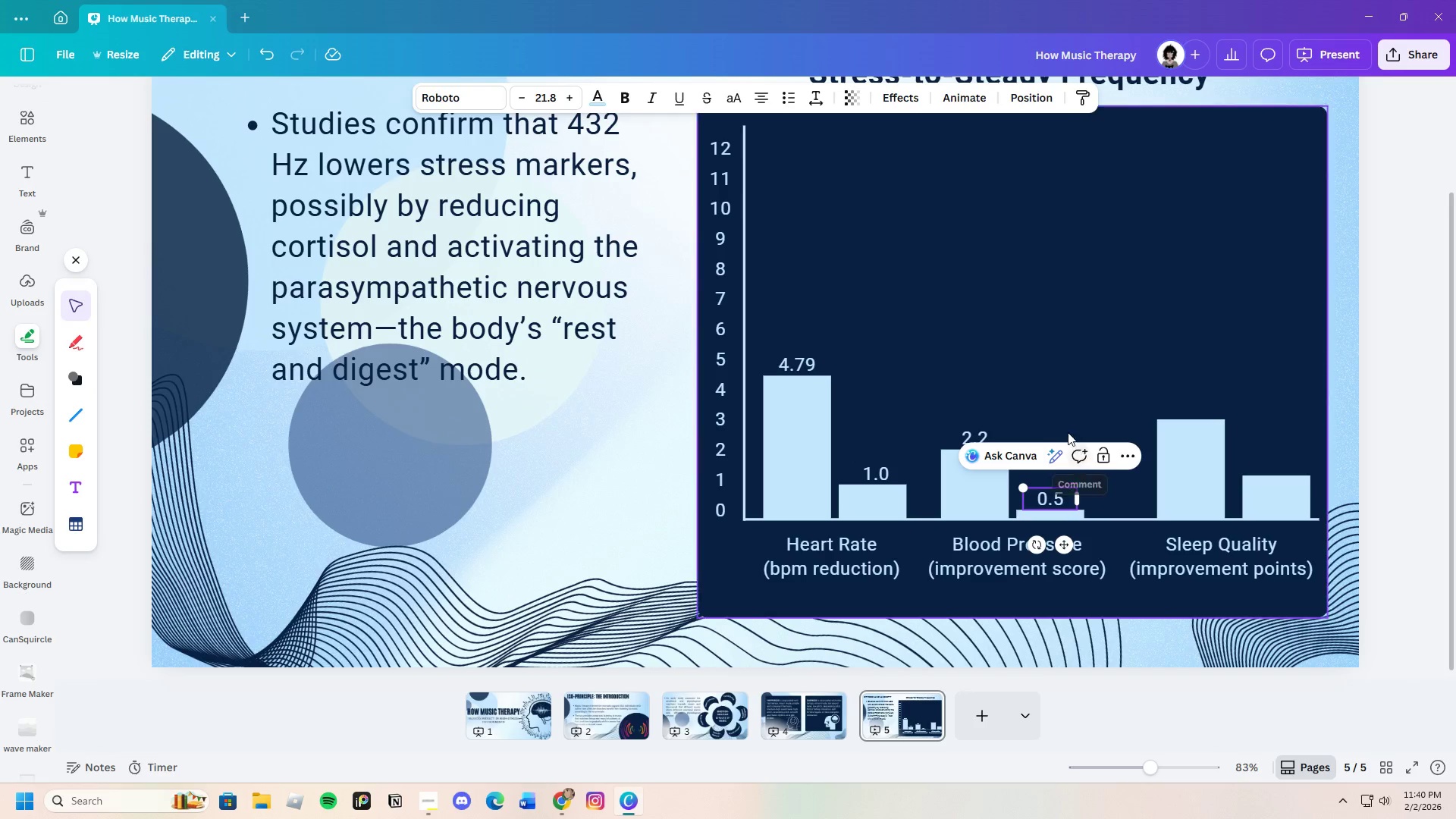 
left_click([1063, 402])
 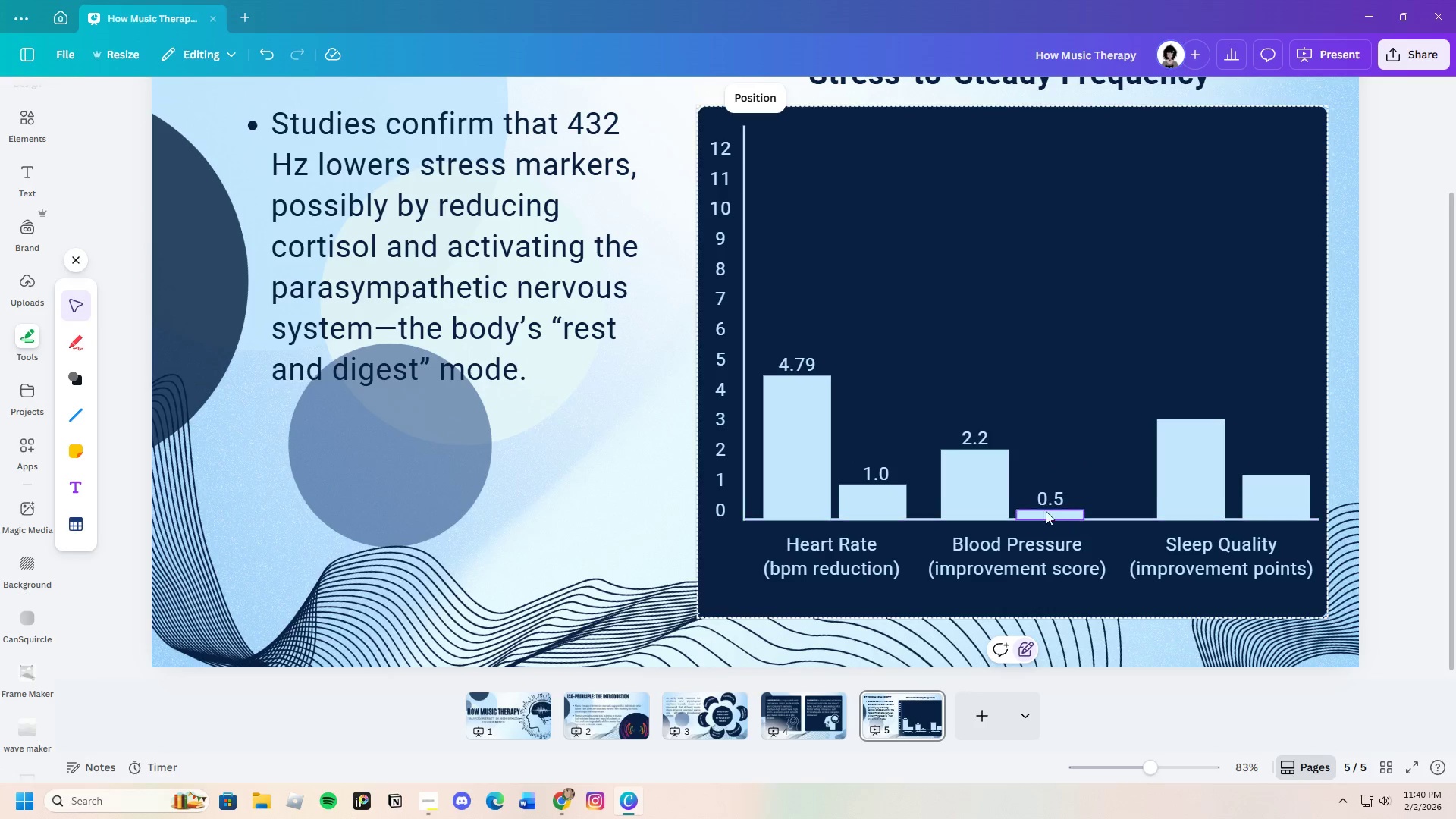 
left_click([1039, 497])
 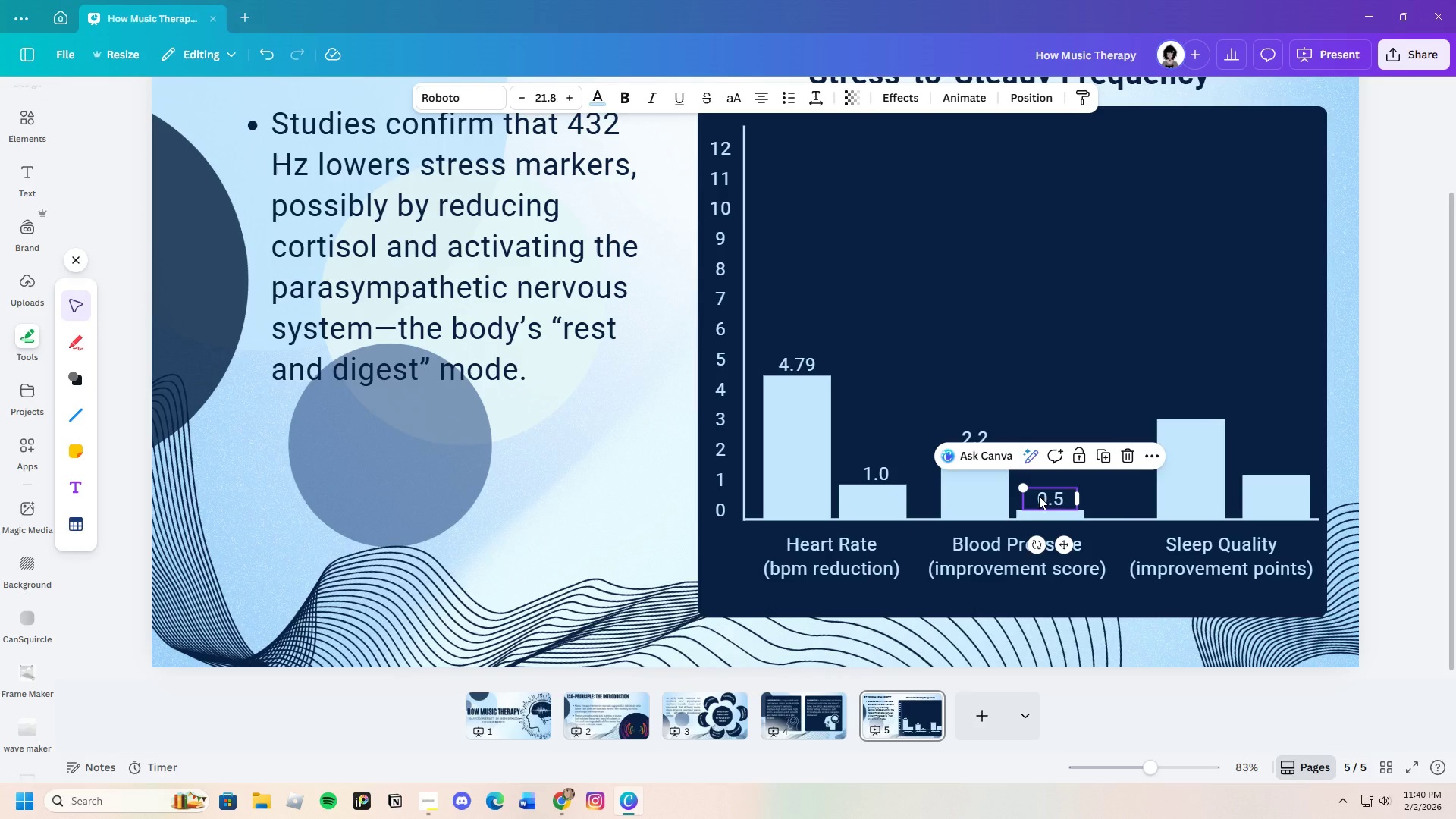 
key(Control+C)
 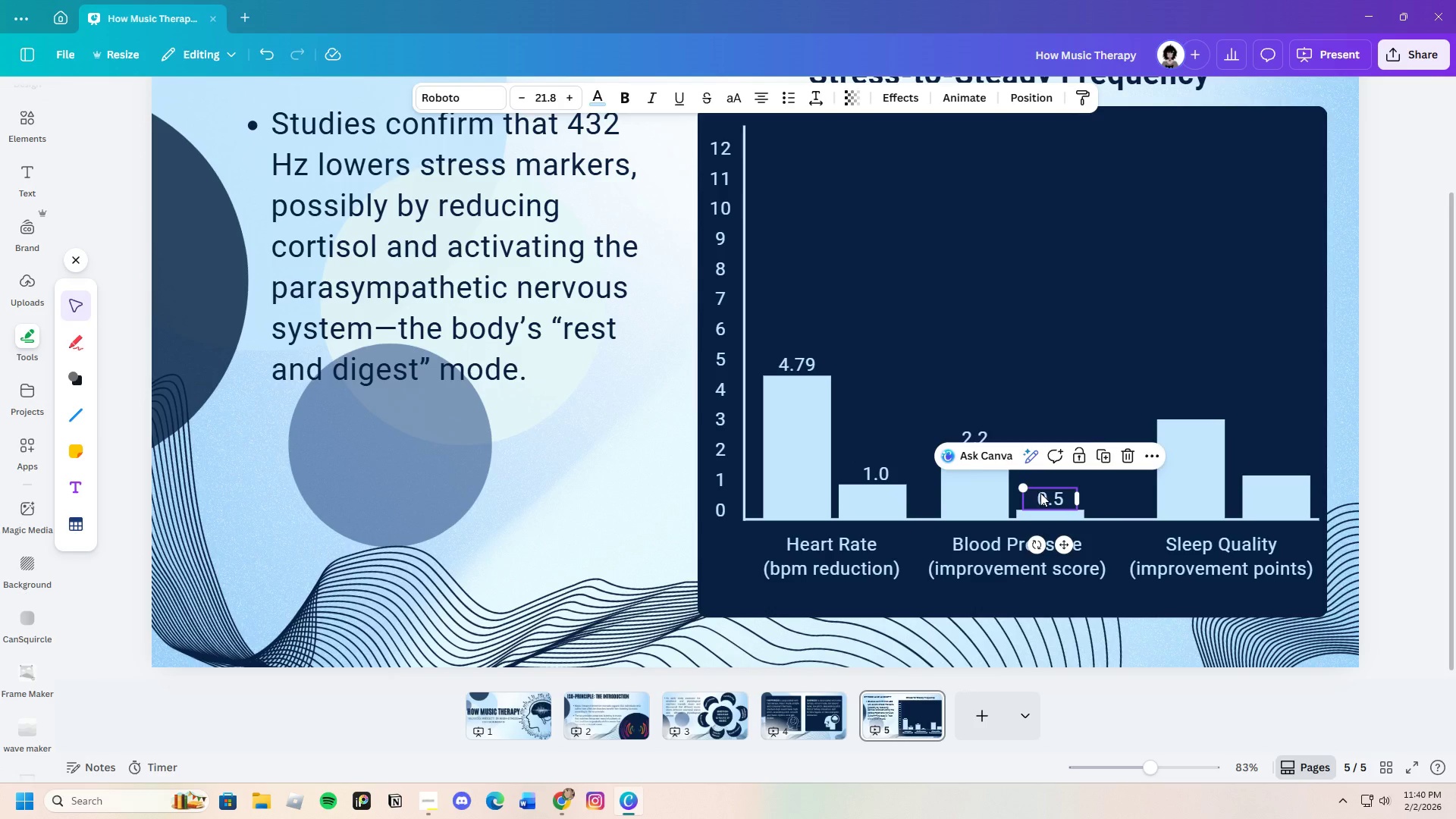 
key(Control+V)
 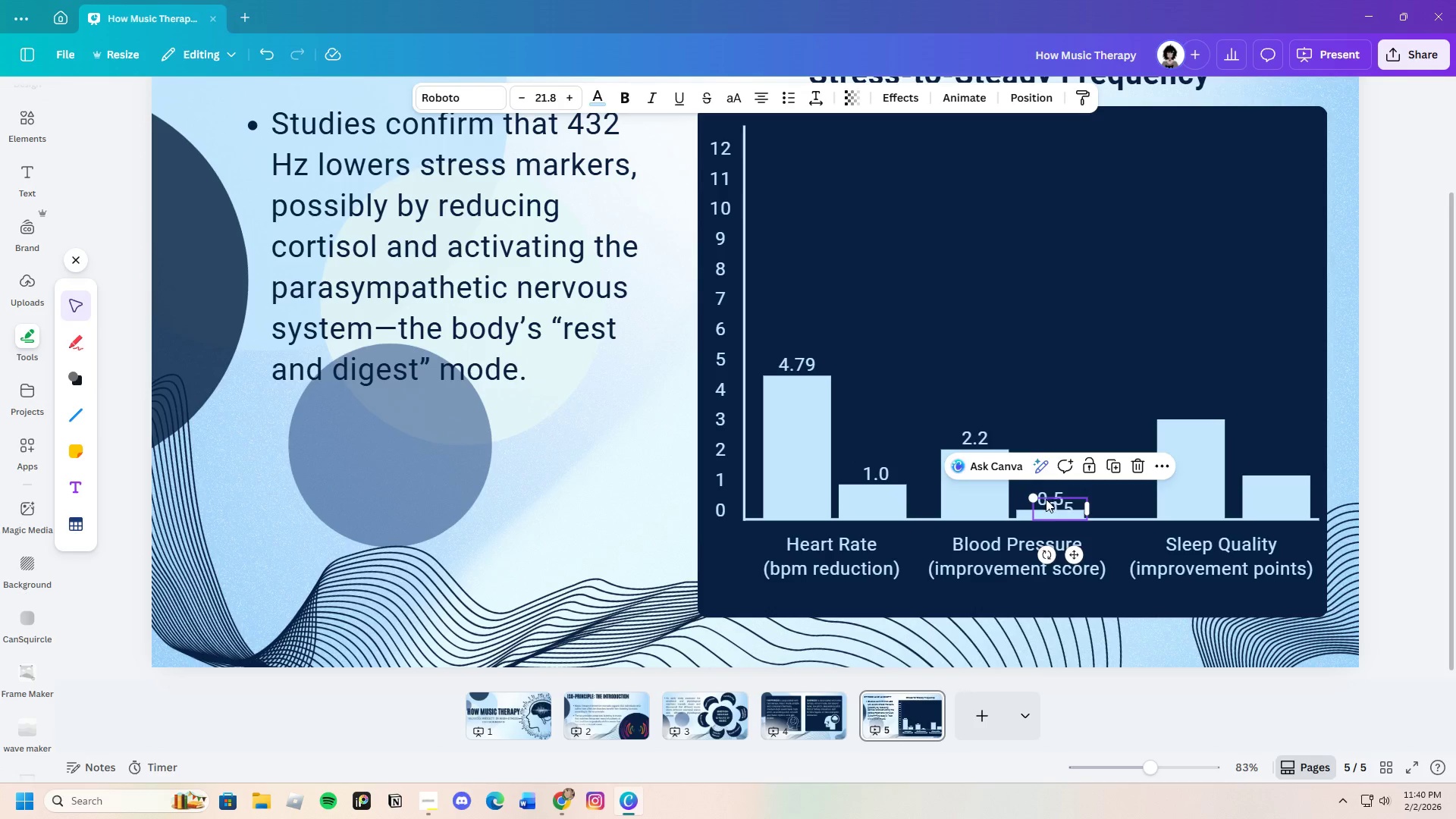 
left_click_drag(start_coordinate=[1046, 499], to_coordinate=[1181, 395])
 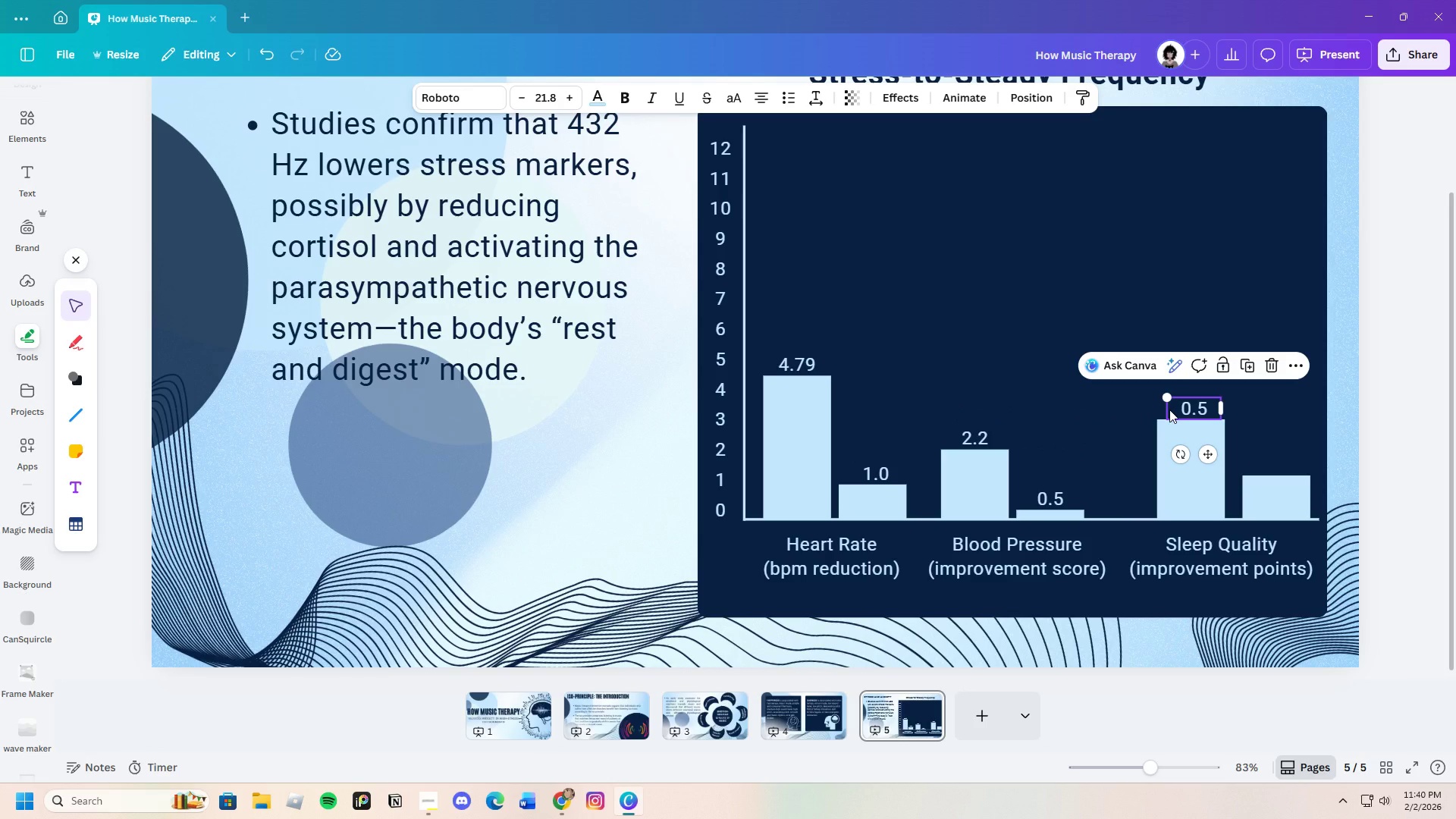 
left_click([1203, 411])
 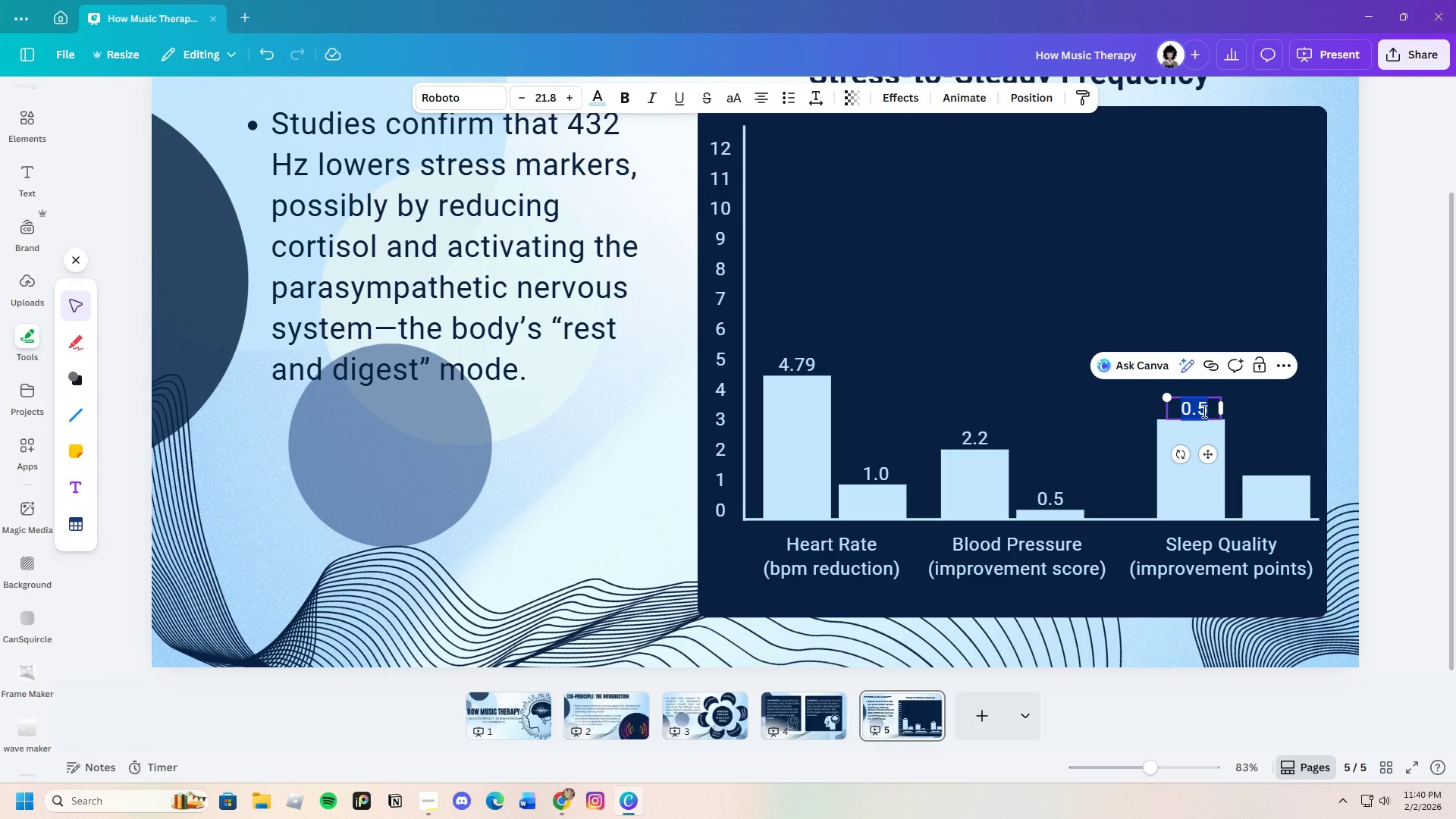 
key(Backspace)
 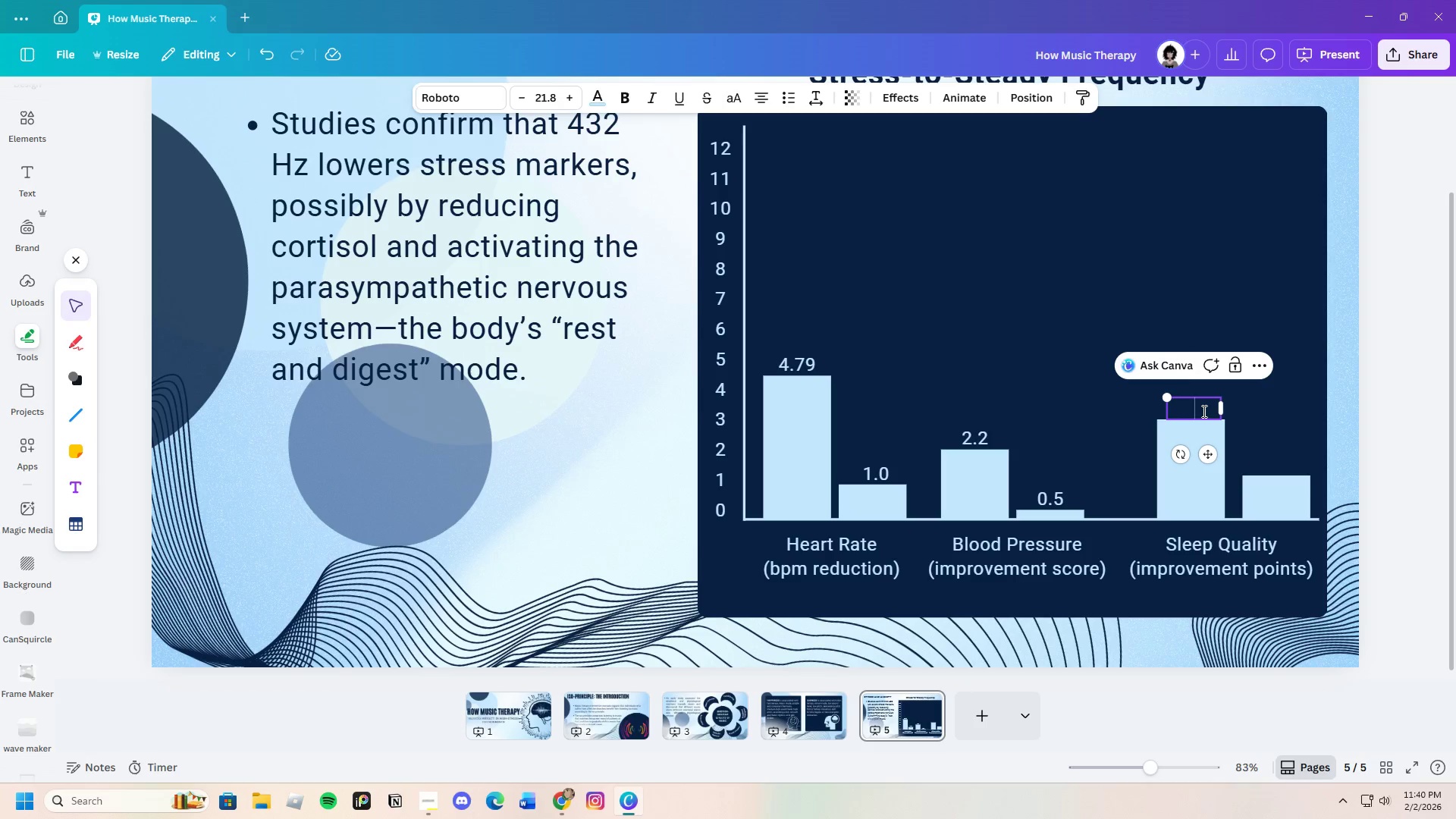 
key(3)
 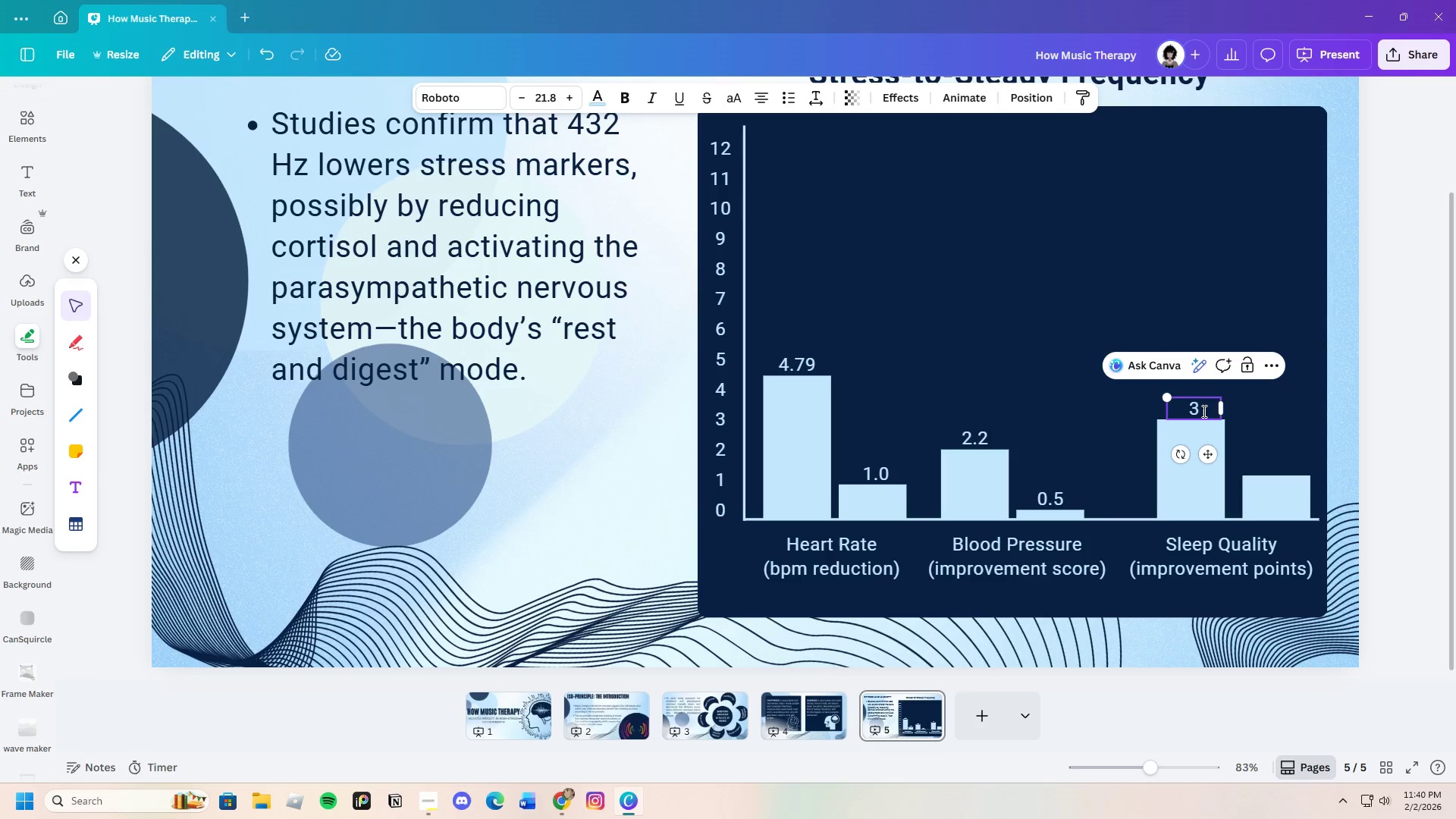 
key(Period)
 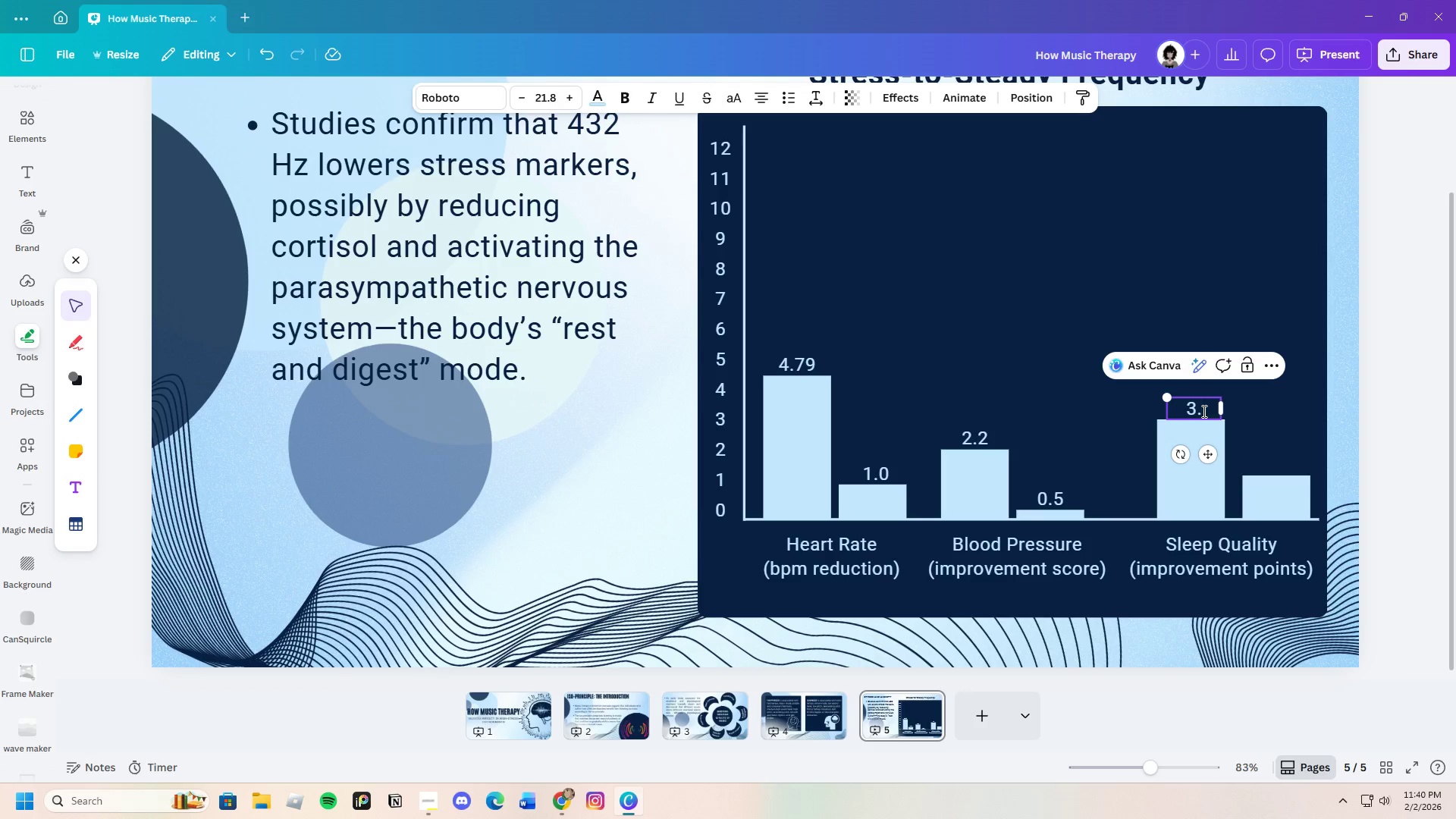 
key(6)
 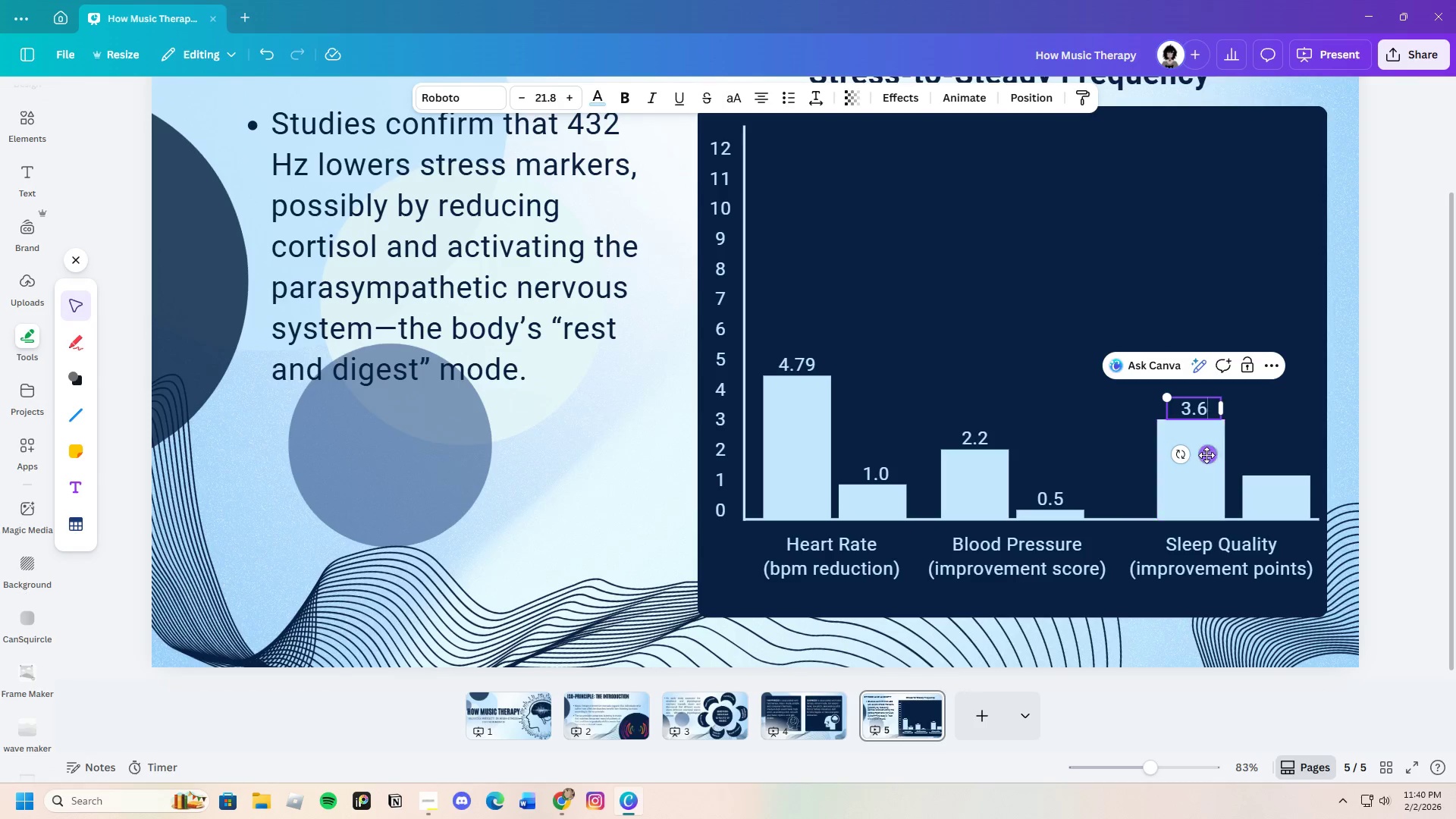 
left_click_drag(start_coordinate=[1207, 456], to_coordinate=[1203, 453])
 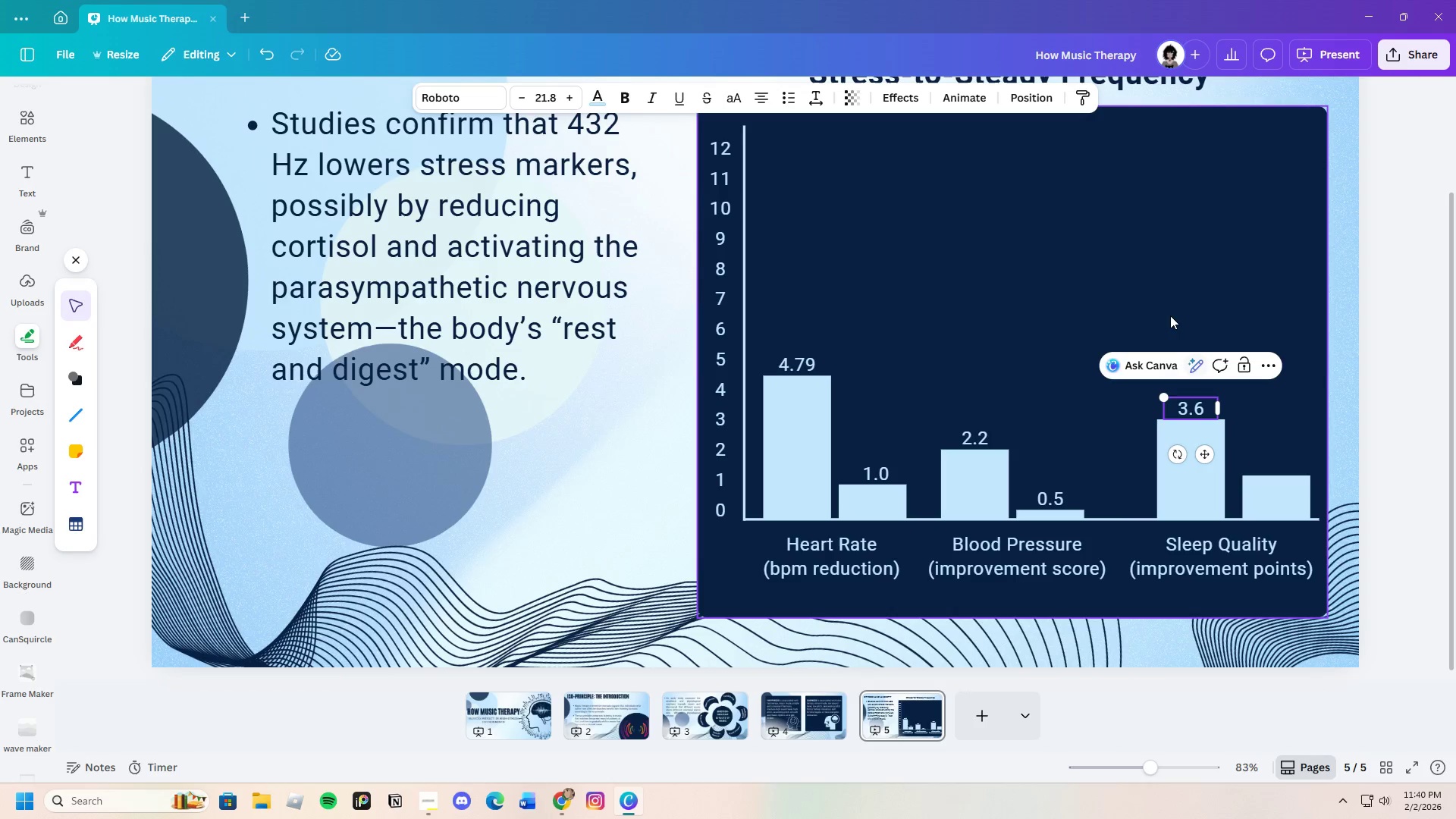 
left_click([1170, 301])
 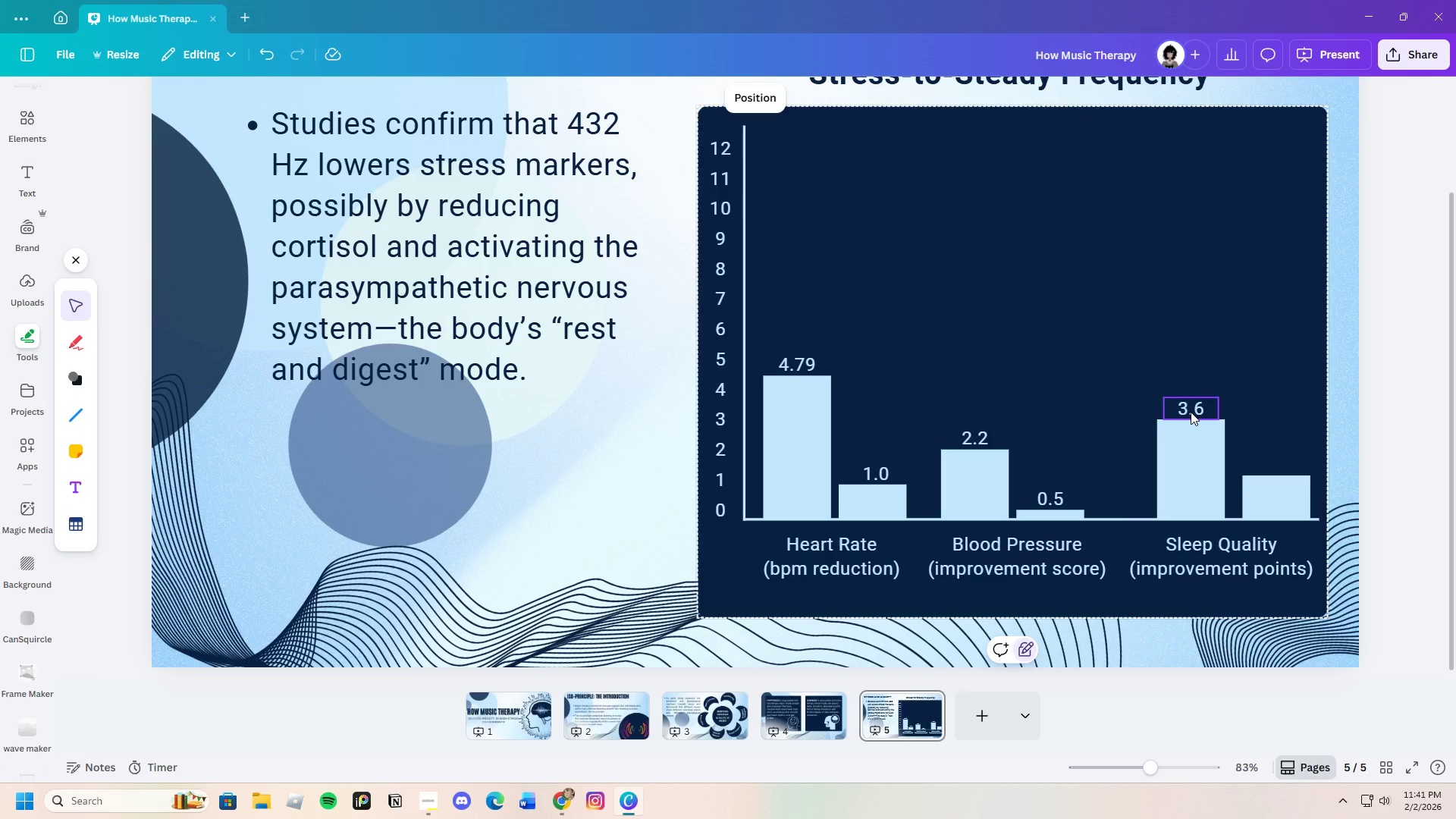 
wait(25.86)
 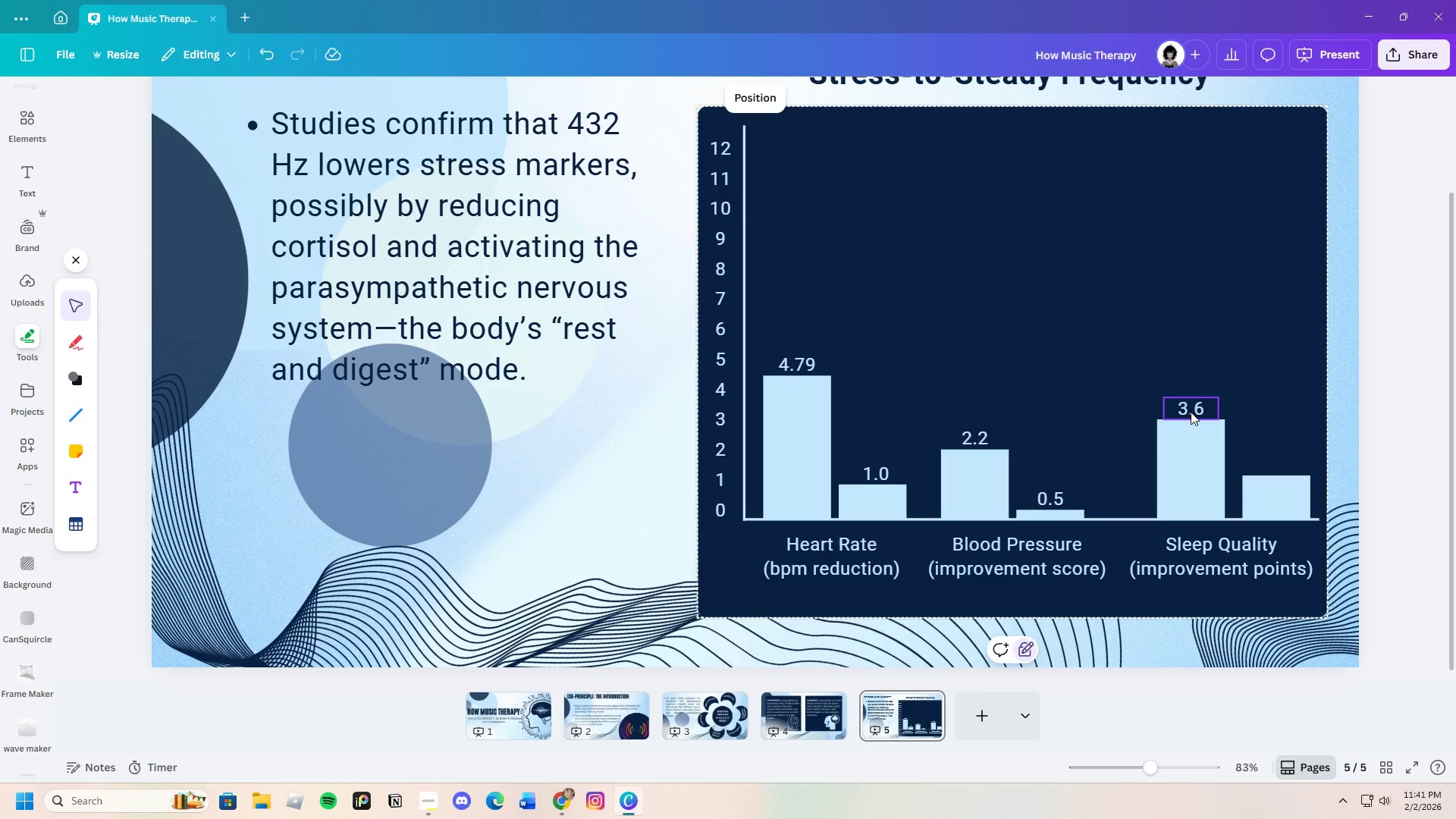 
left_click([1283, 500])
 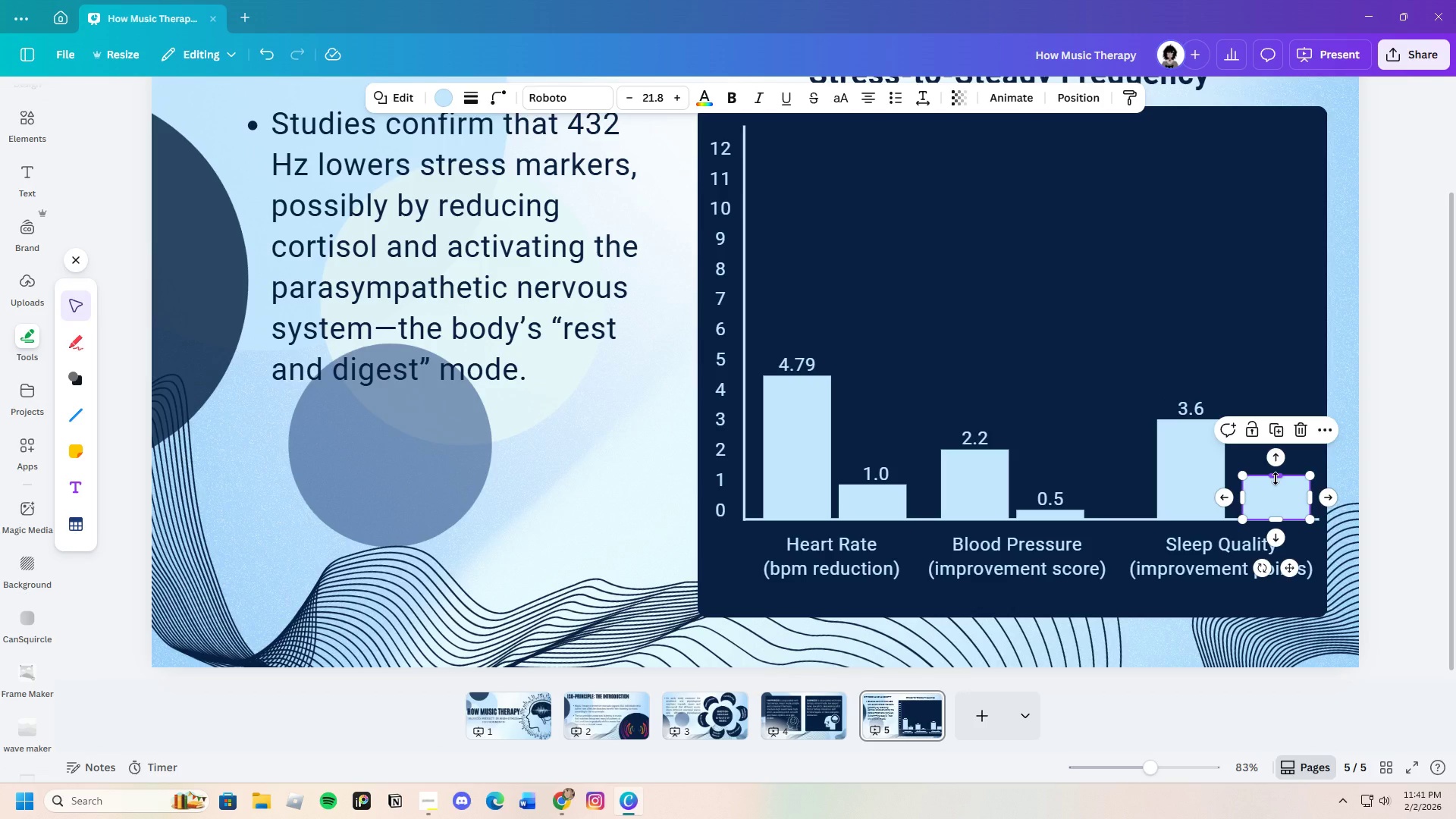 
wait(5.77)
 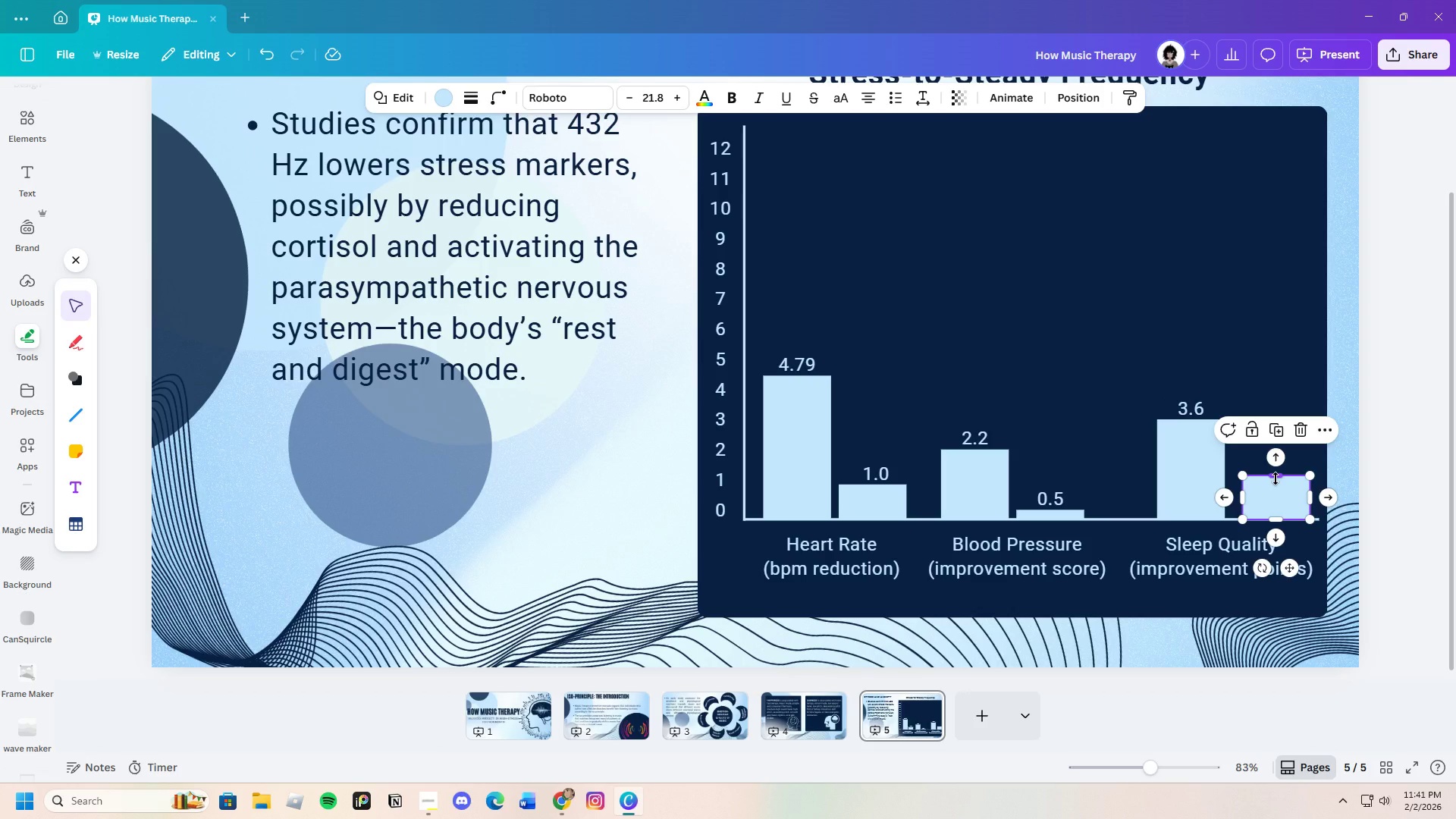 
left_click_drag(start_coordinate=[1276, 479], to_coordinate=[1282, 512])
 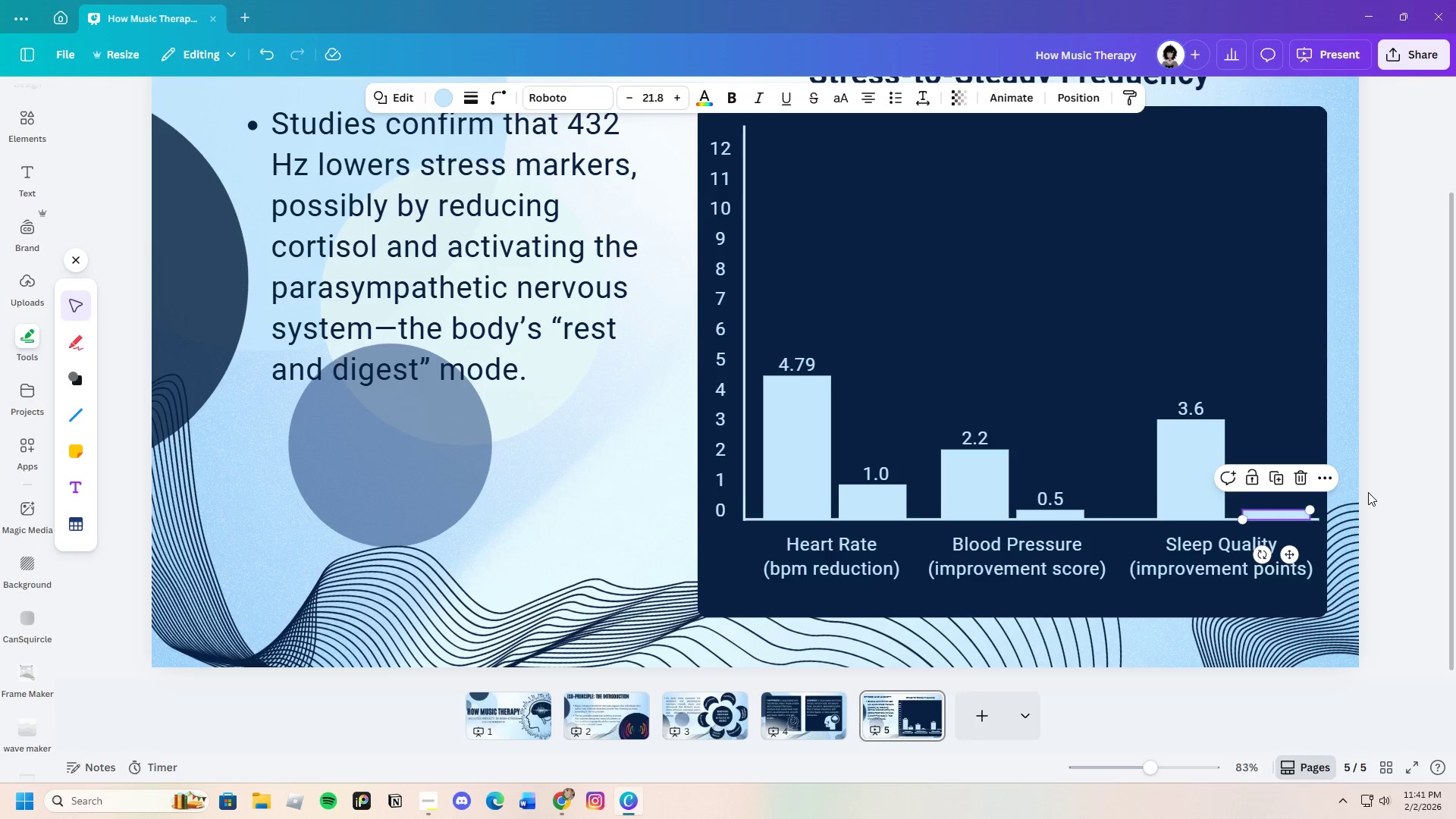 
left_click([1368, 492])
 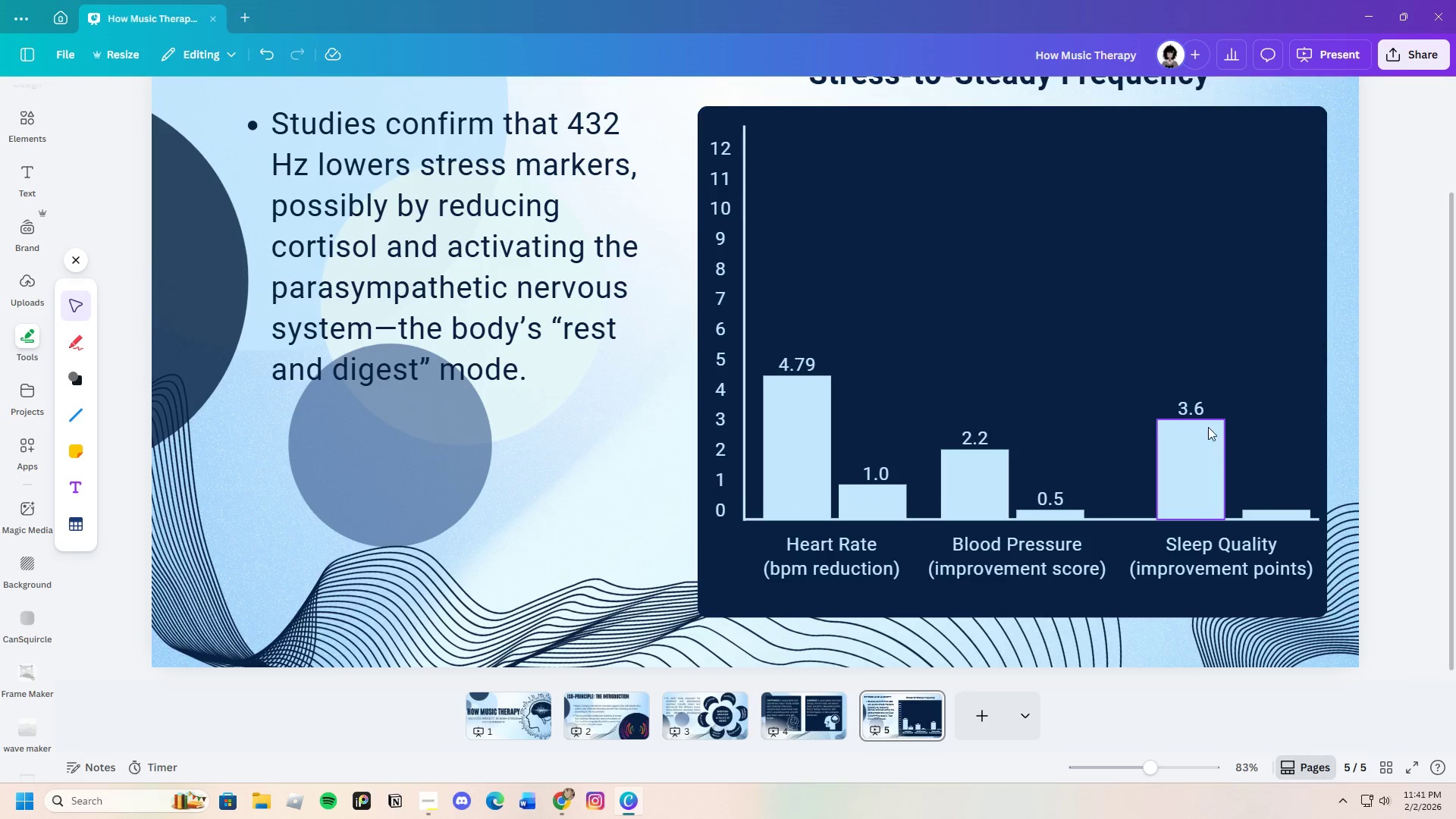 
left_click([1185, 405])
 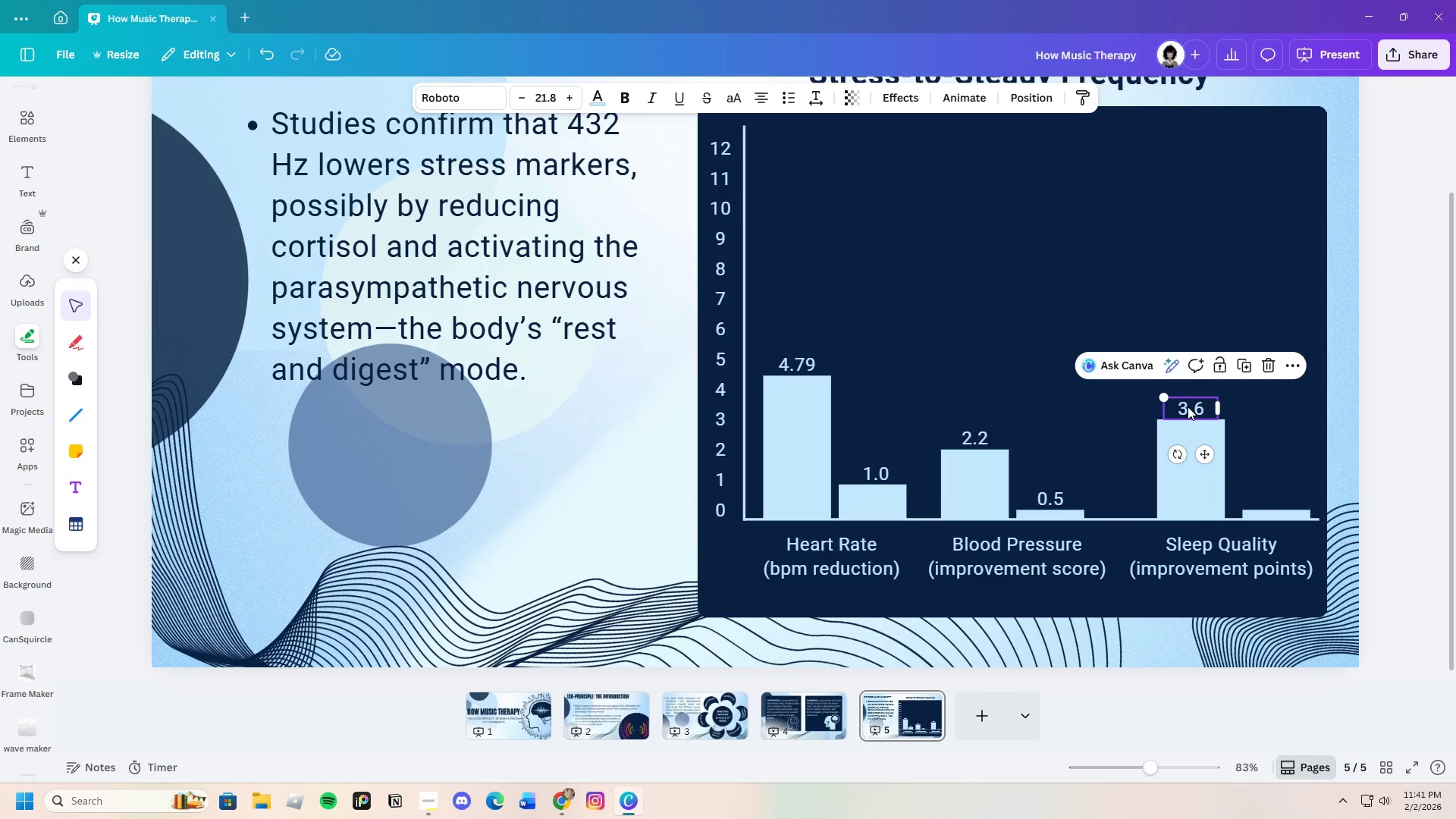 
left_click([1269, 515])
 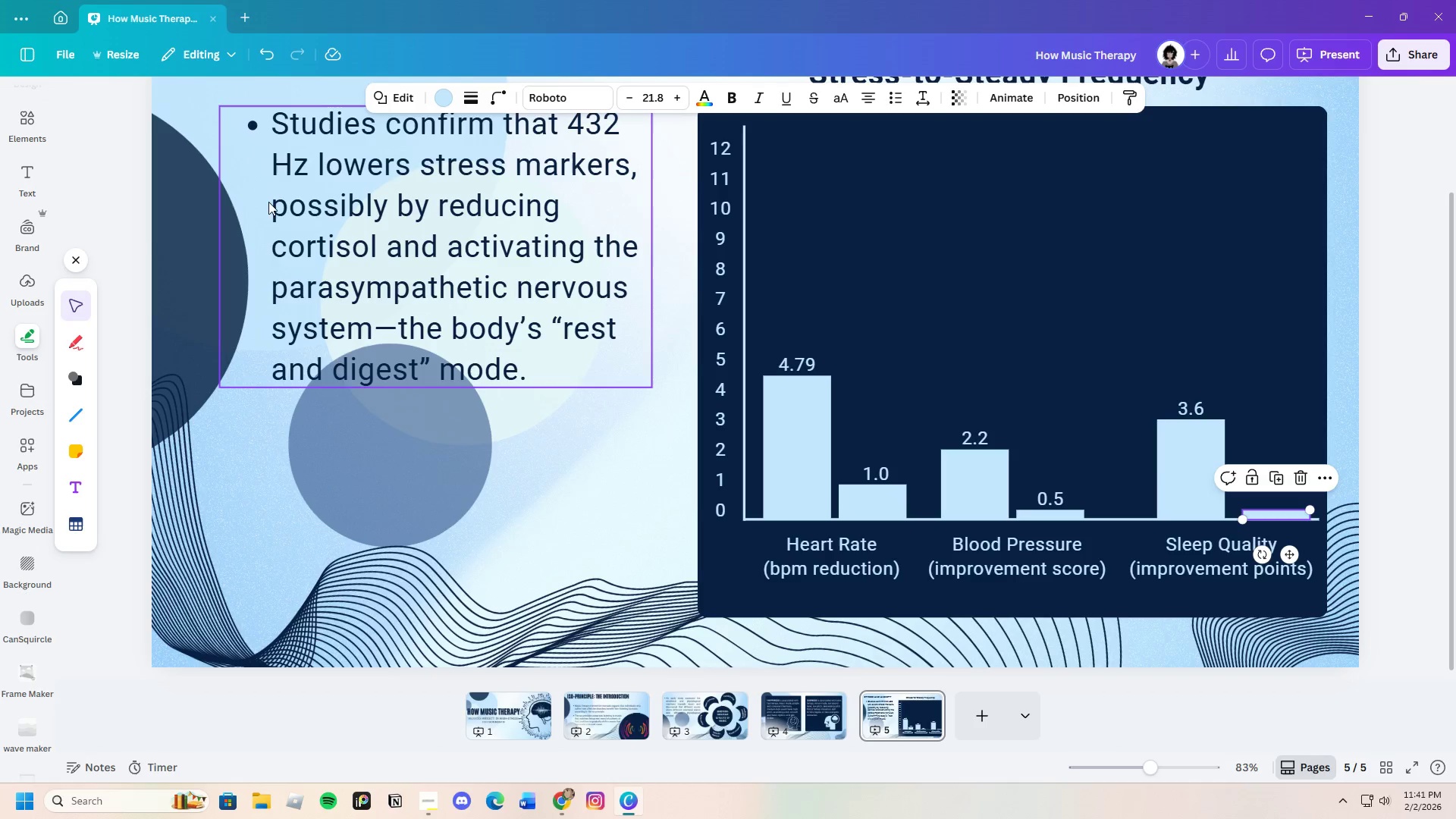 
left_click([259, 47])
 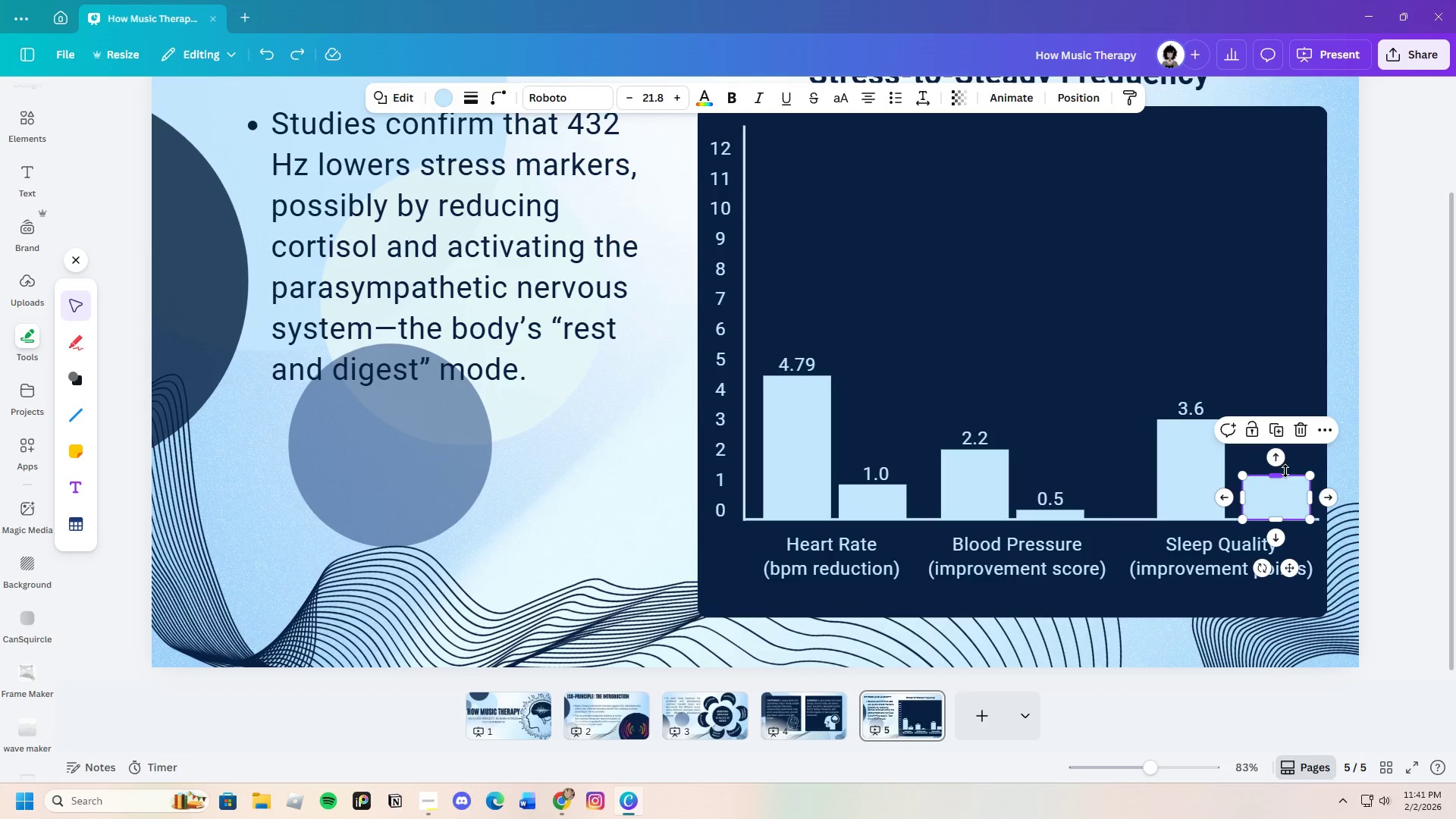 
left_click_drag(start_coordinate=[1278, 479], to_coordinate=[1276, 485])
 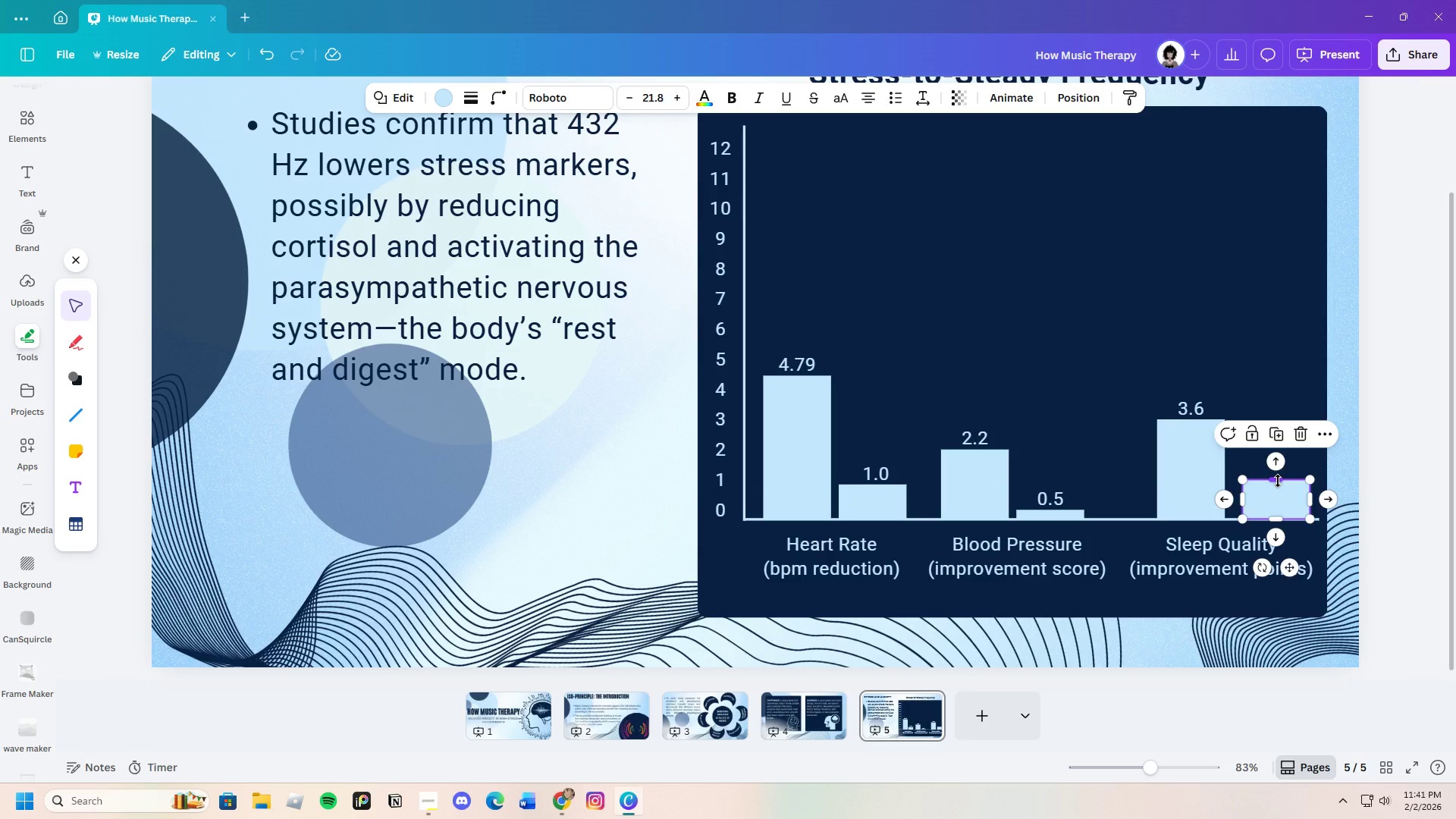 
wait(5.02)
 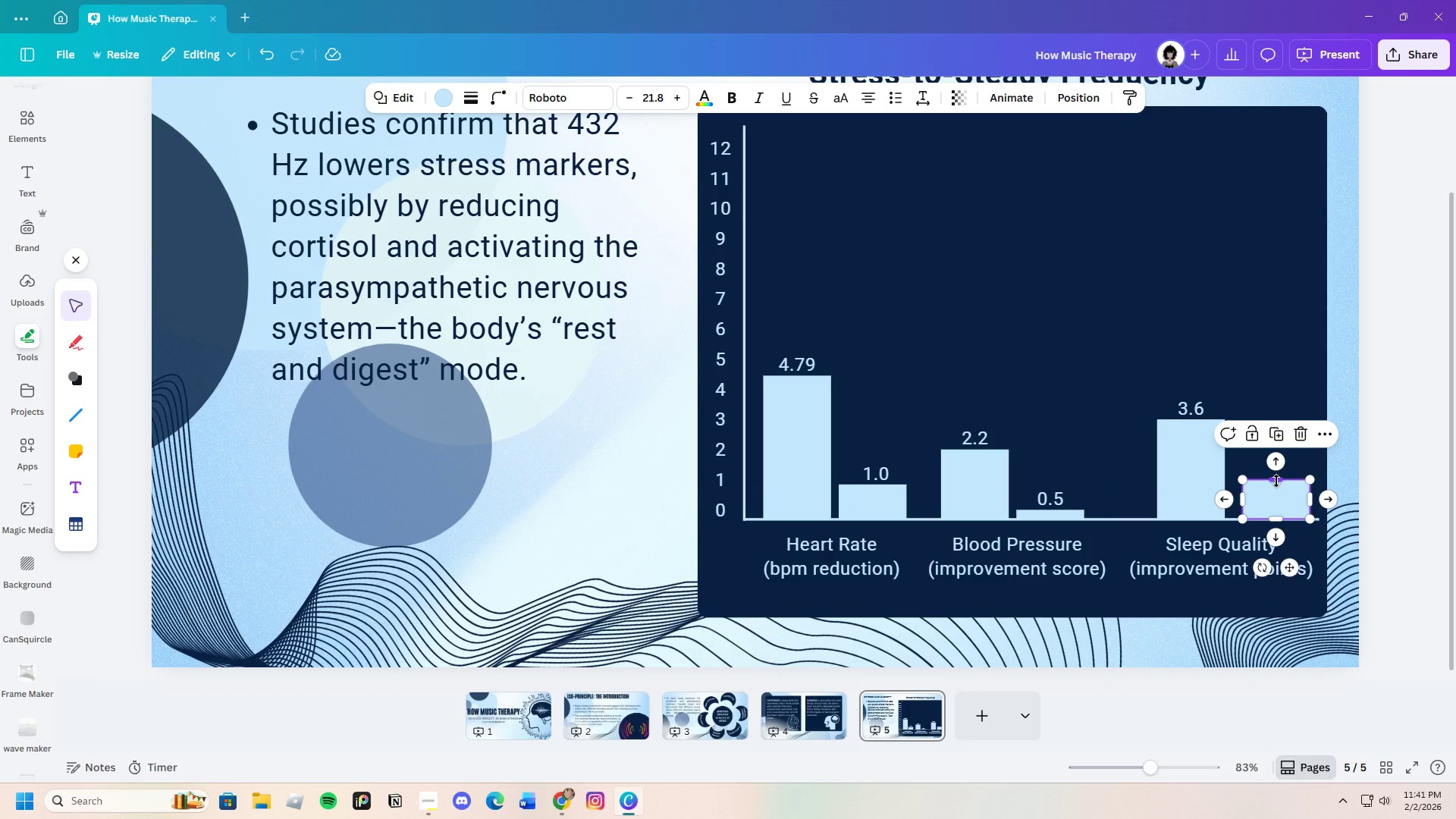 
left_click_drag(start_coordinate=[1279, 482], to_coordinate=[1280, 500])
 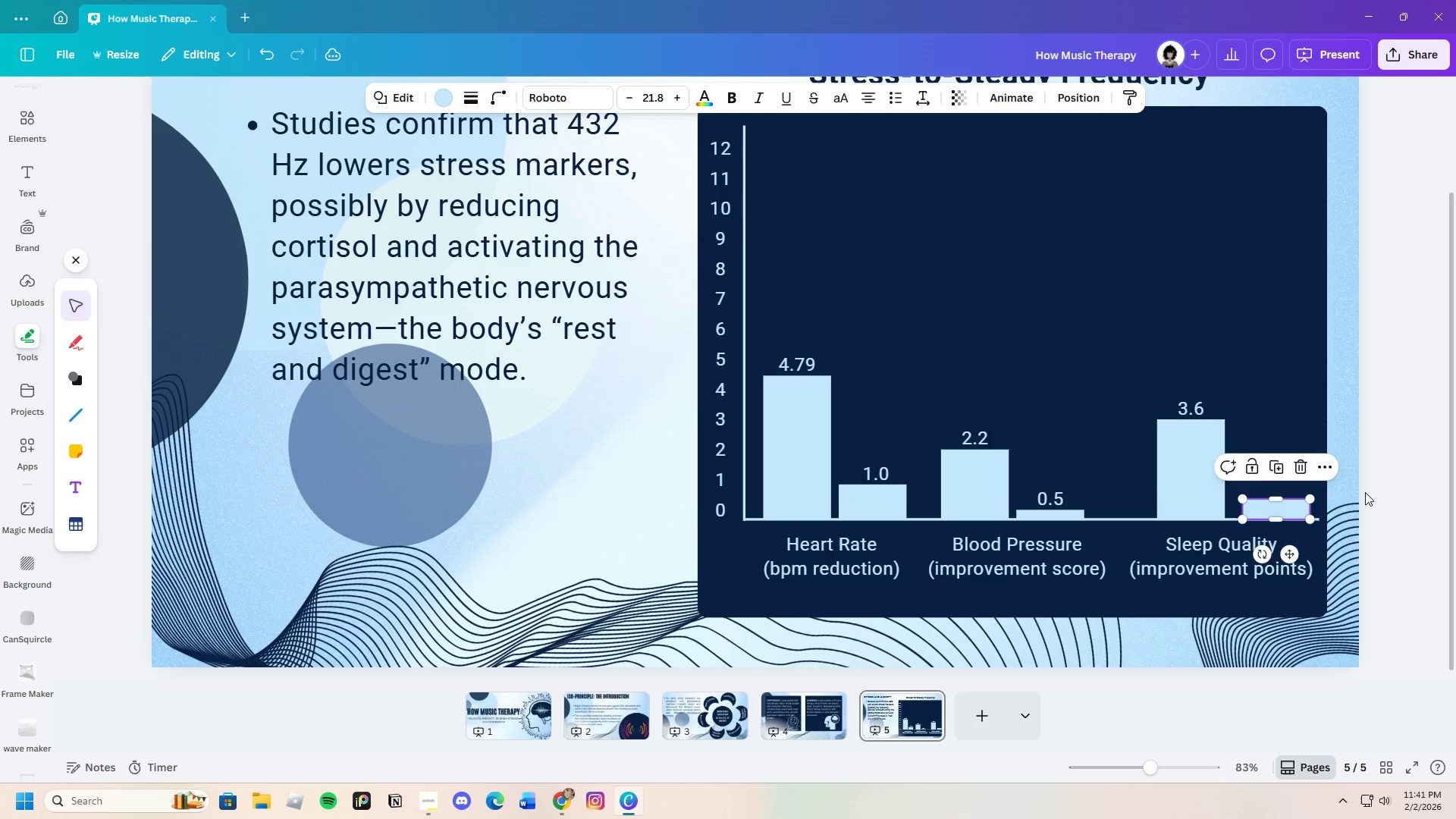 
left_click([1365, 492])
 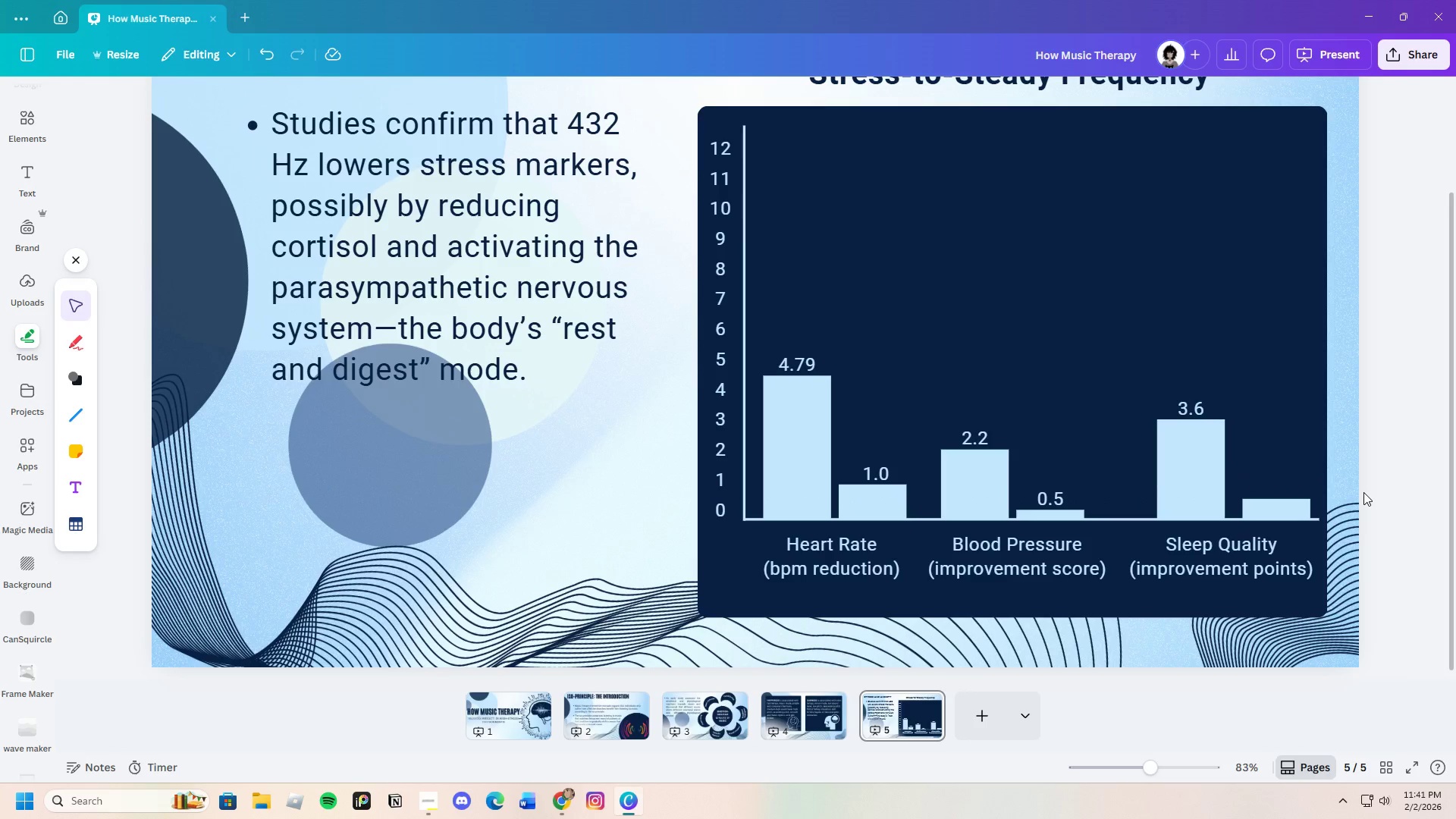 
left_click([1285, 513])
 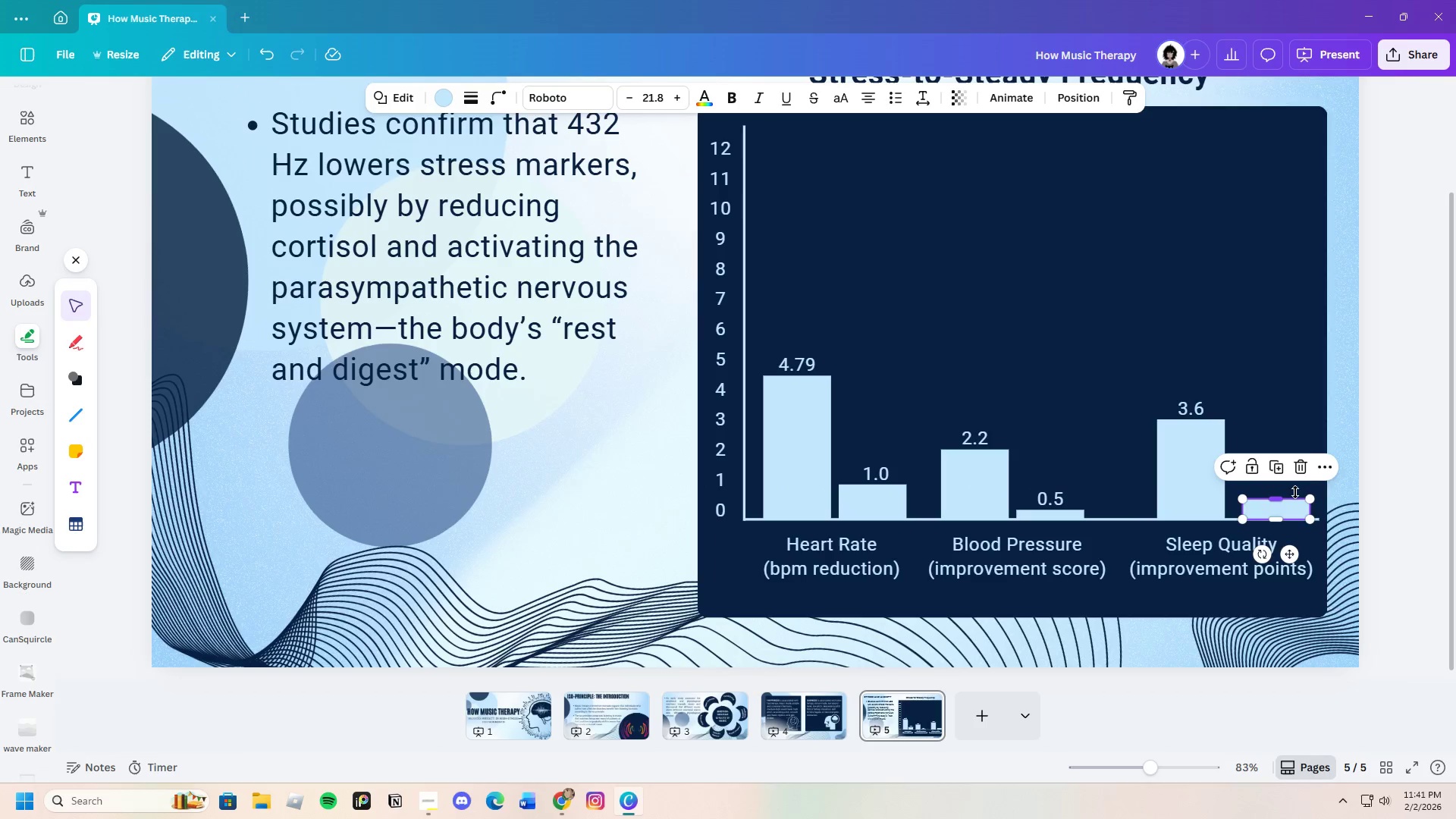 
wait(7.33)
 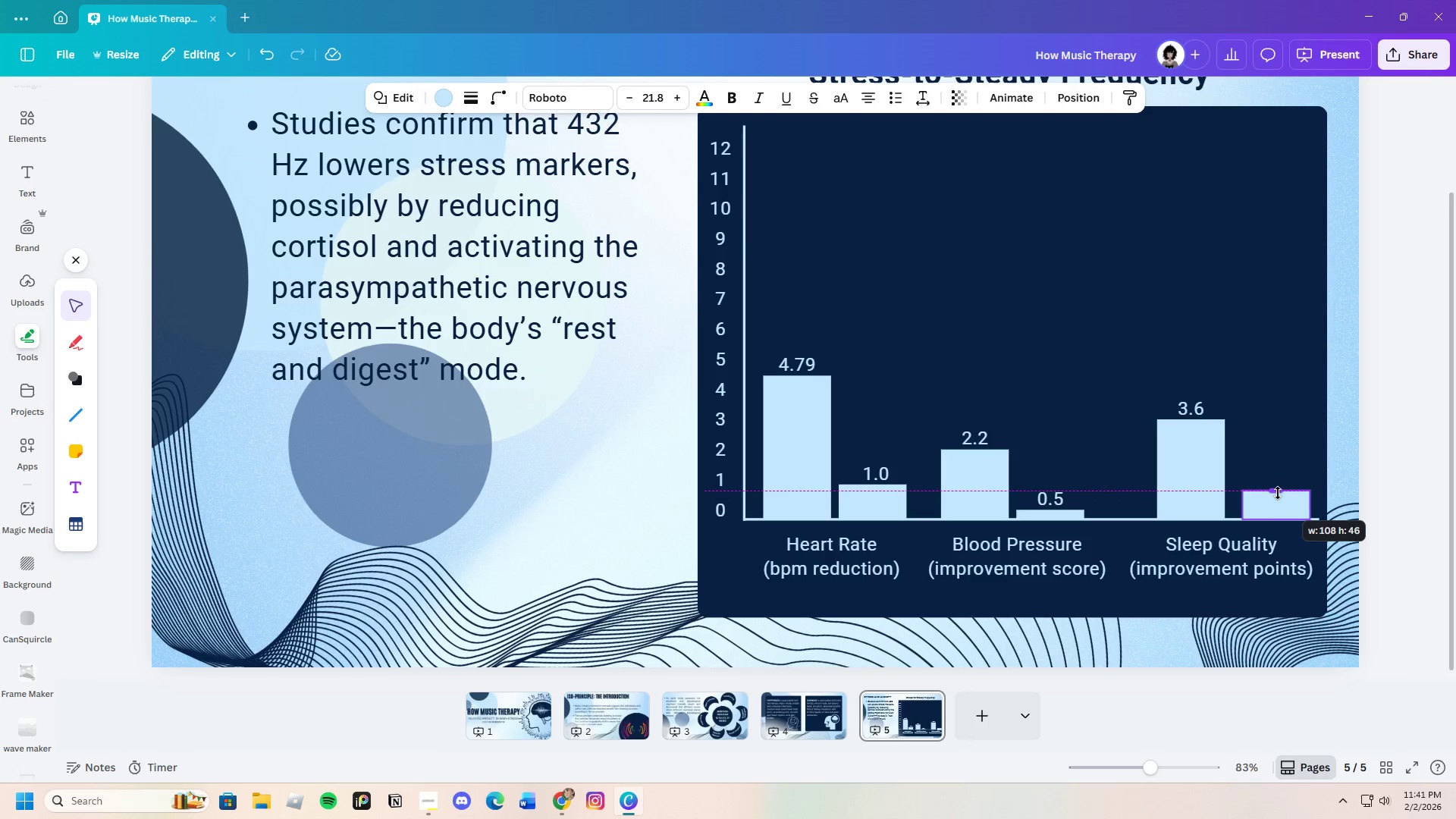 
left_click([1067, 497])
 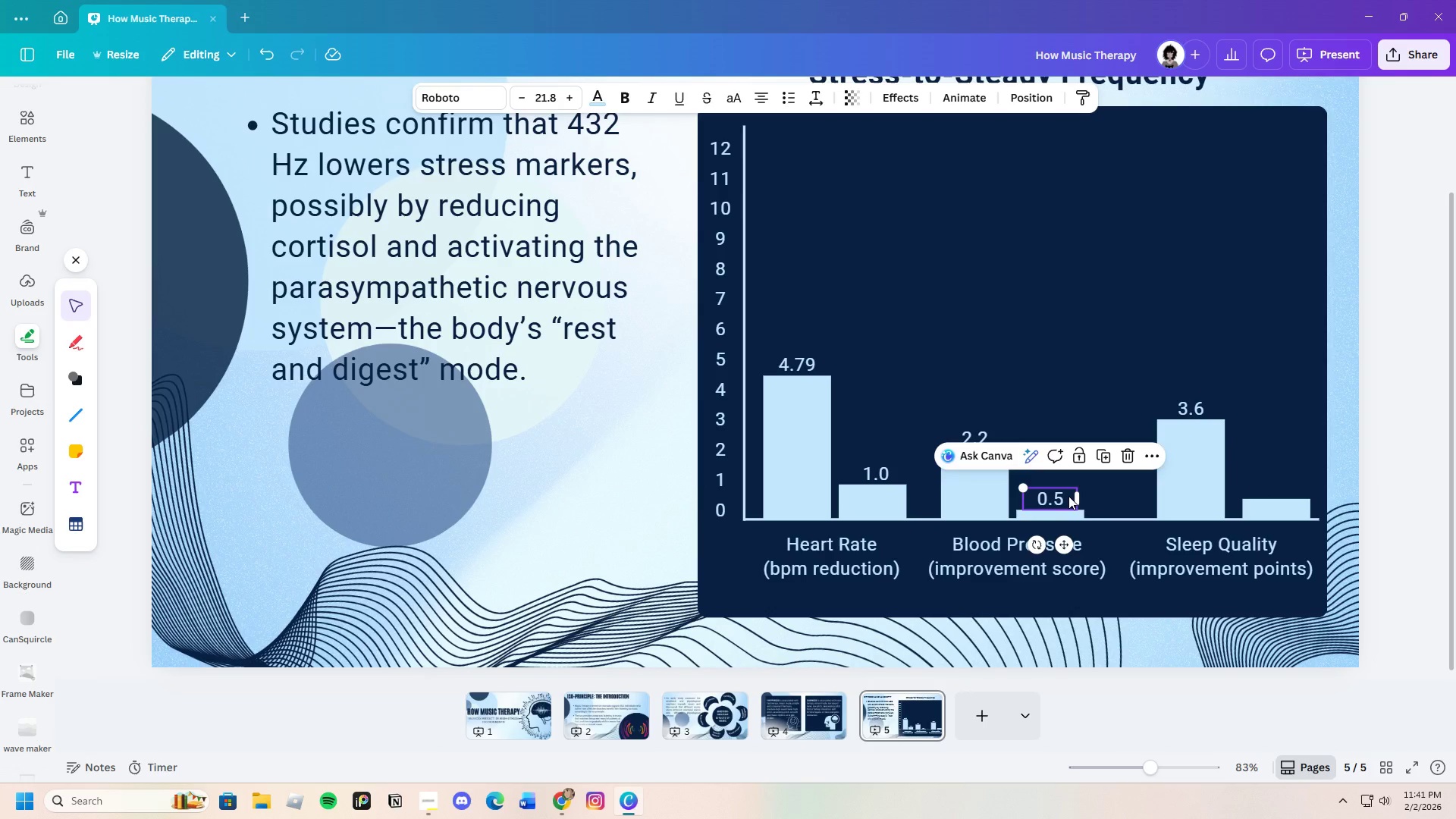 
key(Control+C)
 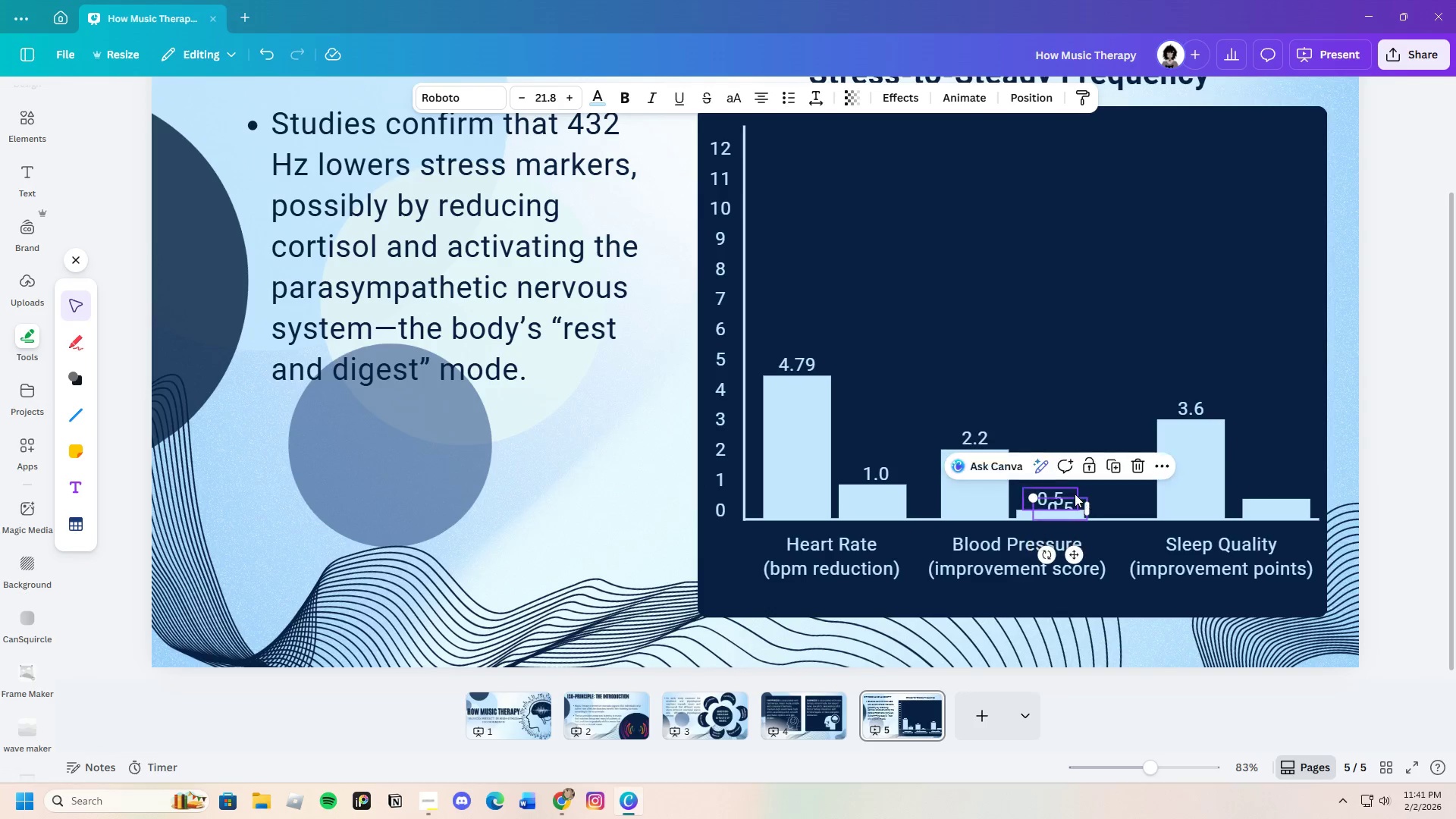 
key(Control+V)
 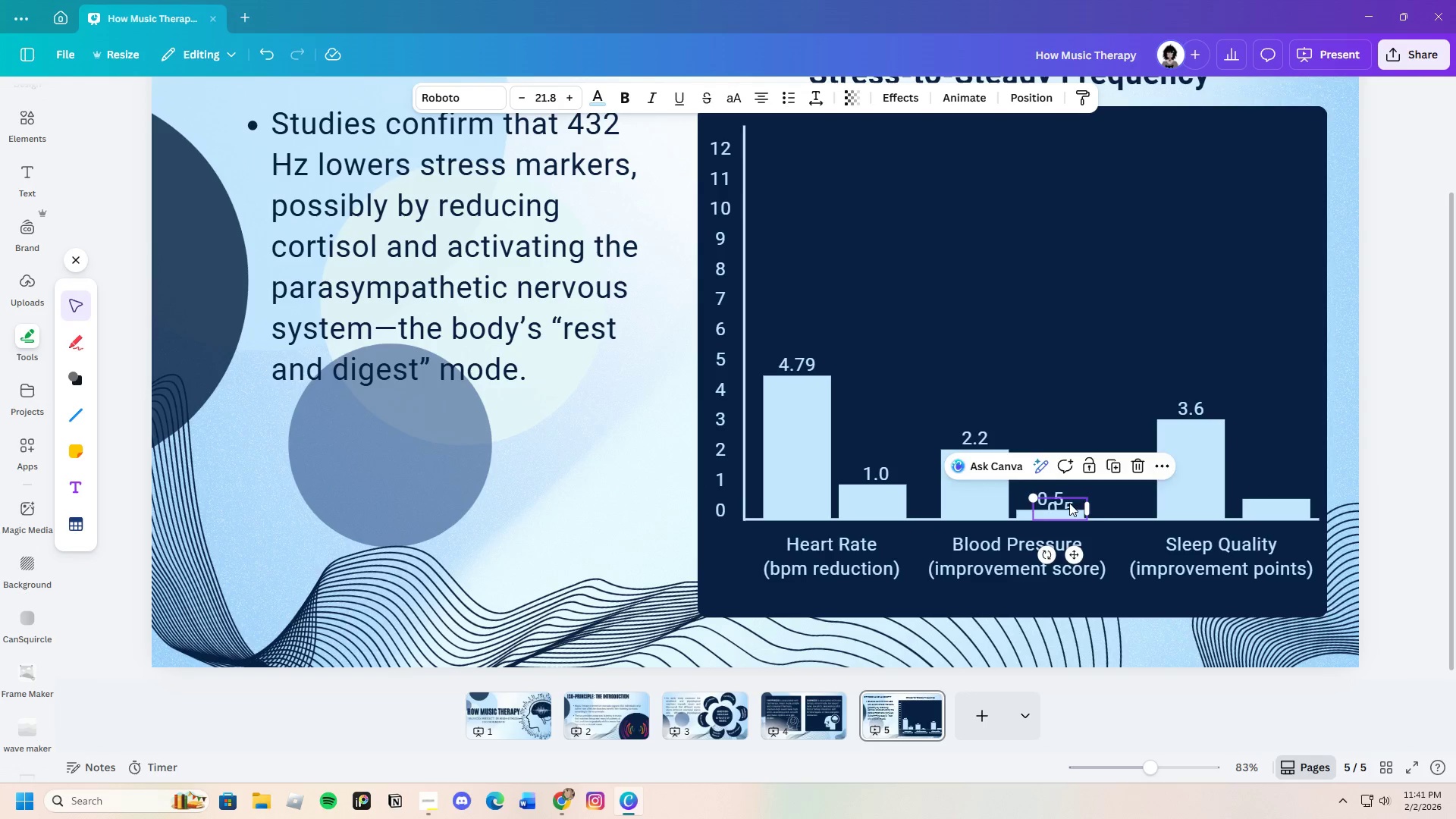 
left_click_drag(start_coordinate=[1069, 503], to_coordinate=[1279, 478])
 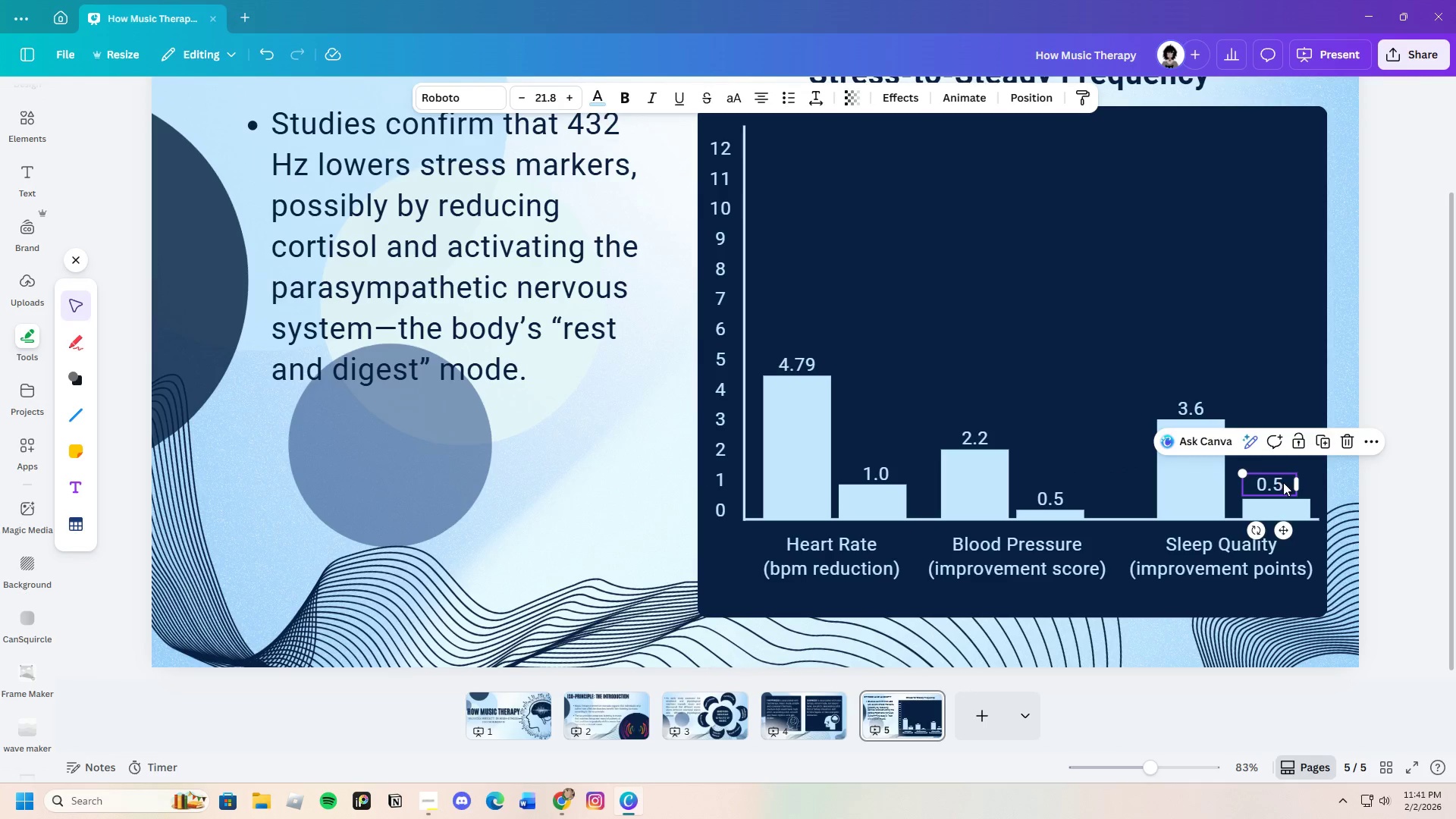 
left_click([1283, 482])
 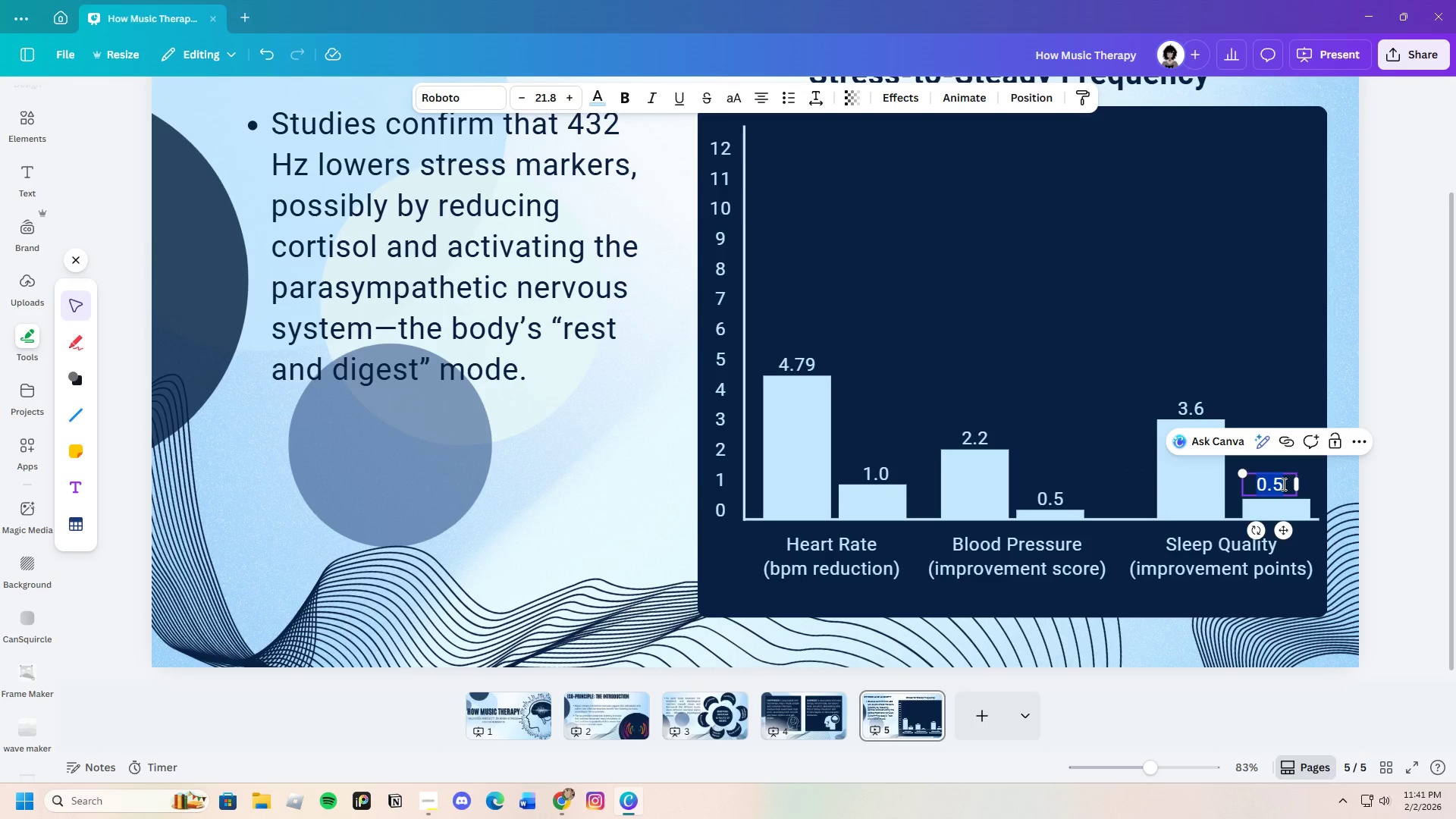 
key(Backspace)
 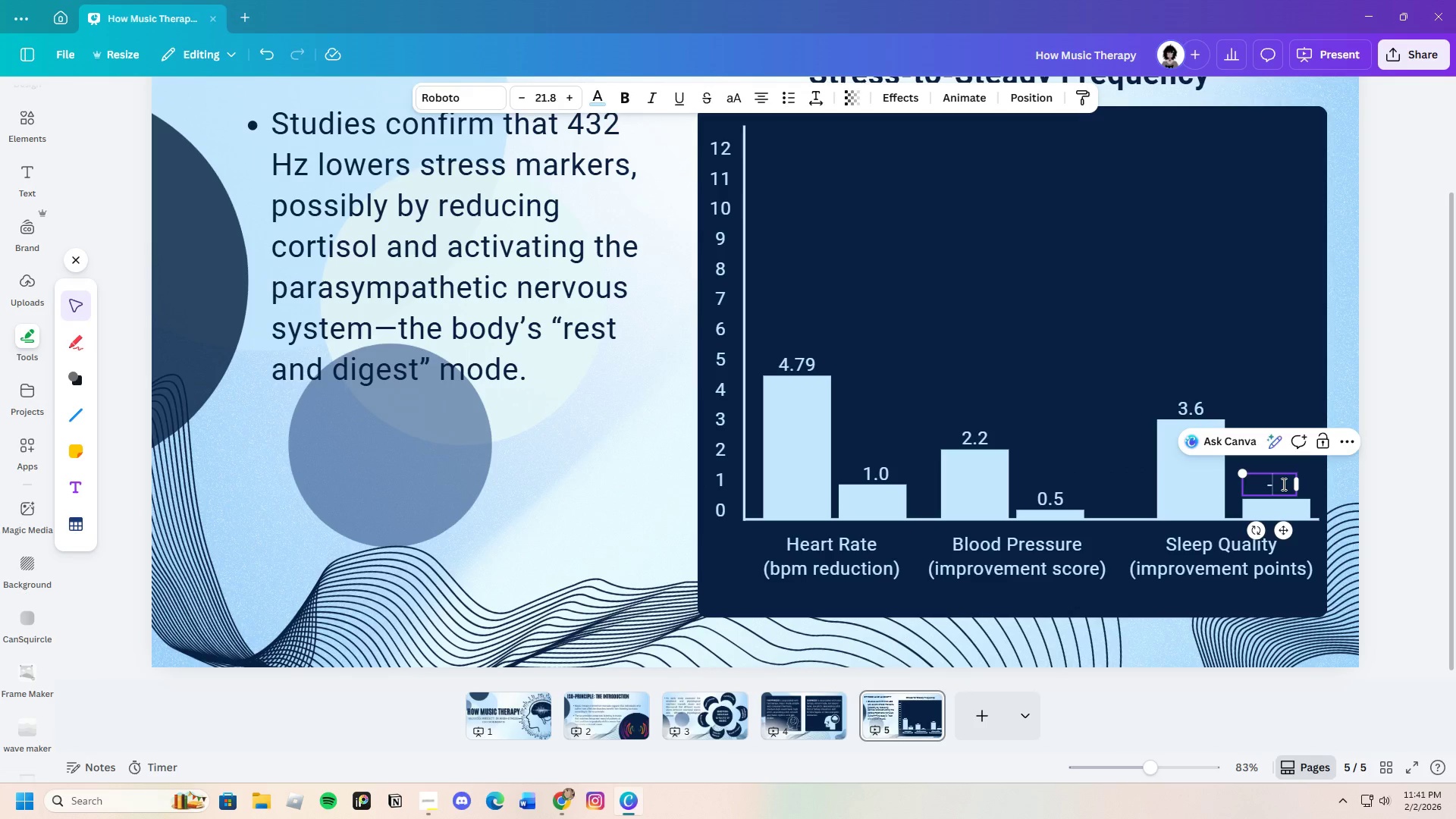 
key(Minus)
 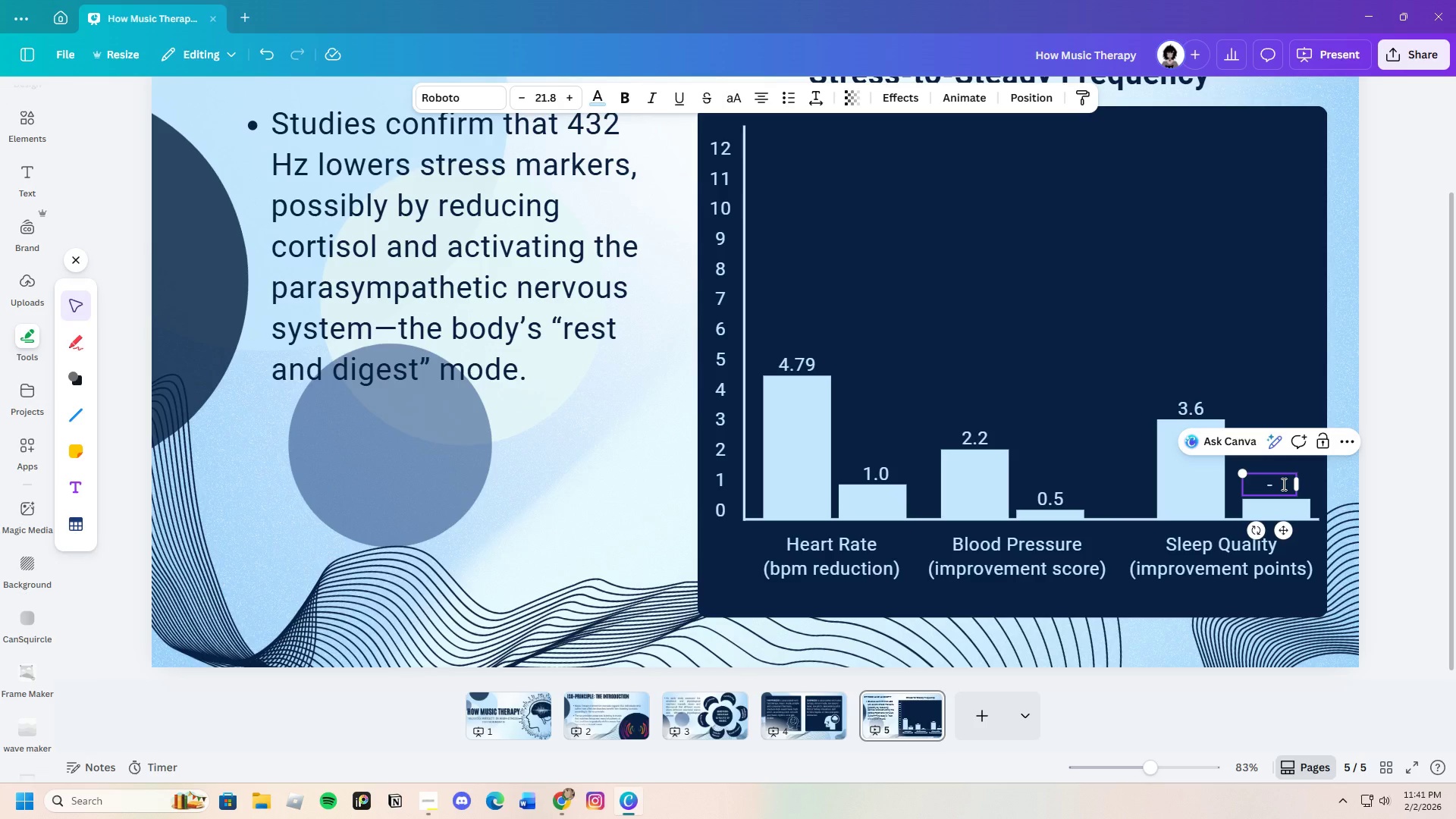 
key(1)
 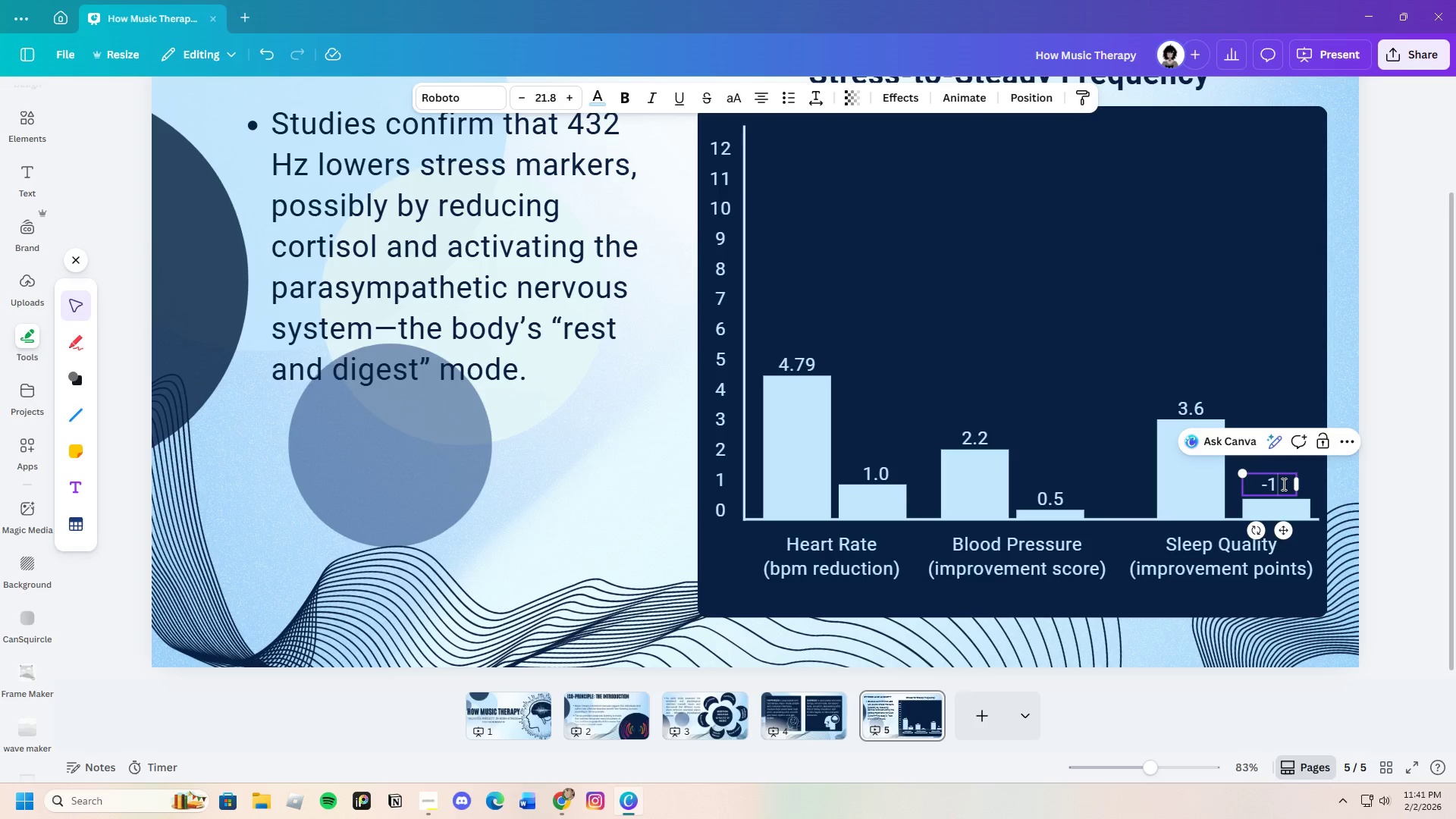 
key(Period)
 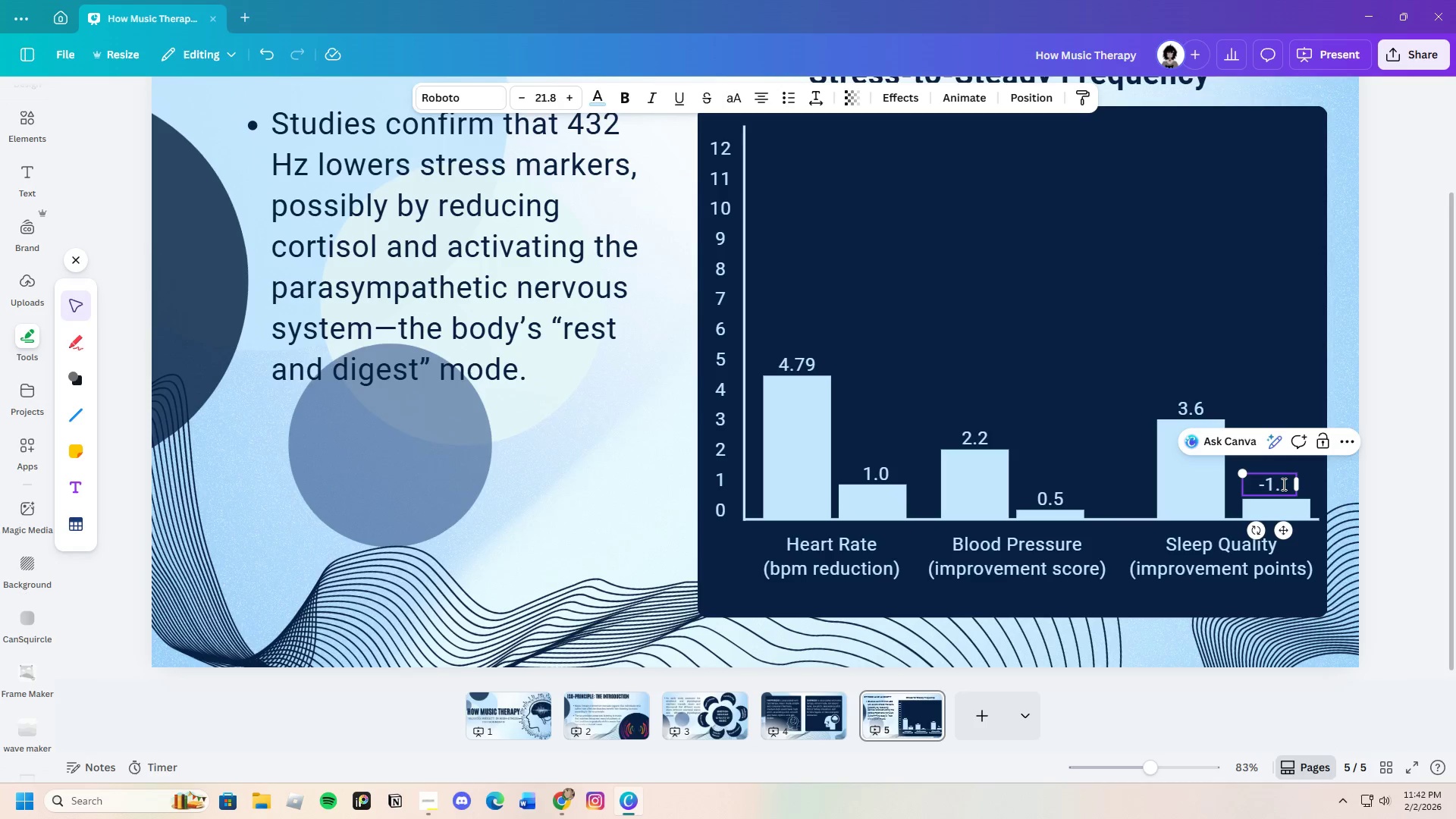 
key(5)
 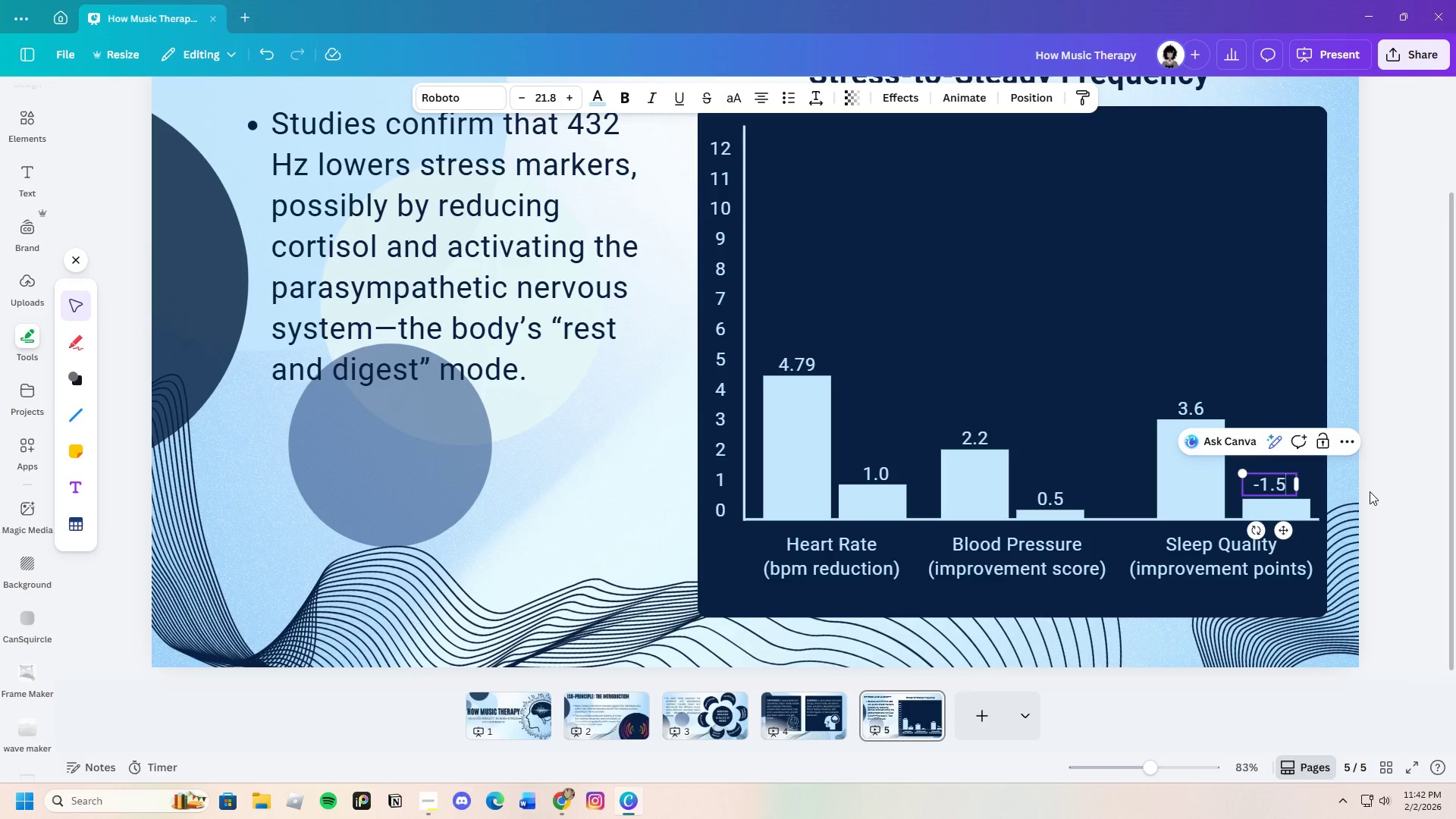 
left_click([1370, 491])
 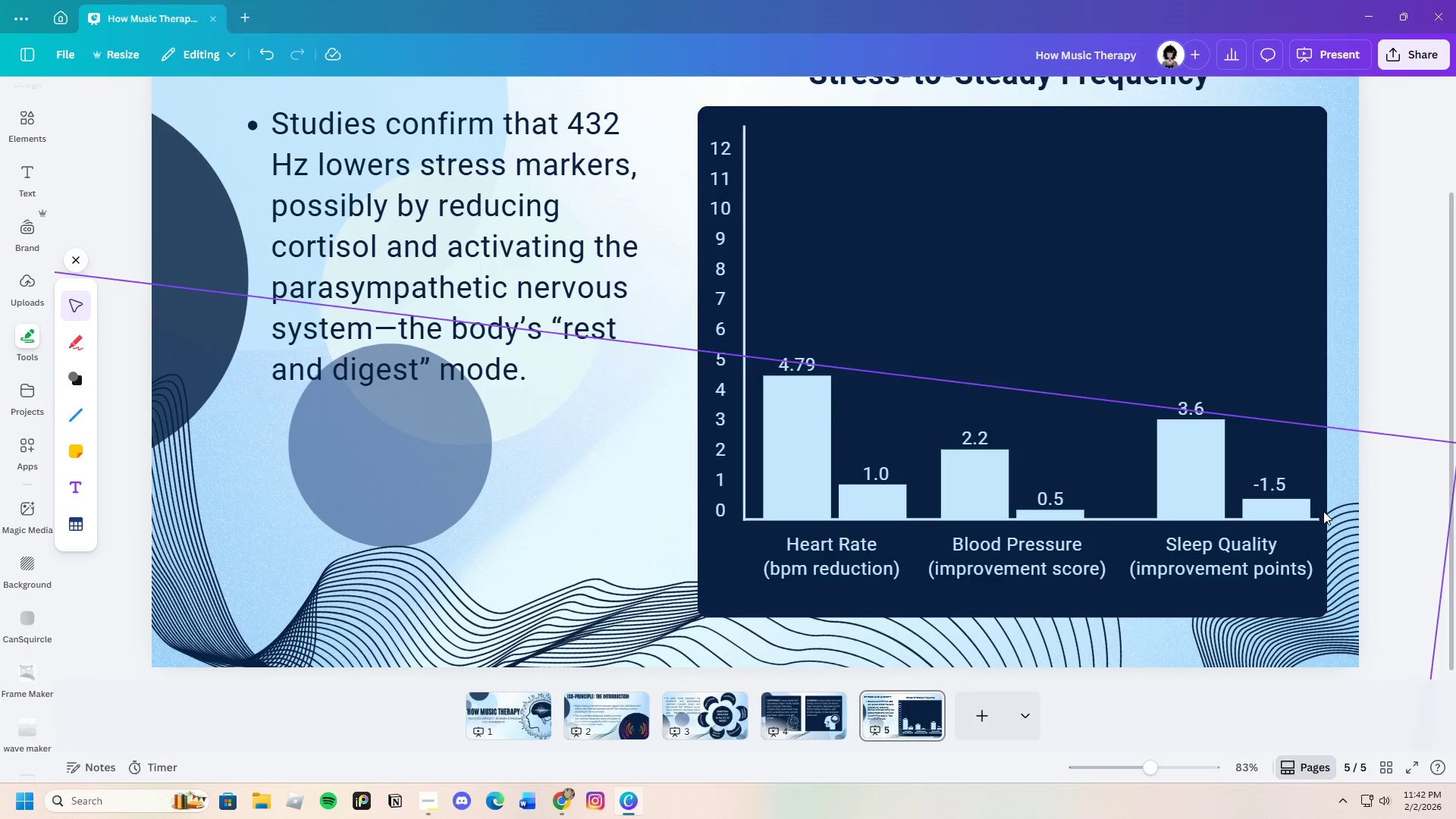 
left_click([1279, 491])
 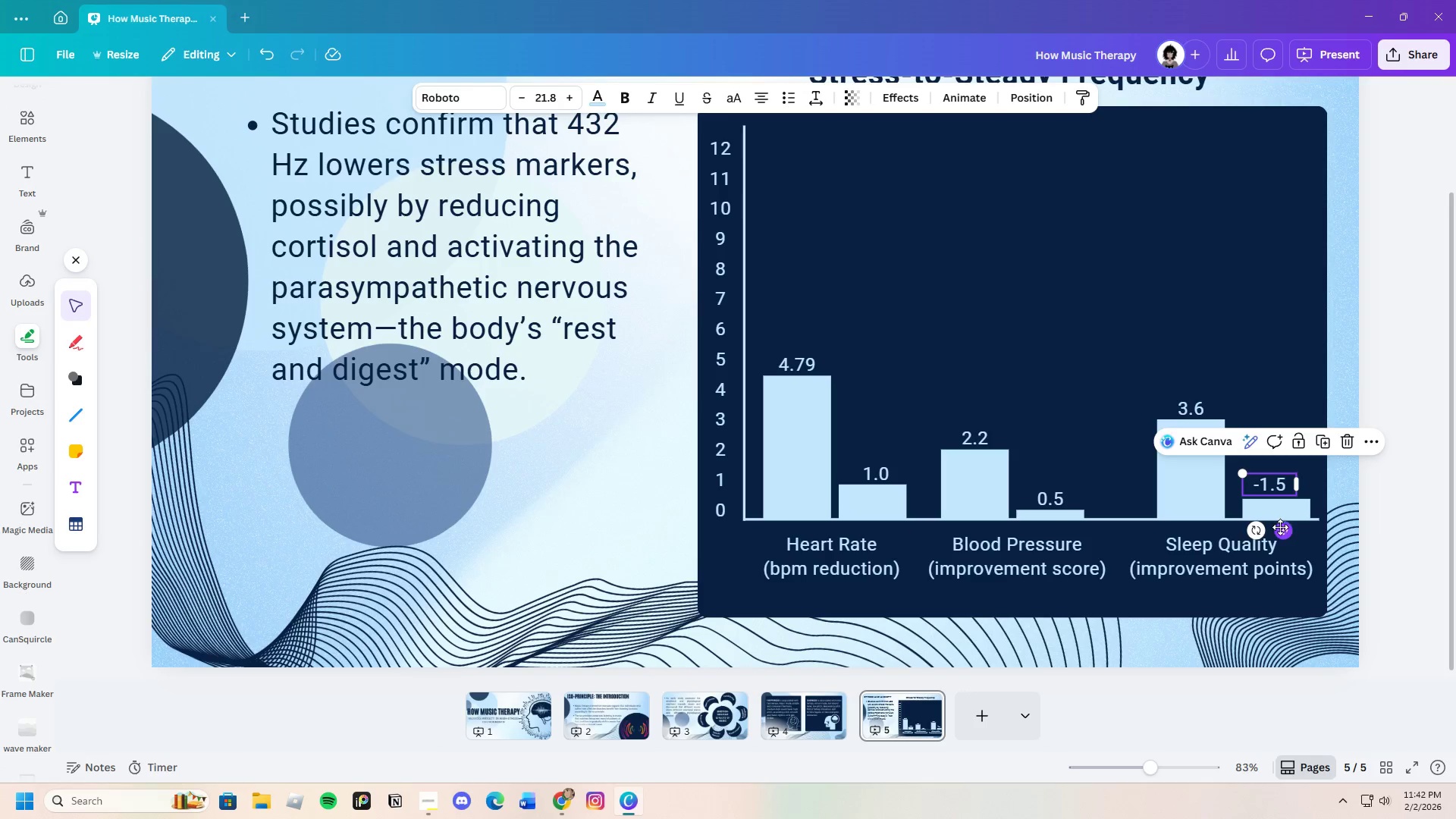 
left_click_drag(start_coordinate=[1282, 529], to_coordinate=[1286, 532])
 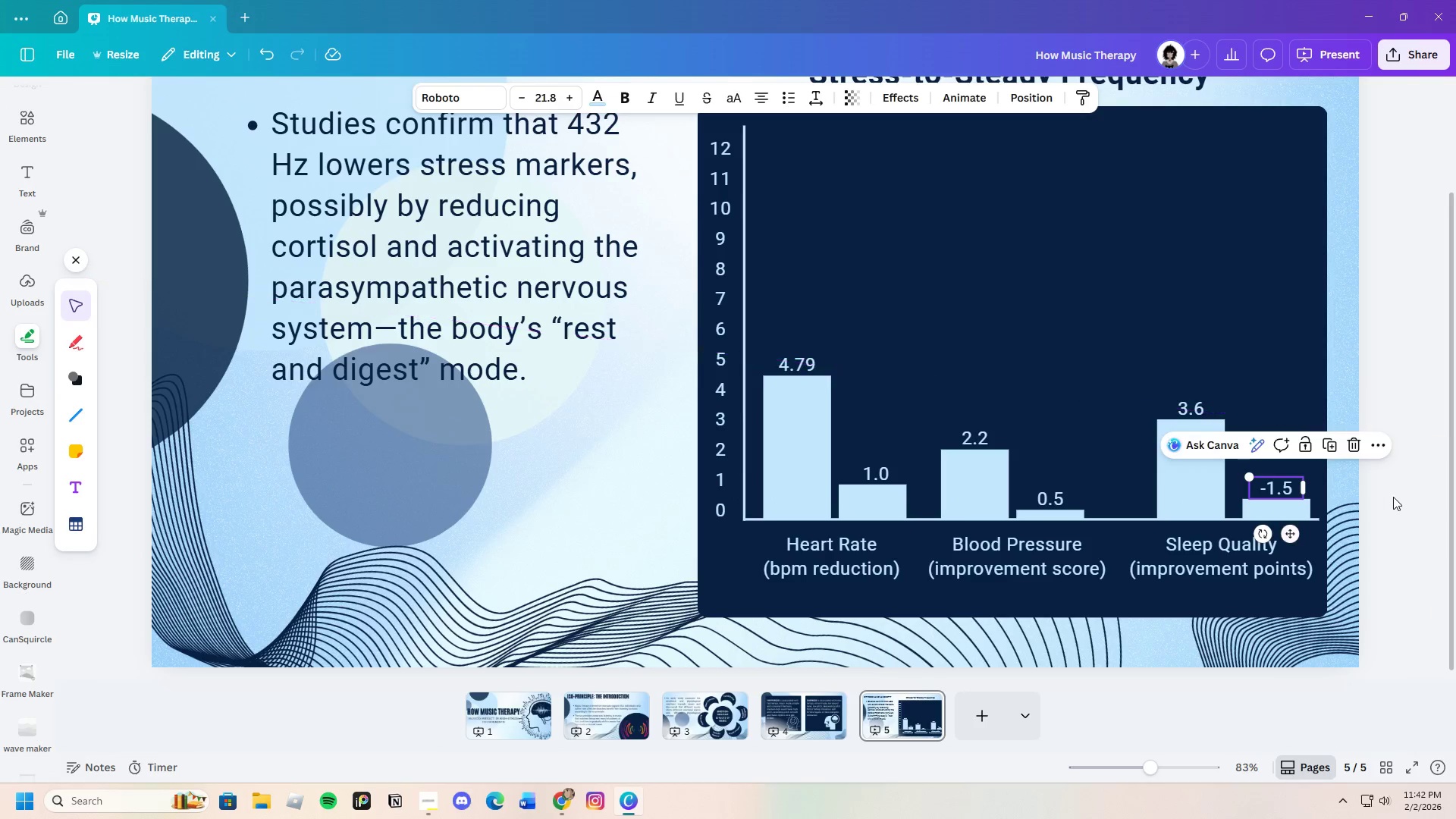 
left_click([1393, 497])
 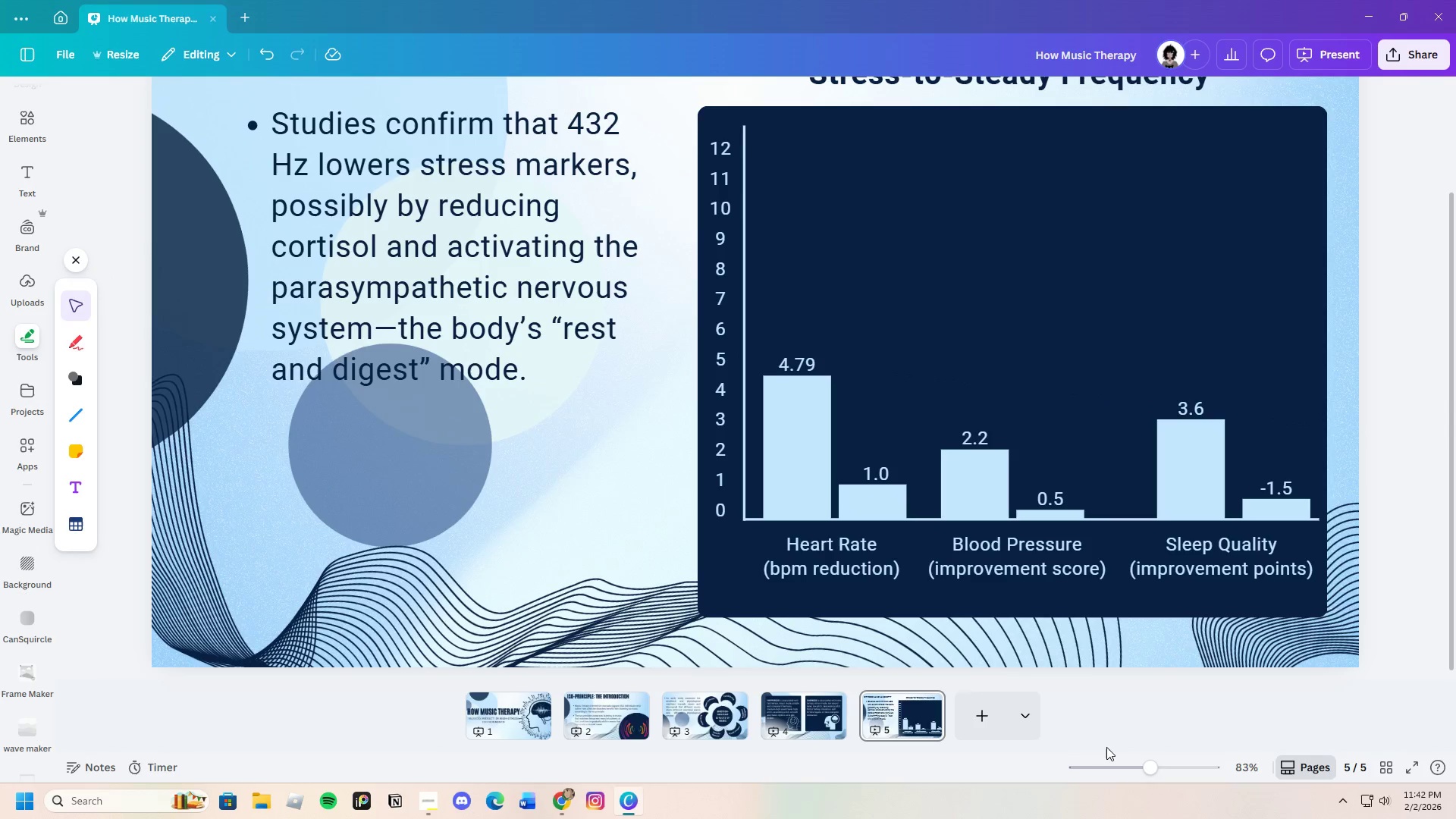 
left_click_drag(start_coordinate=[1143, 763], to_coordinate=[1141, 767])
 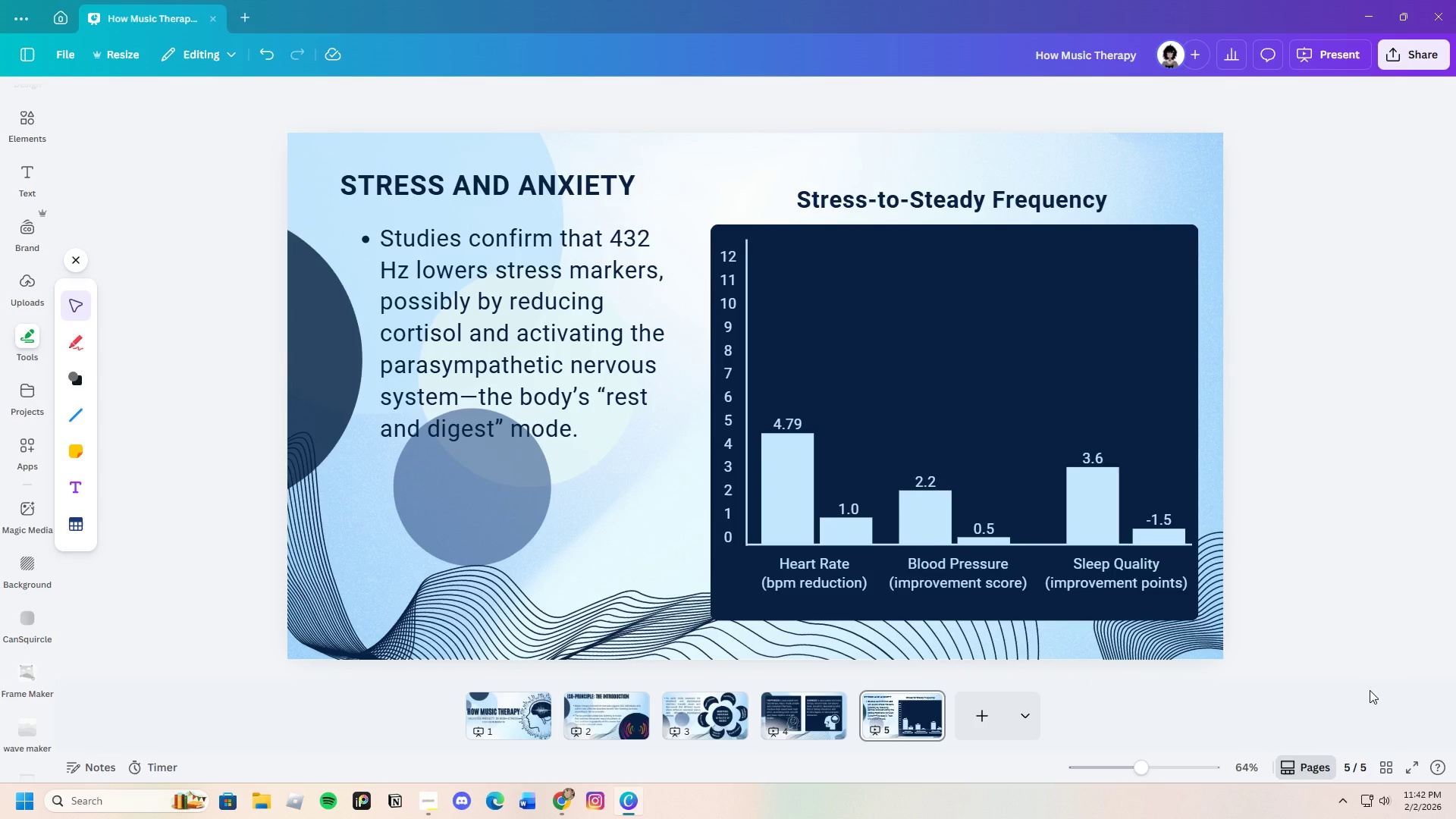 
wait(16.39)
 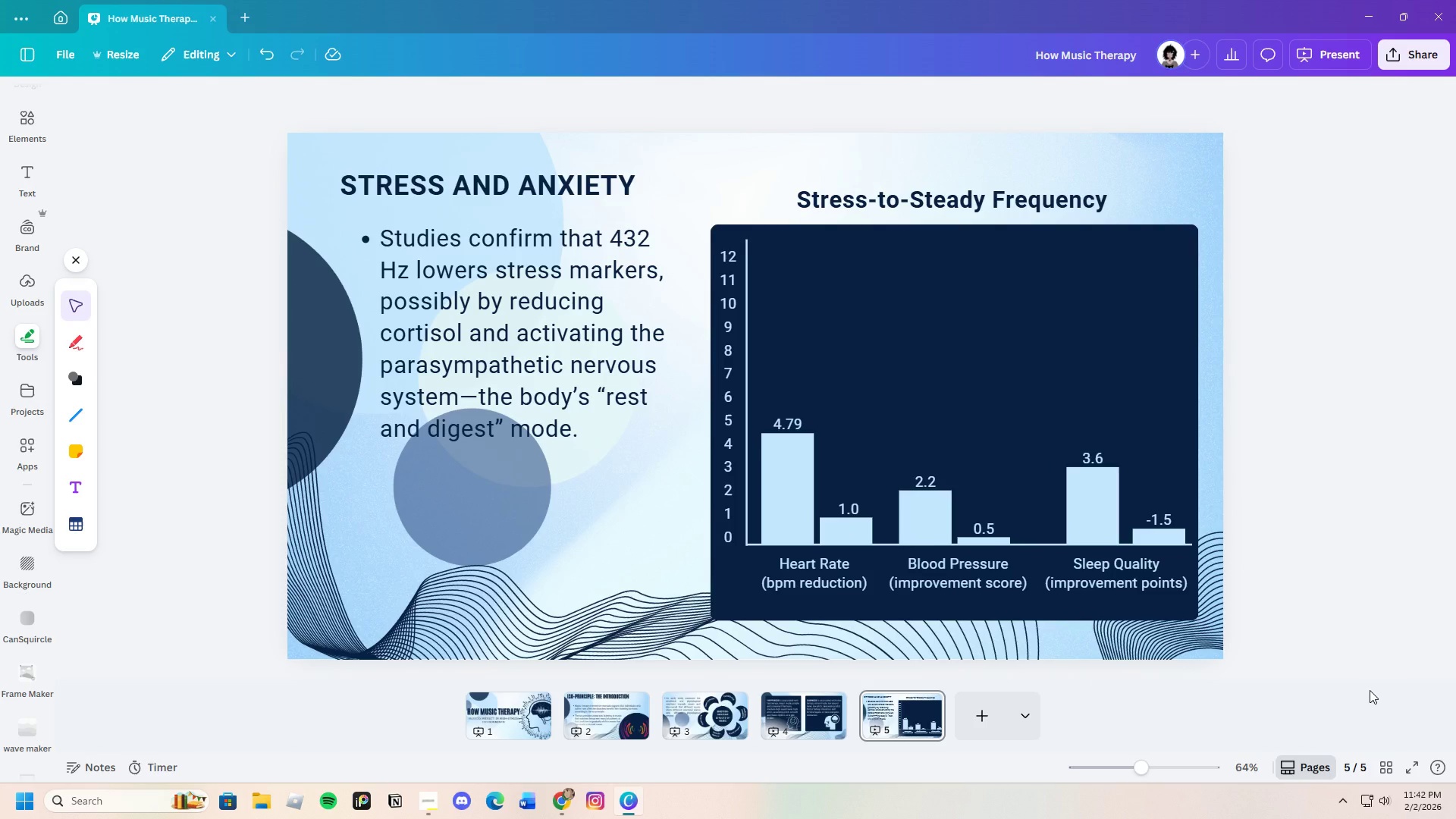 
left_click([959, 609])
 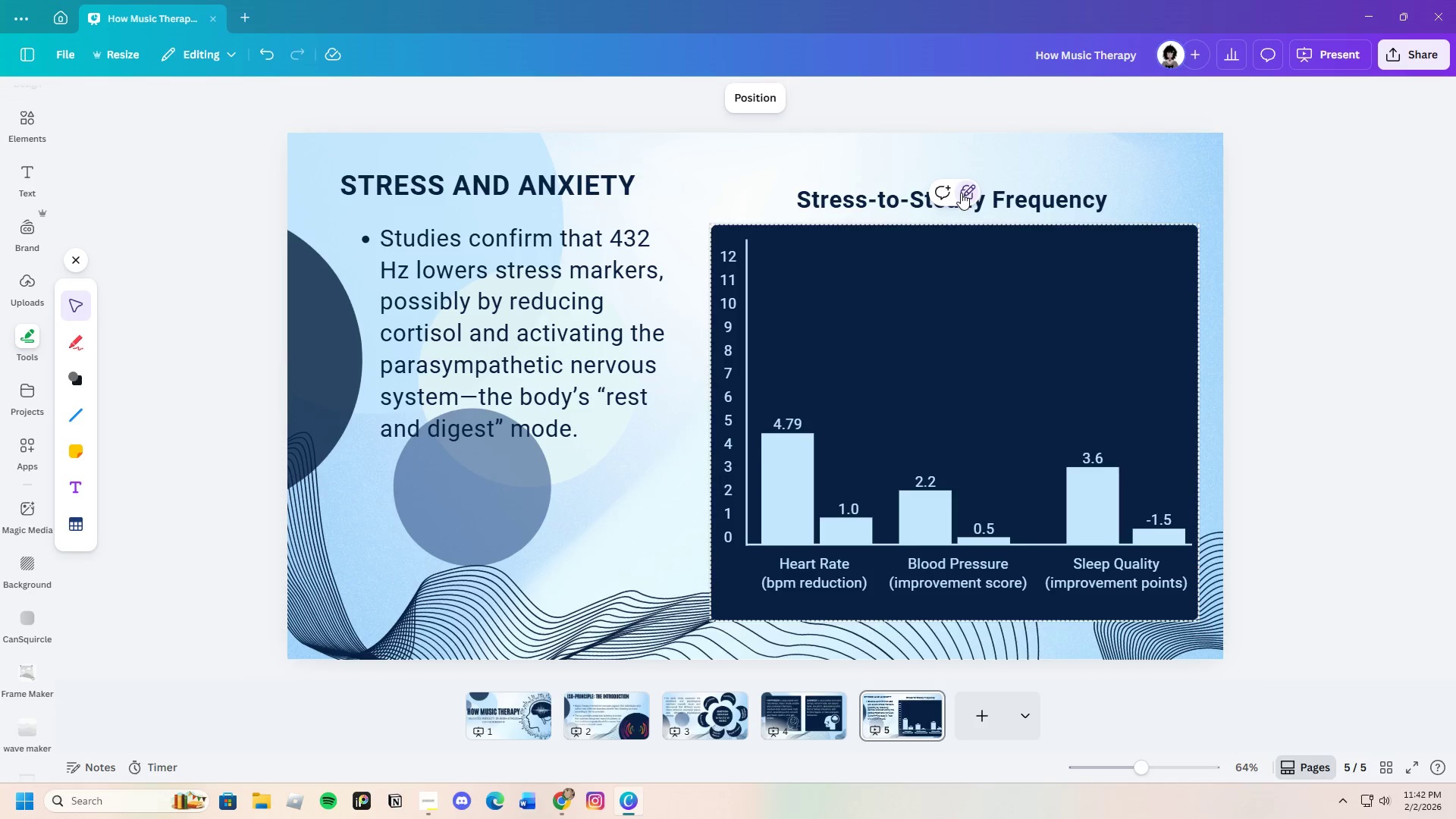 
double_click([961, 193])
 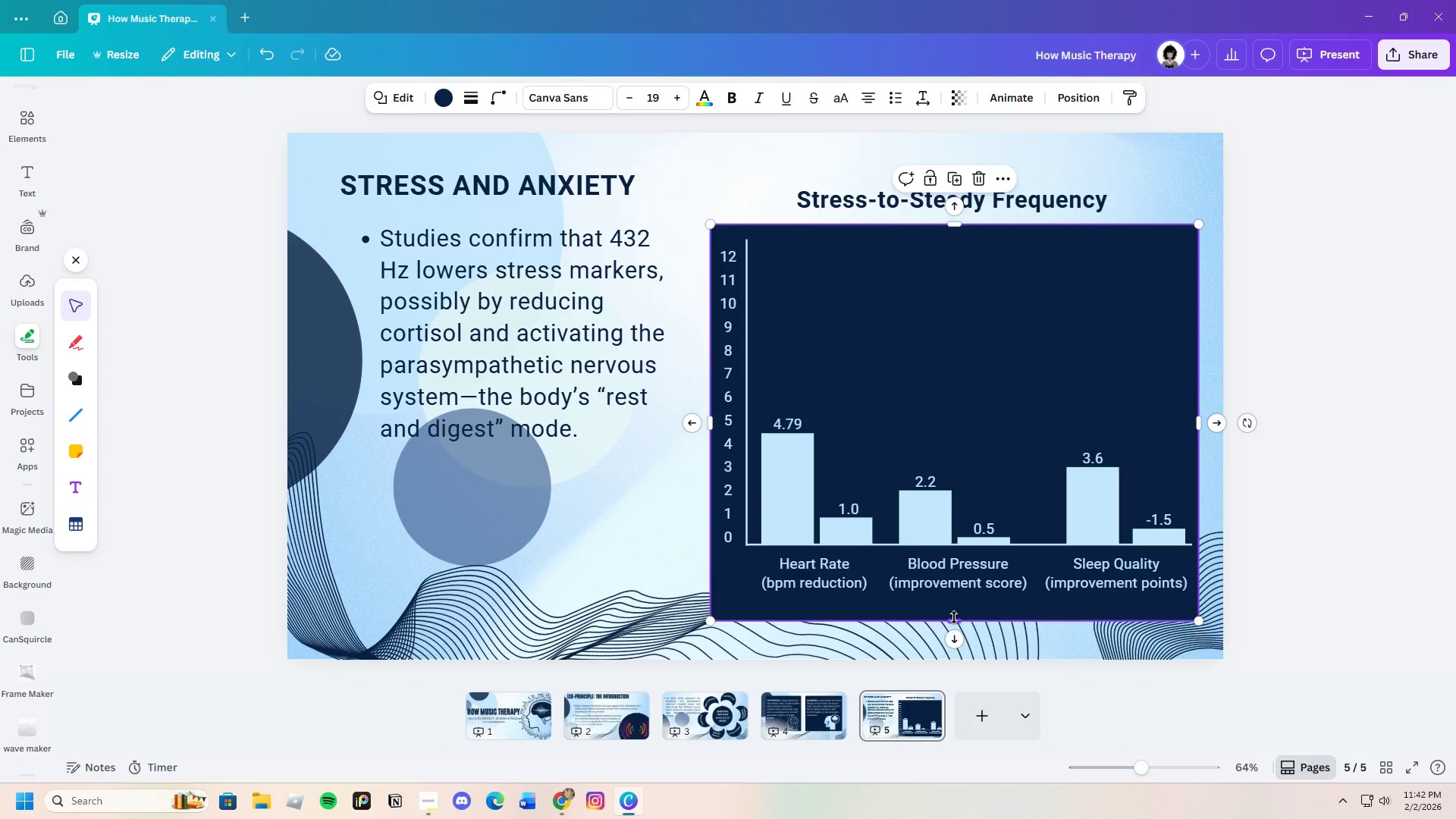 
left_click_drag(start_coordinate=[956, 620], to_coordinate=[954, 601])
 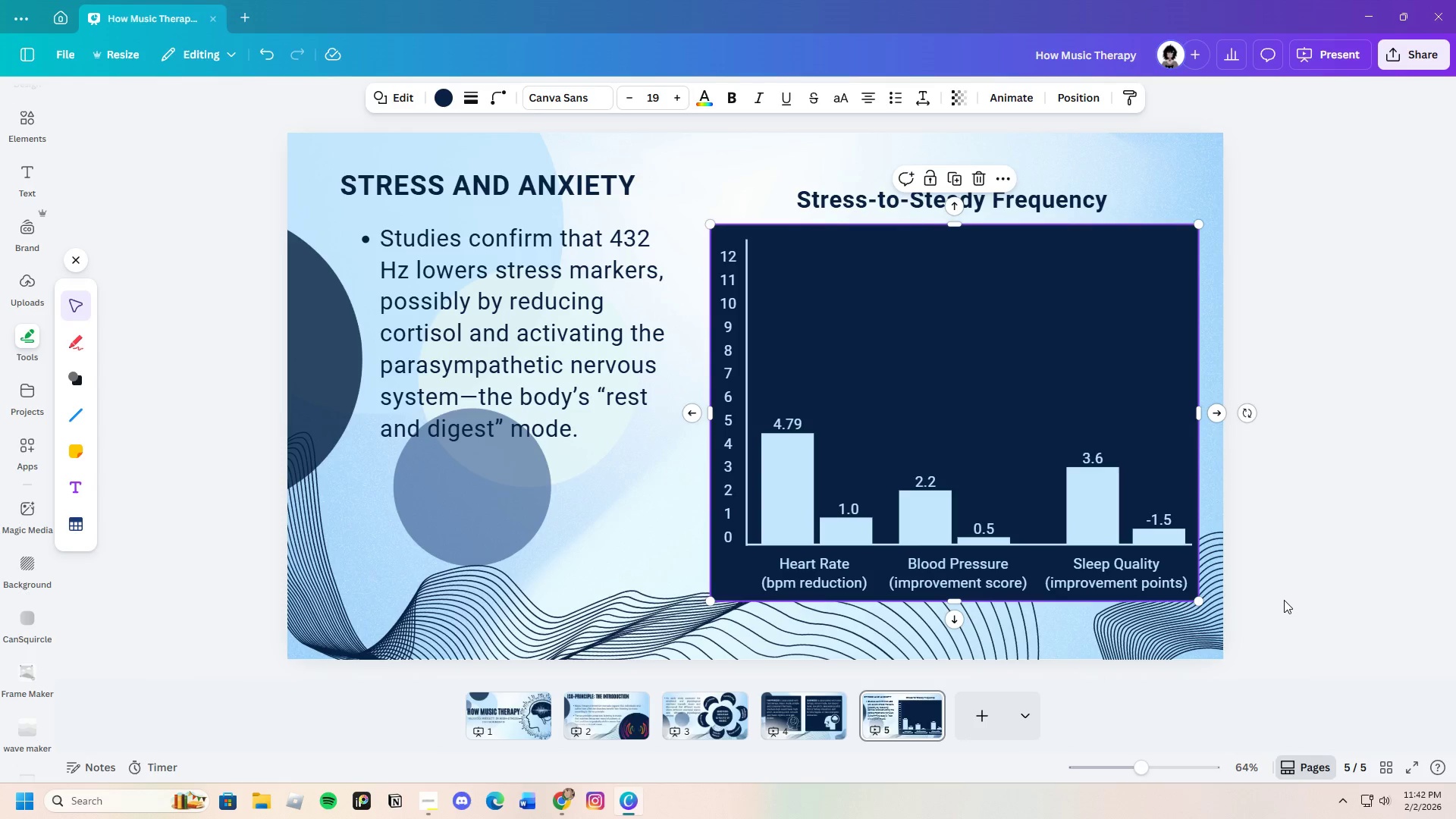 
left_click([1284, 600])
 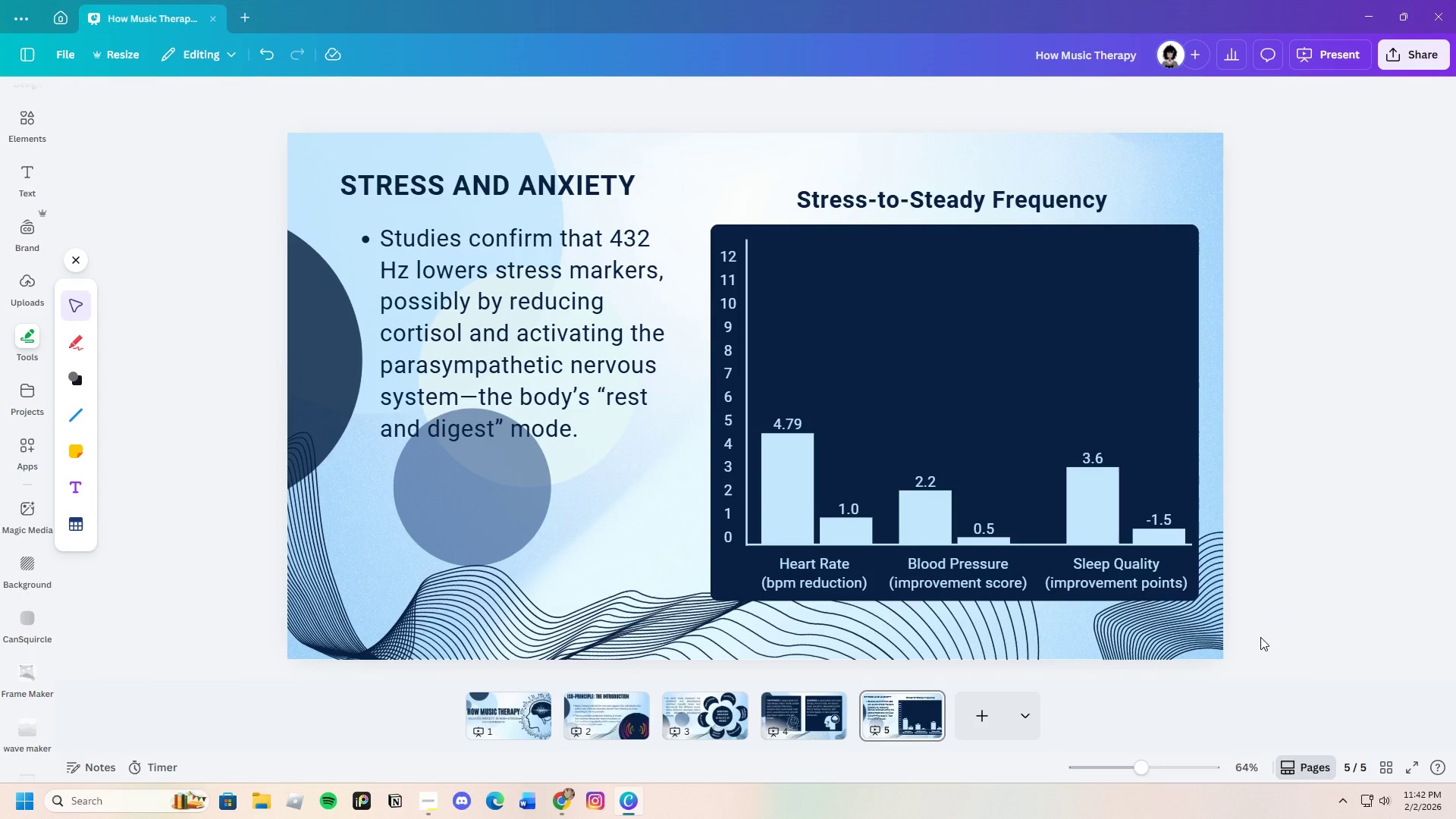 
left_click([802, 579])
 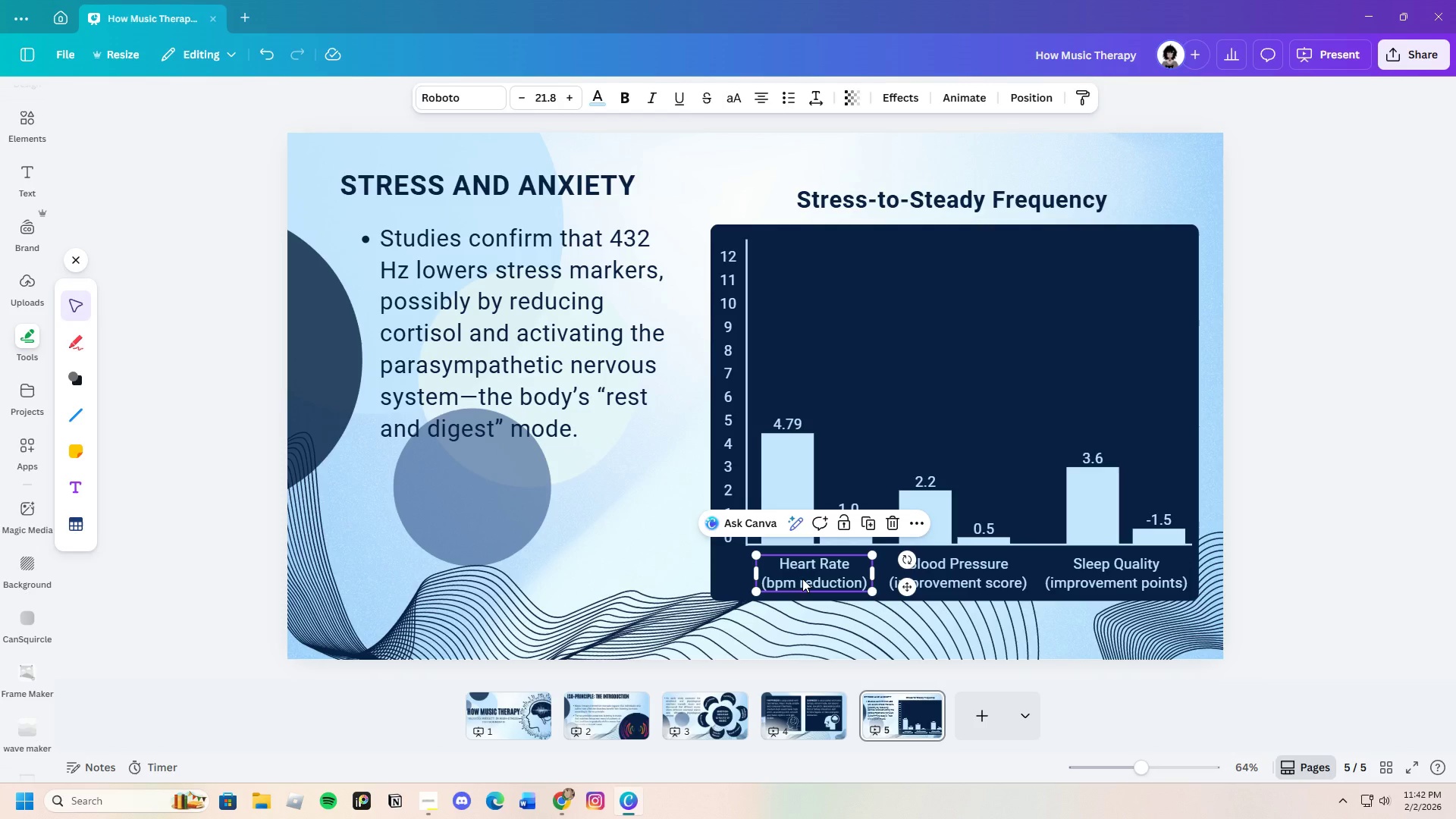 
key(Control+C)
 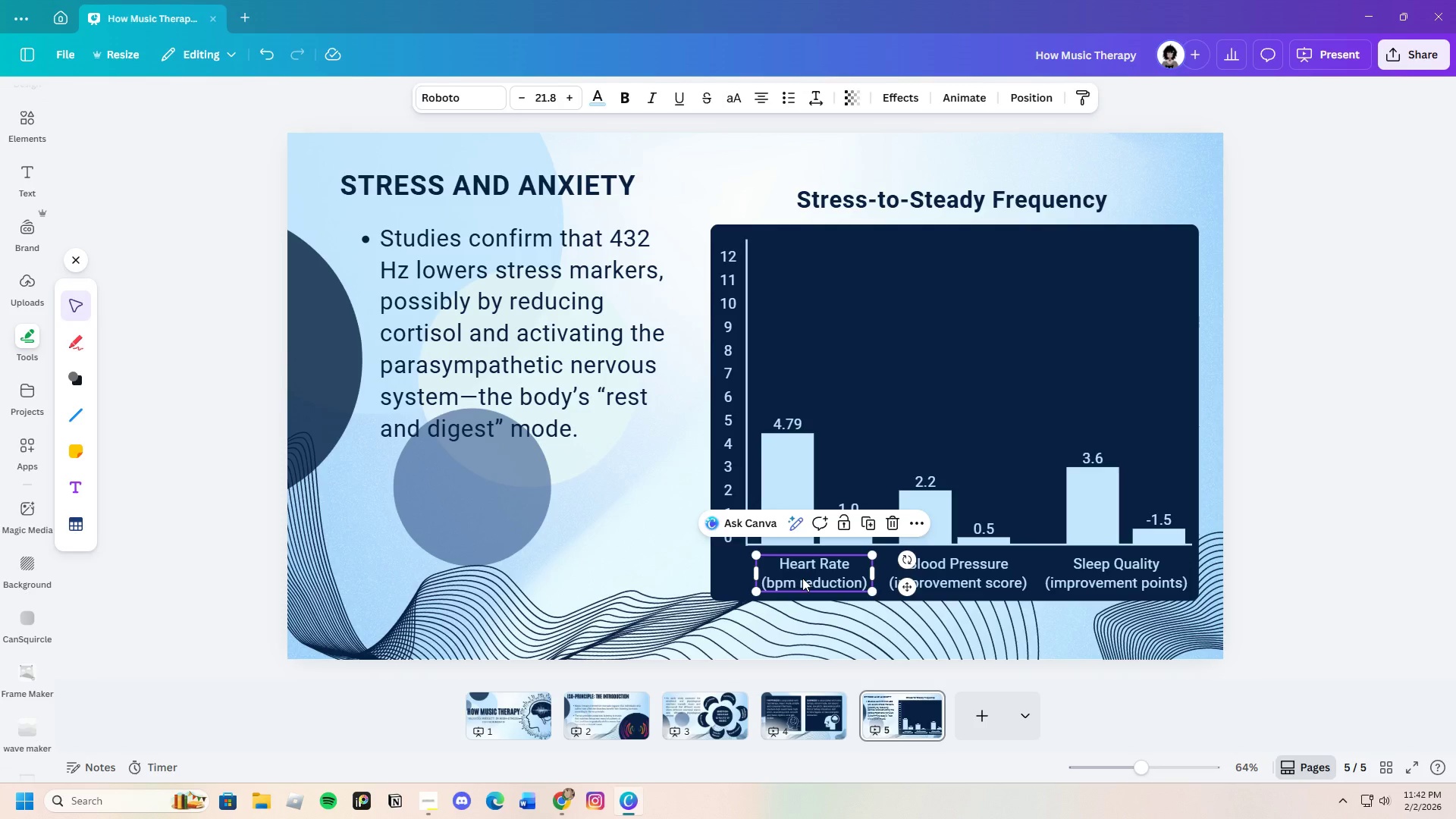 
key(Control+V)
 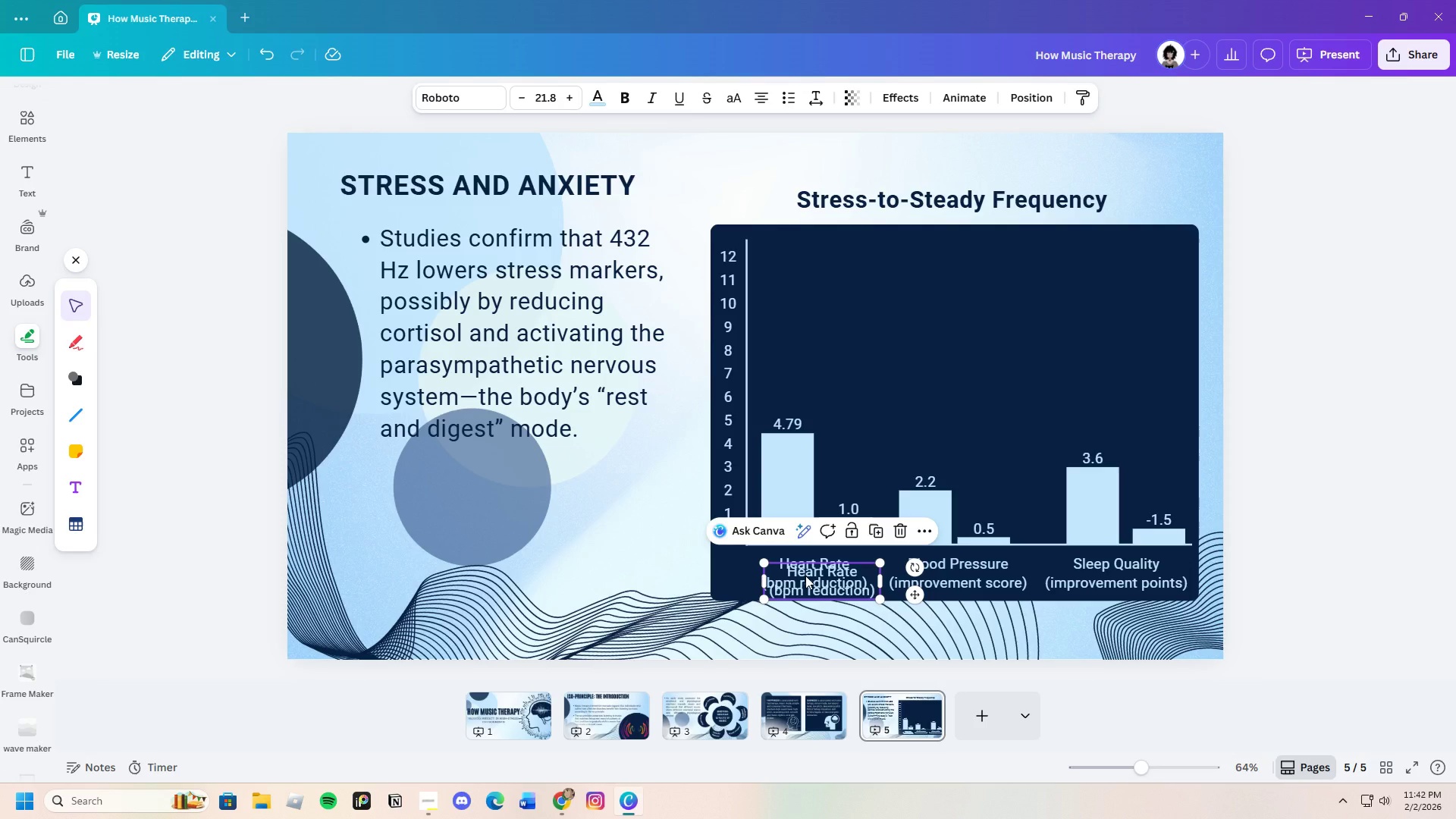 
left_click_drag(start_coordinate=[827, 594], to_coordinate=[688, 566])
 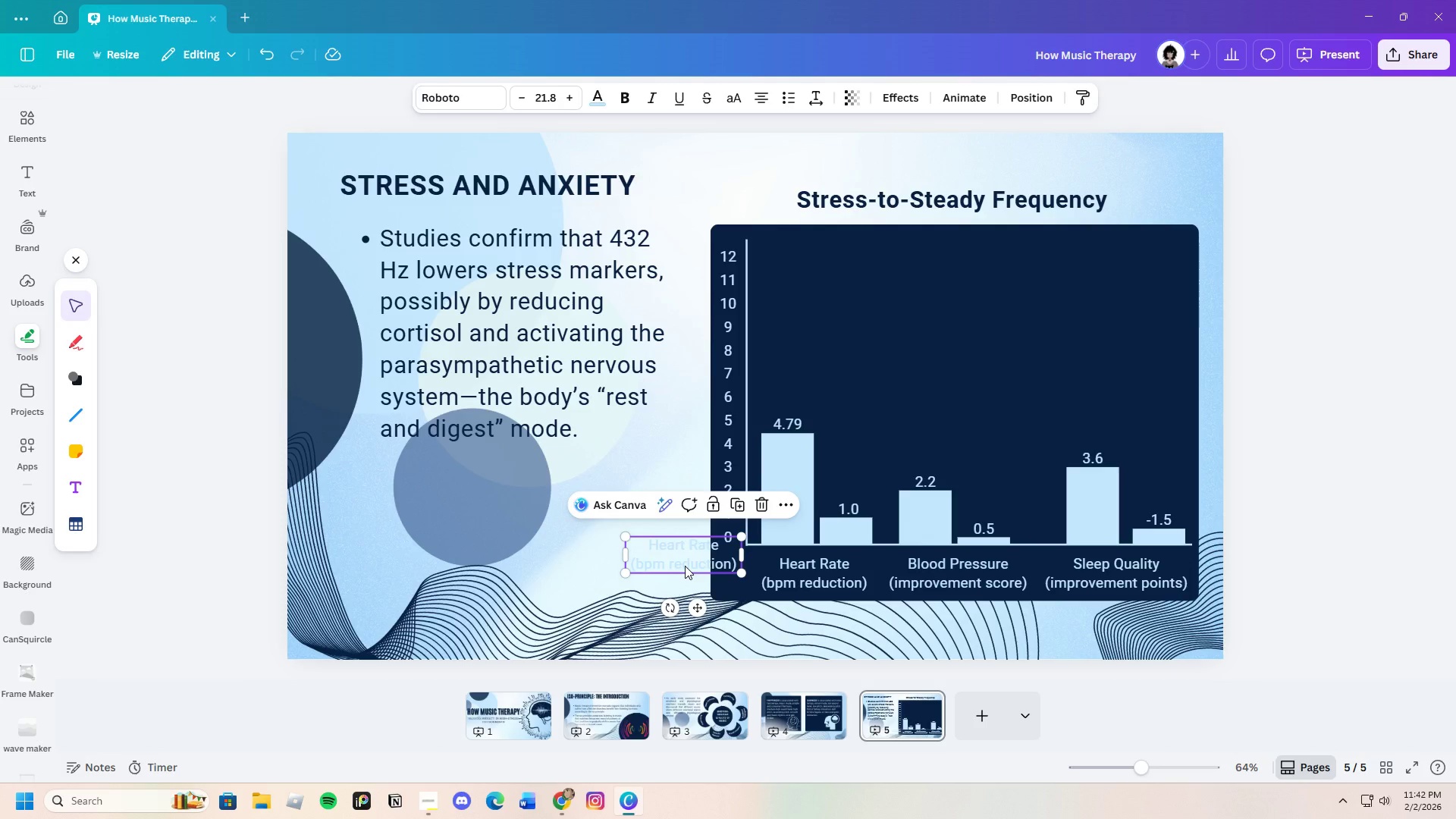 
left_click([685, 566])
 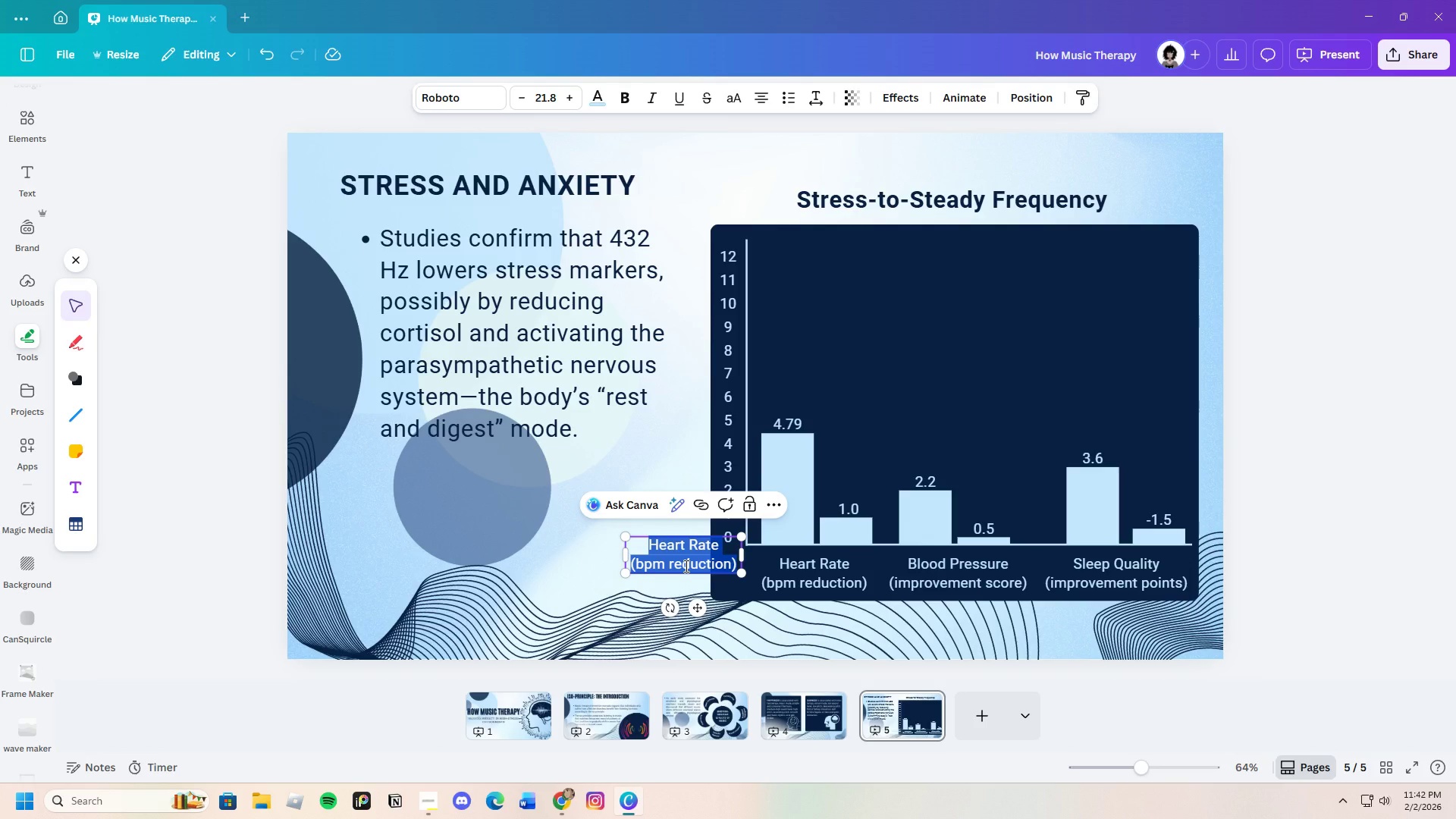 
key(Backspace)
type(Improvement Score)
 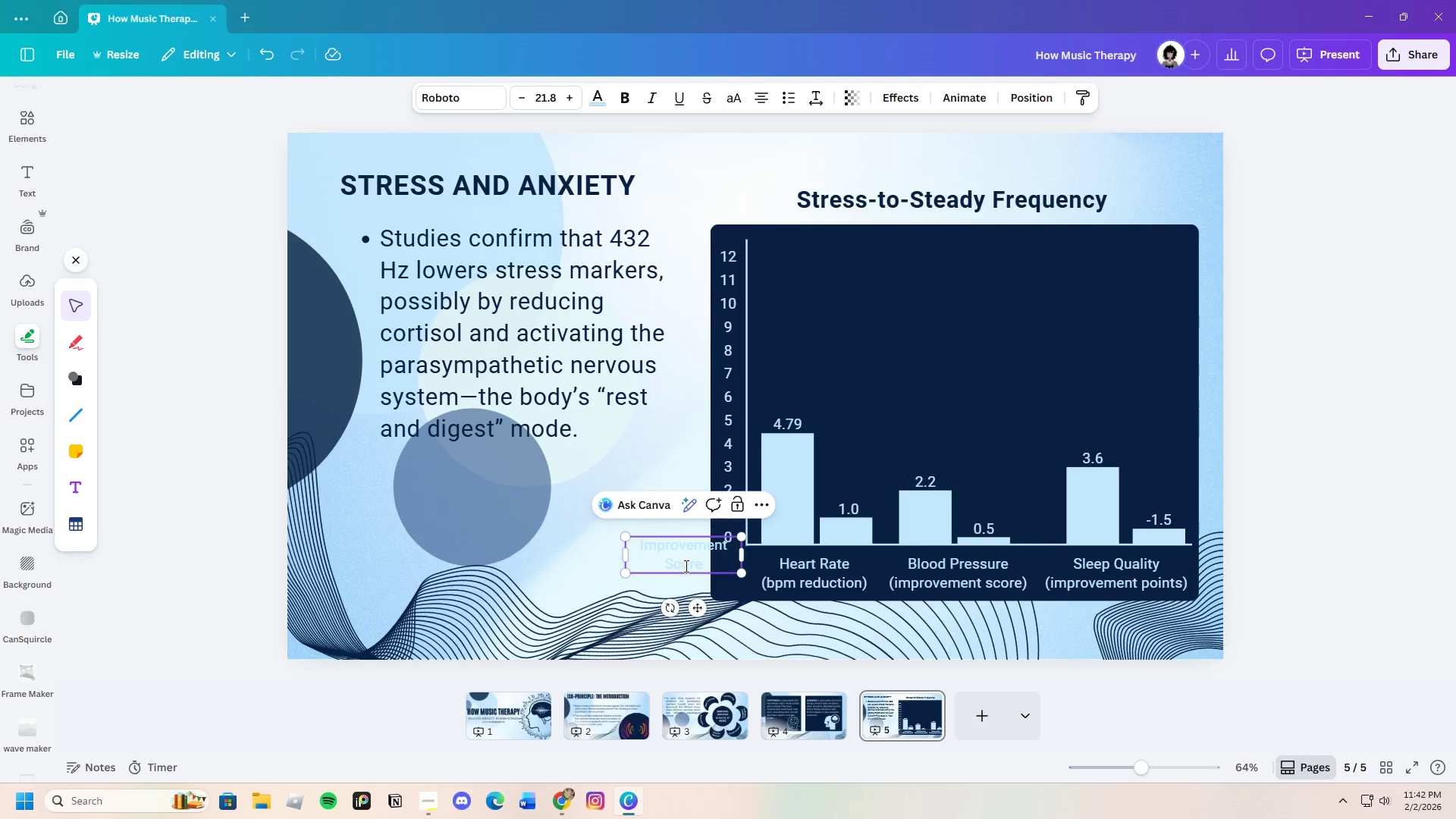 
left_click([601, 95])
 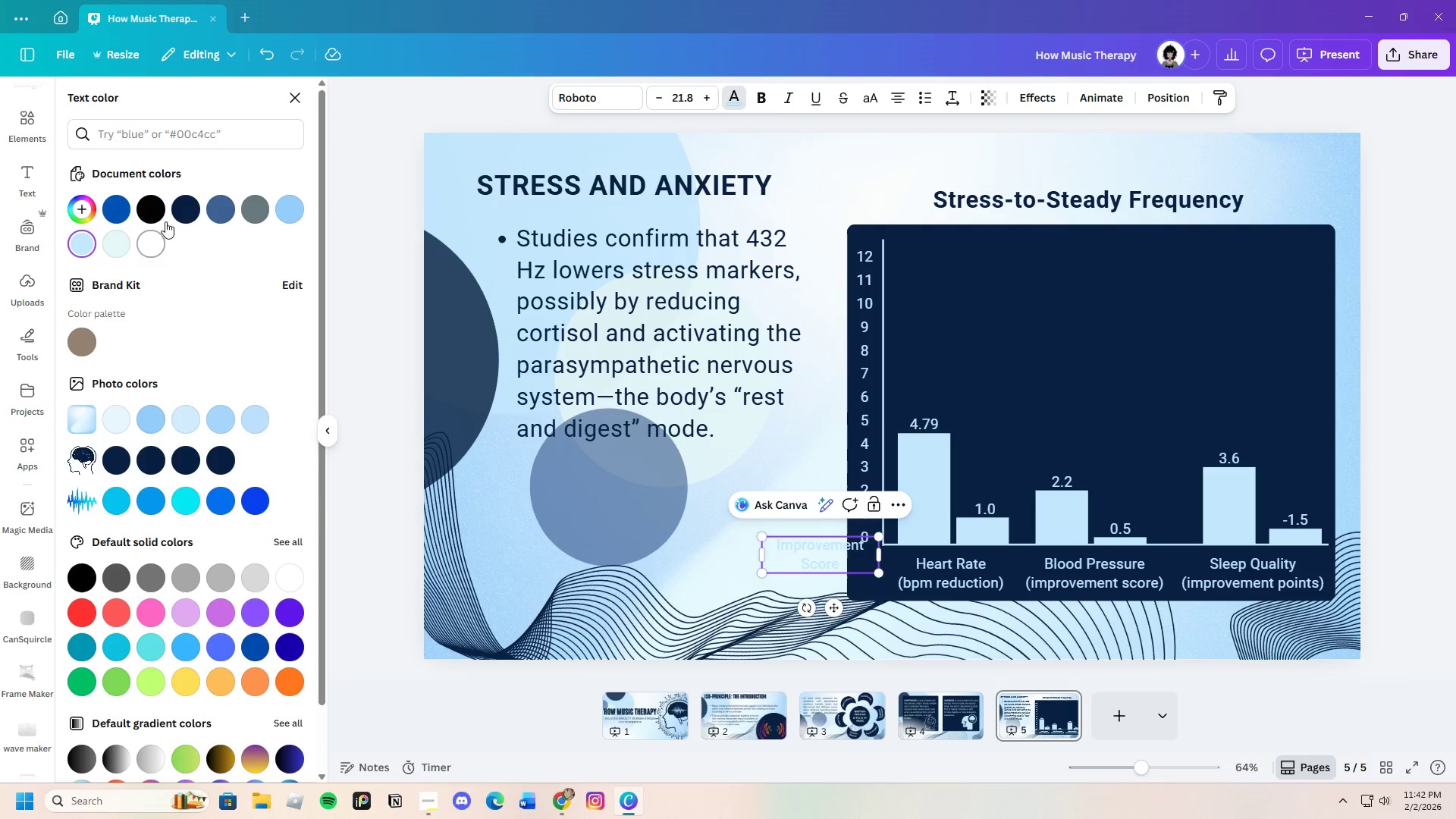 
left_click([184, 213])
 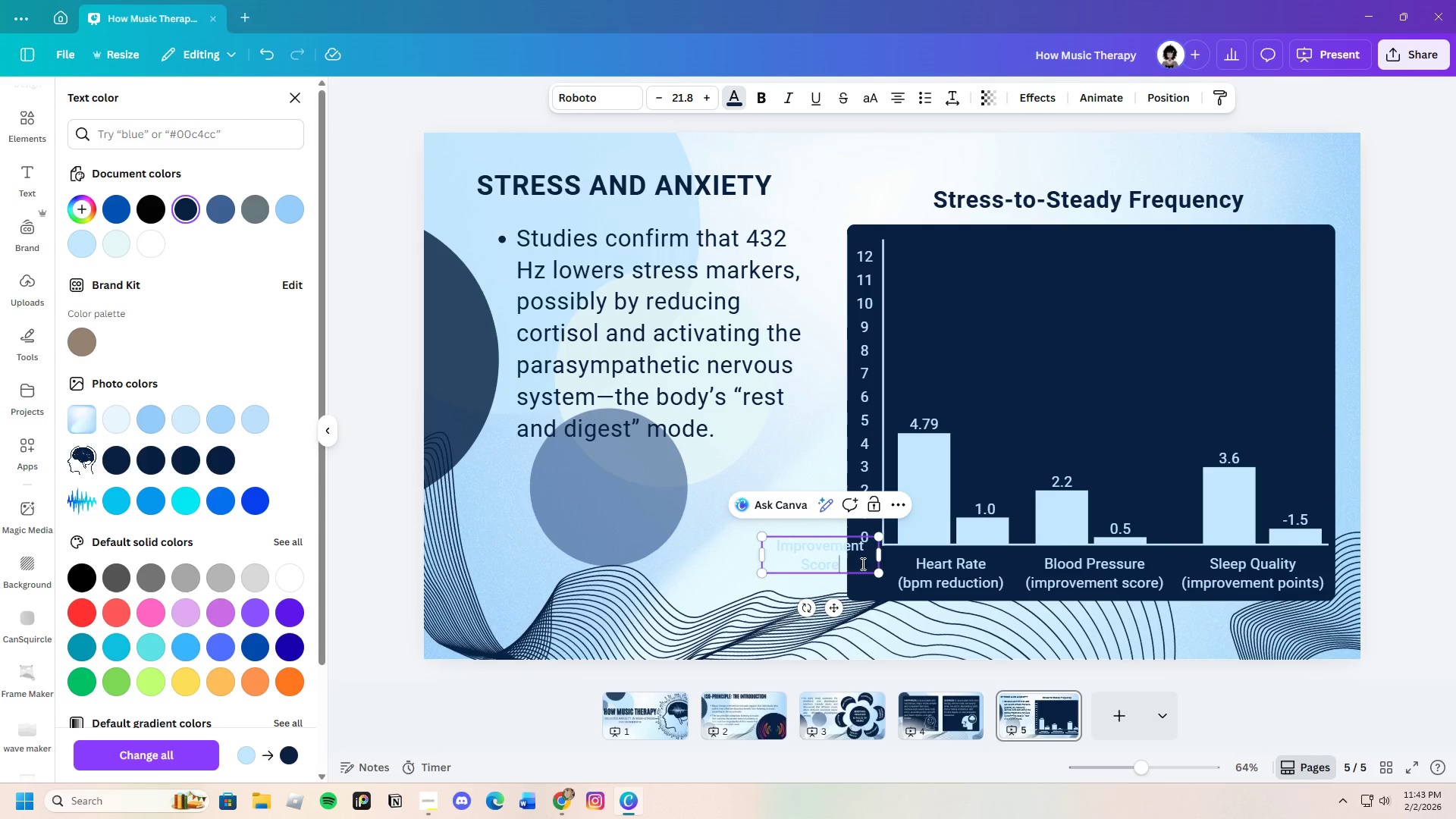 
left_click_drag(start_coordinate=[851, 566], to_coordinate=[757, 537])
 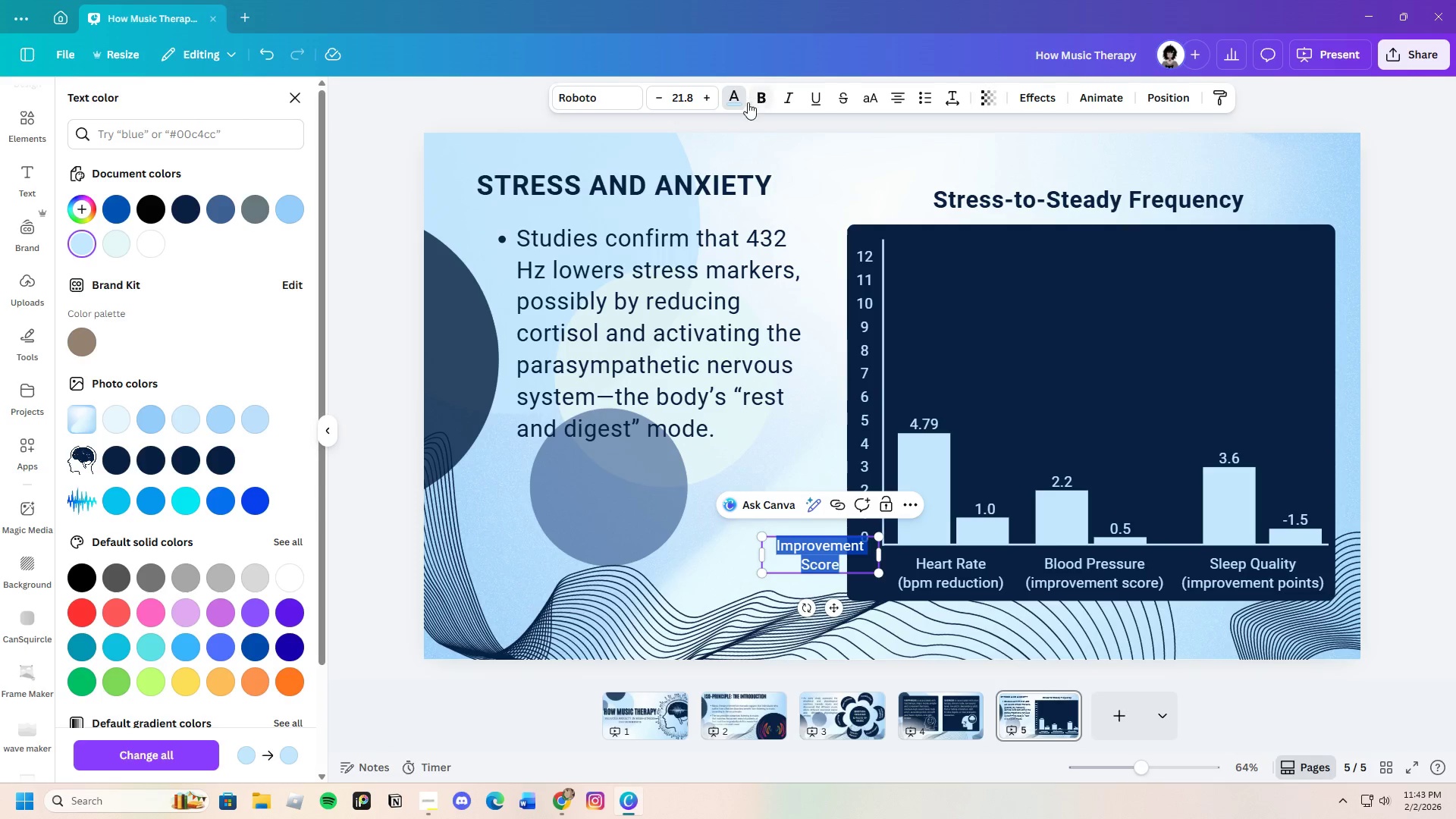 
left_click([739, 101])
 